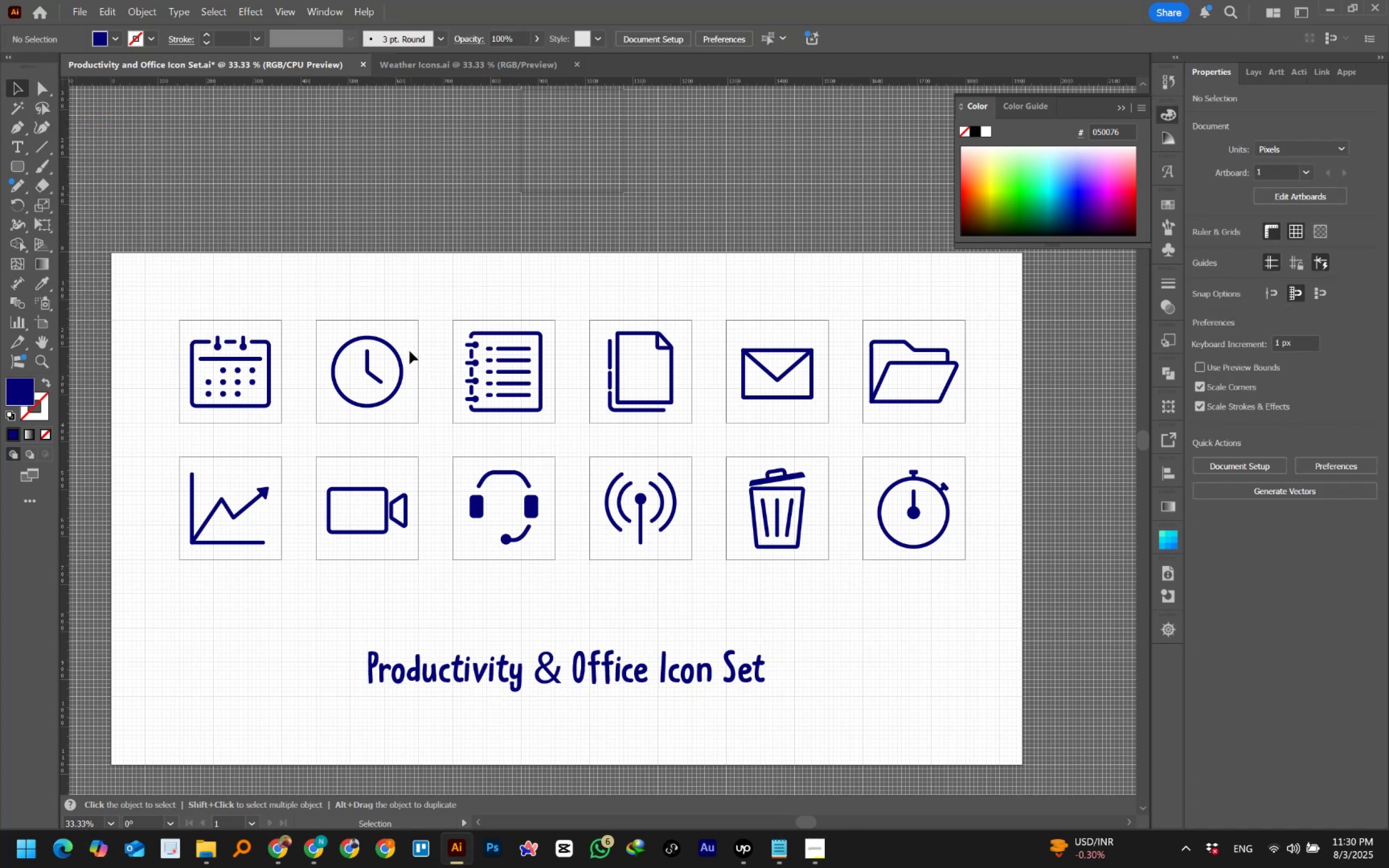 
key(Delete)
 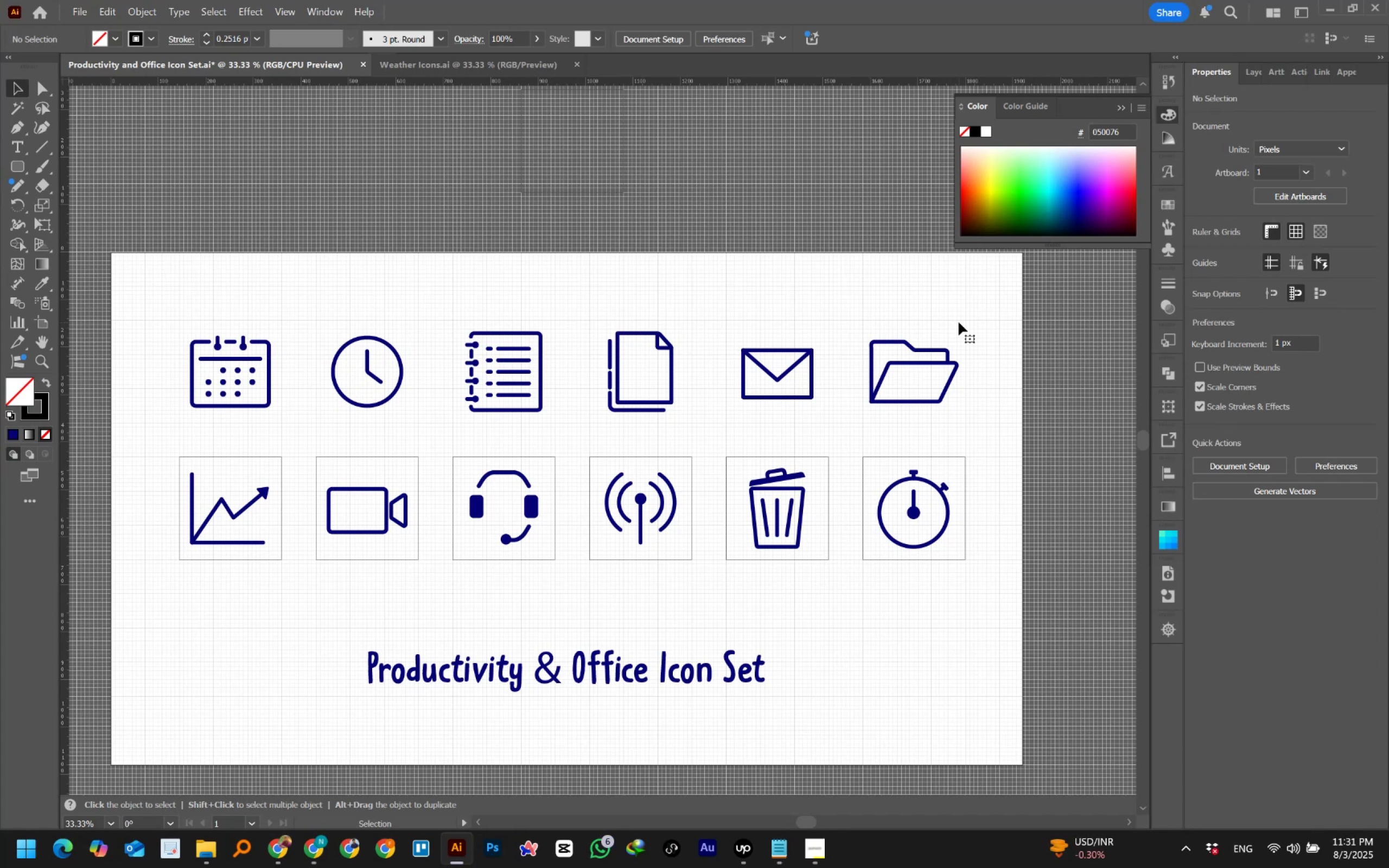 
wait(17.25)
 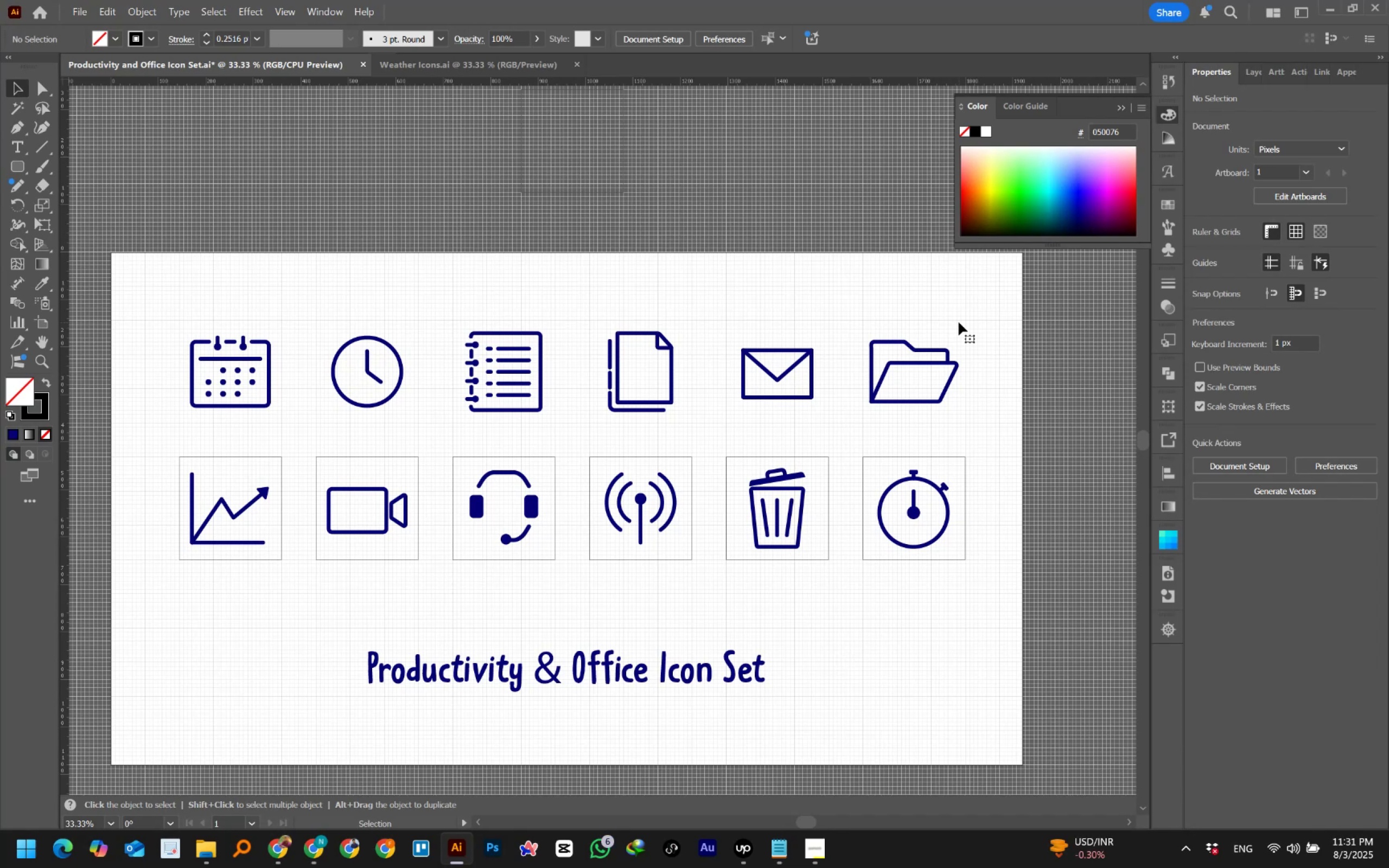 
key(Delete)
 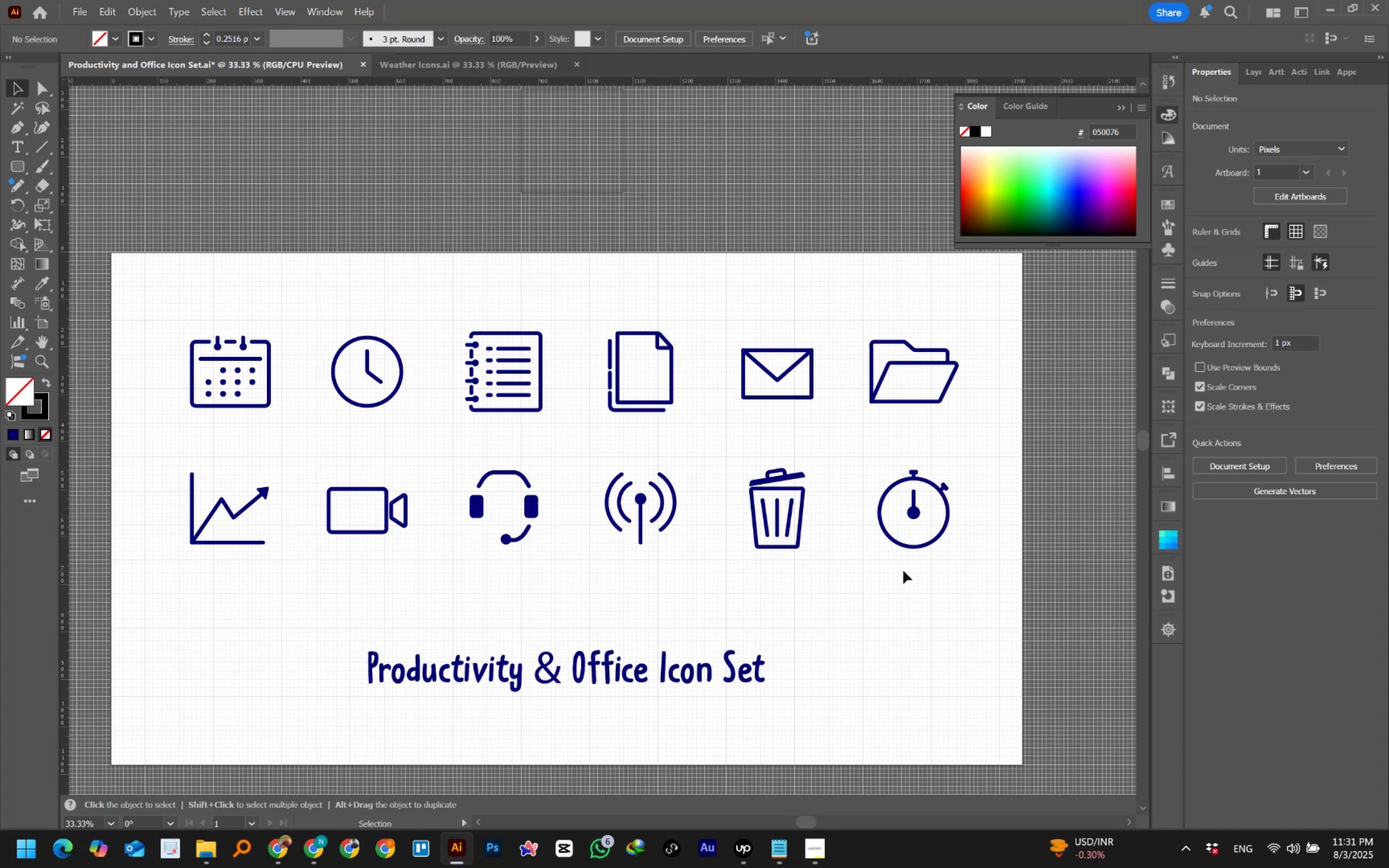 
wait(10.18)
 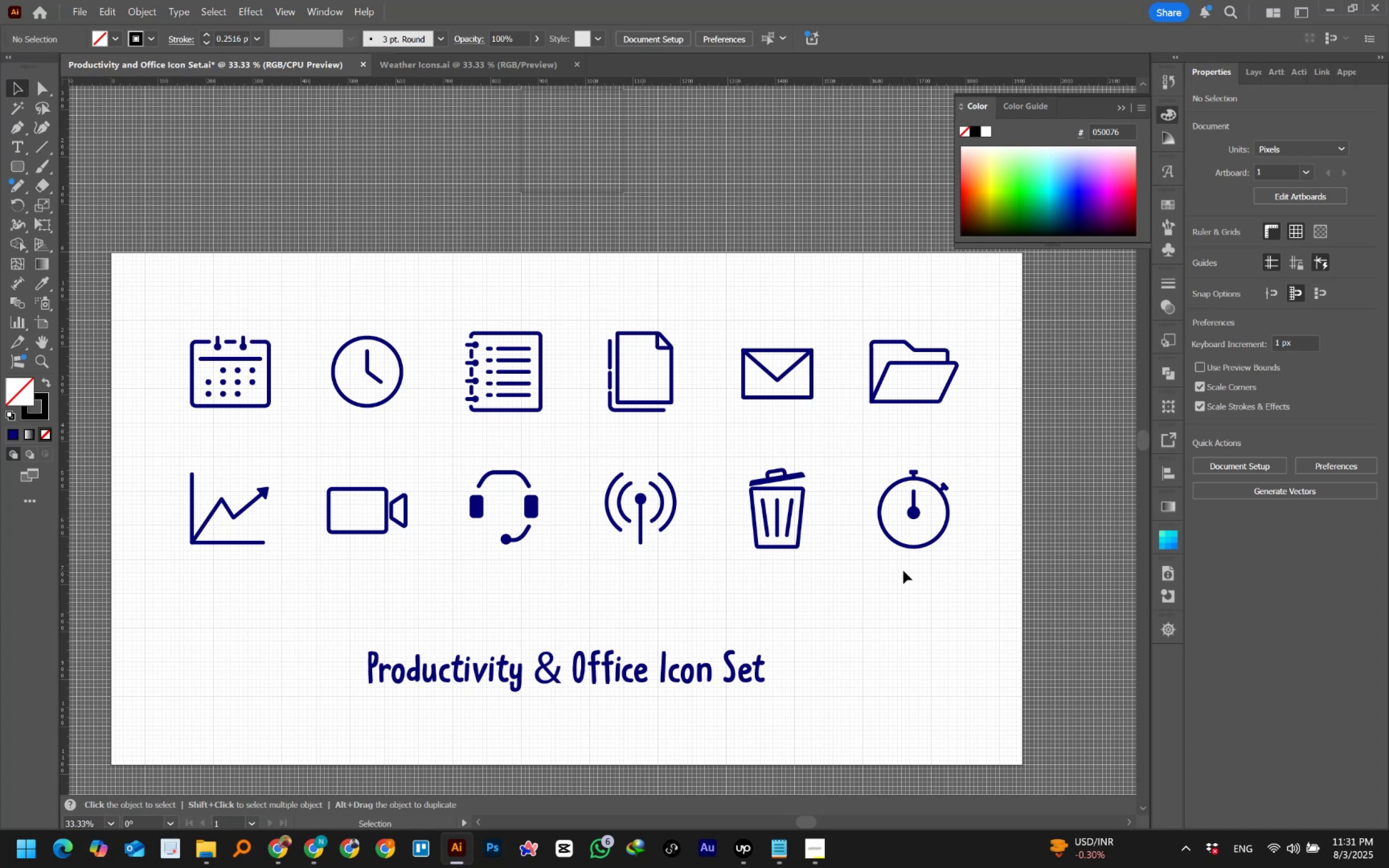 
left_click([21, 135])
 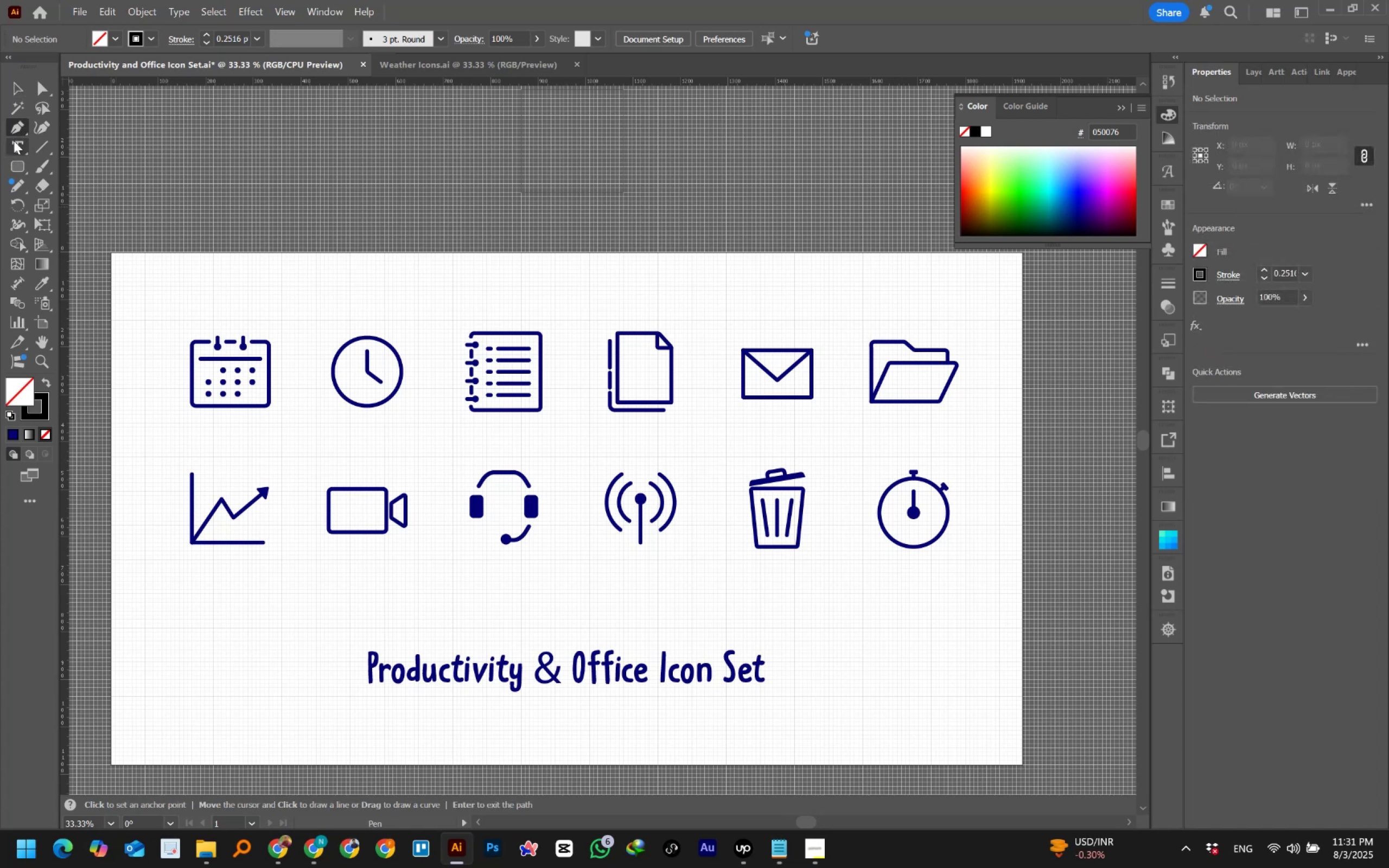 
left_click([12, 143])
 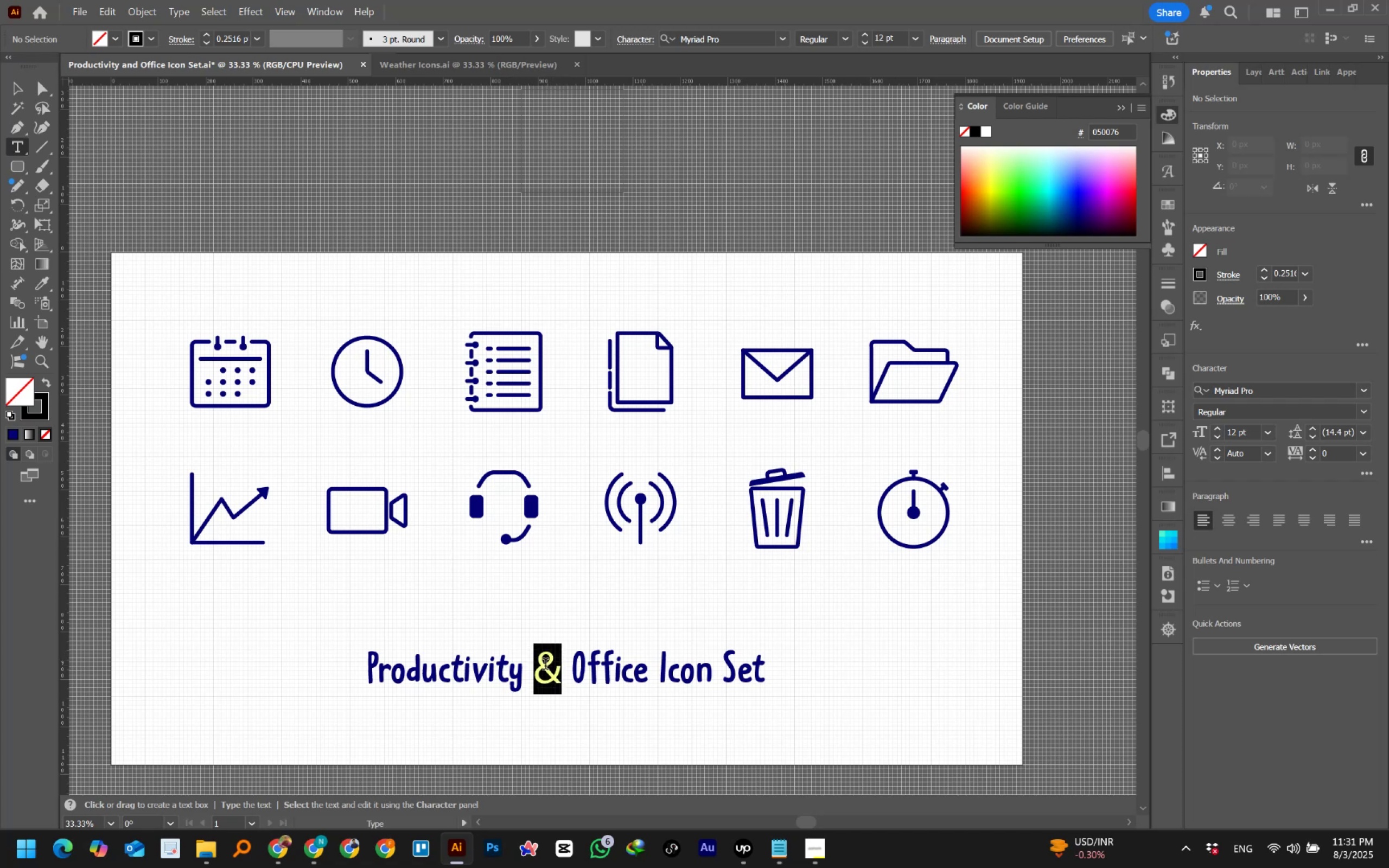 
type(and)
 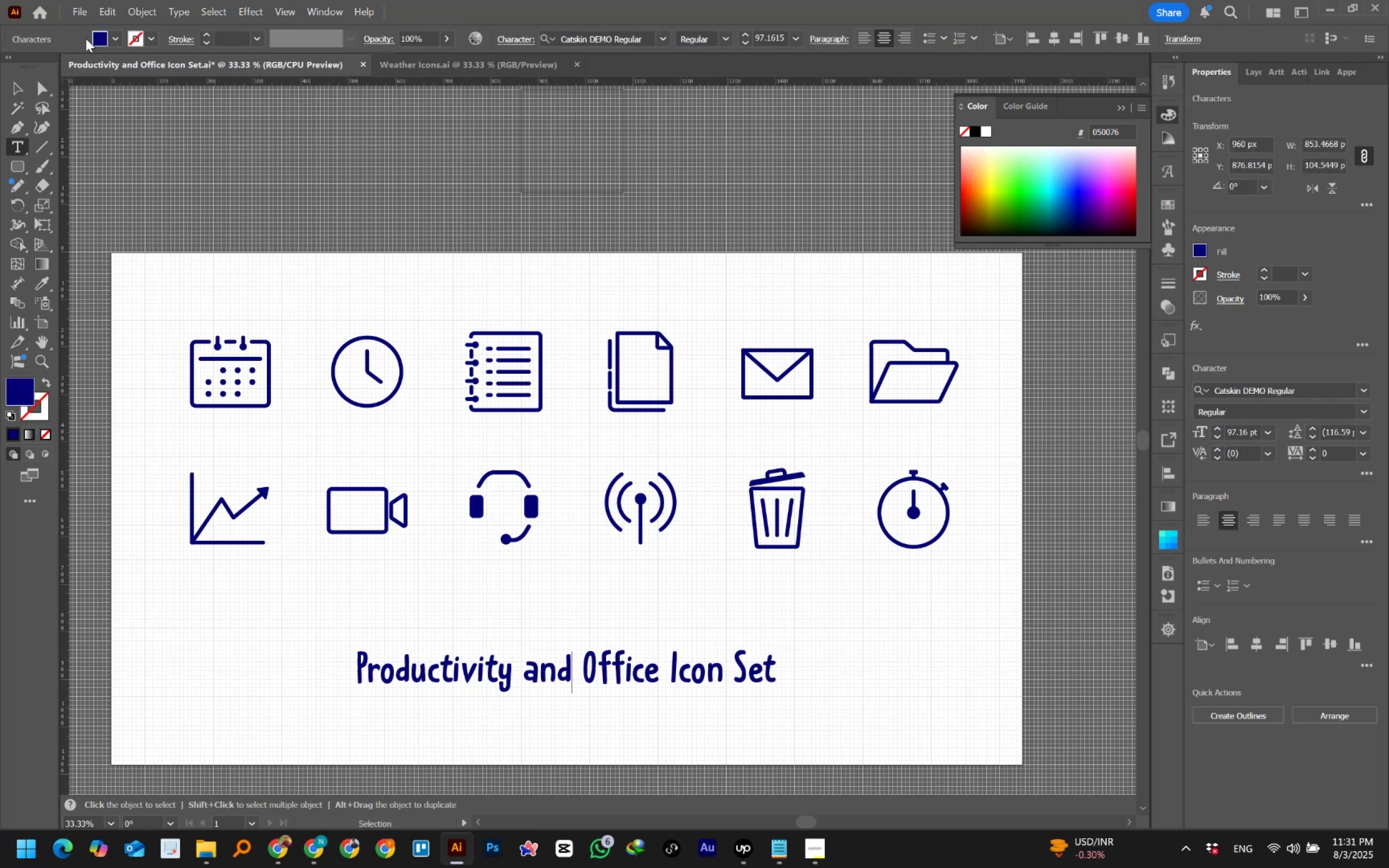 
left_click([21, 90])
 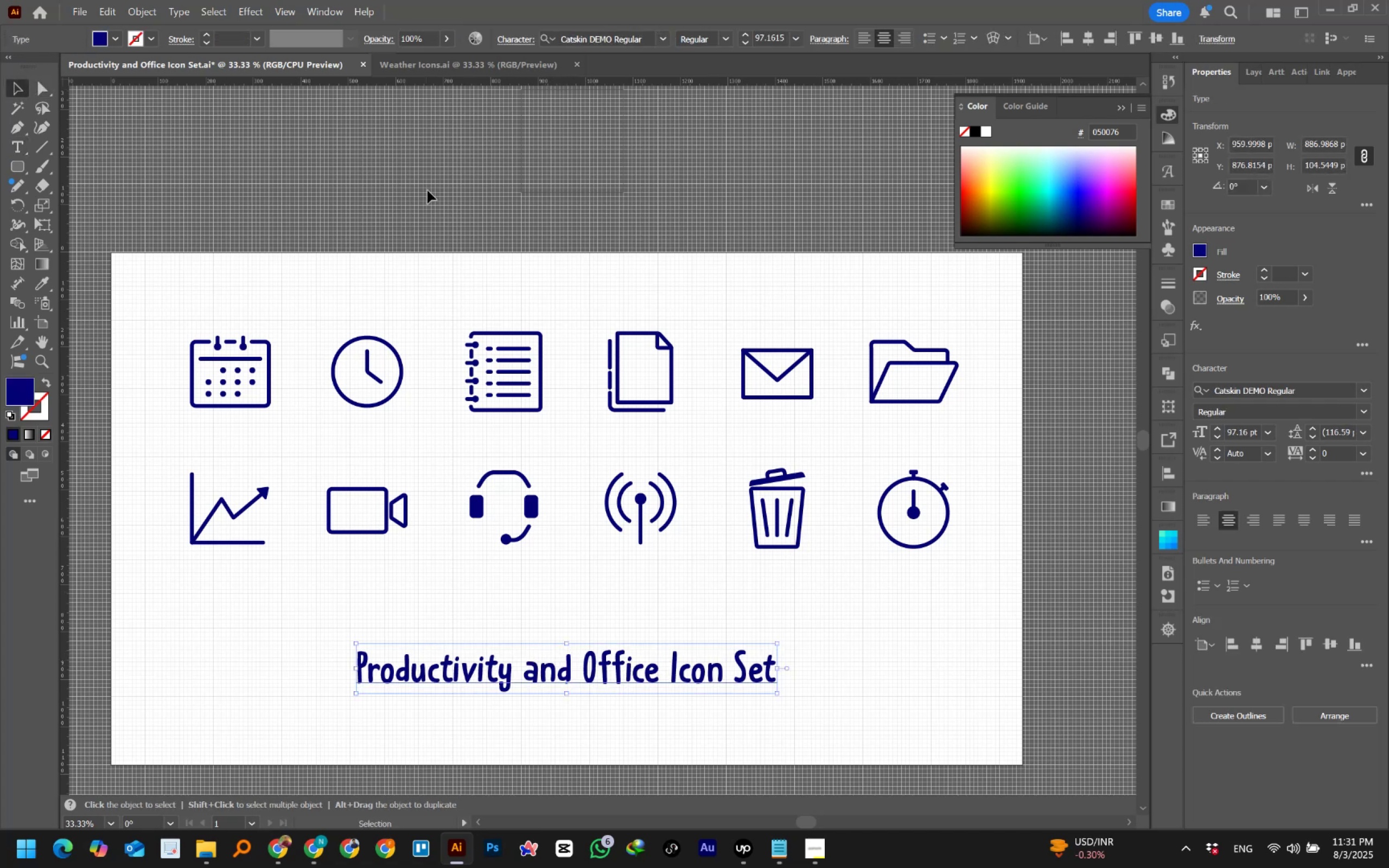 
double_click([428, 190])
 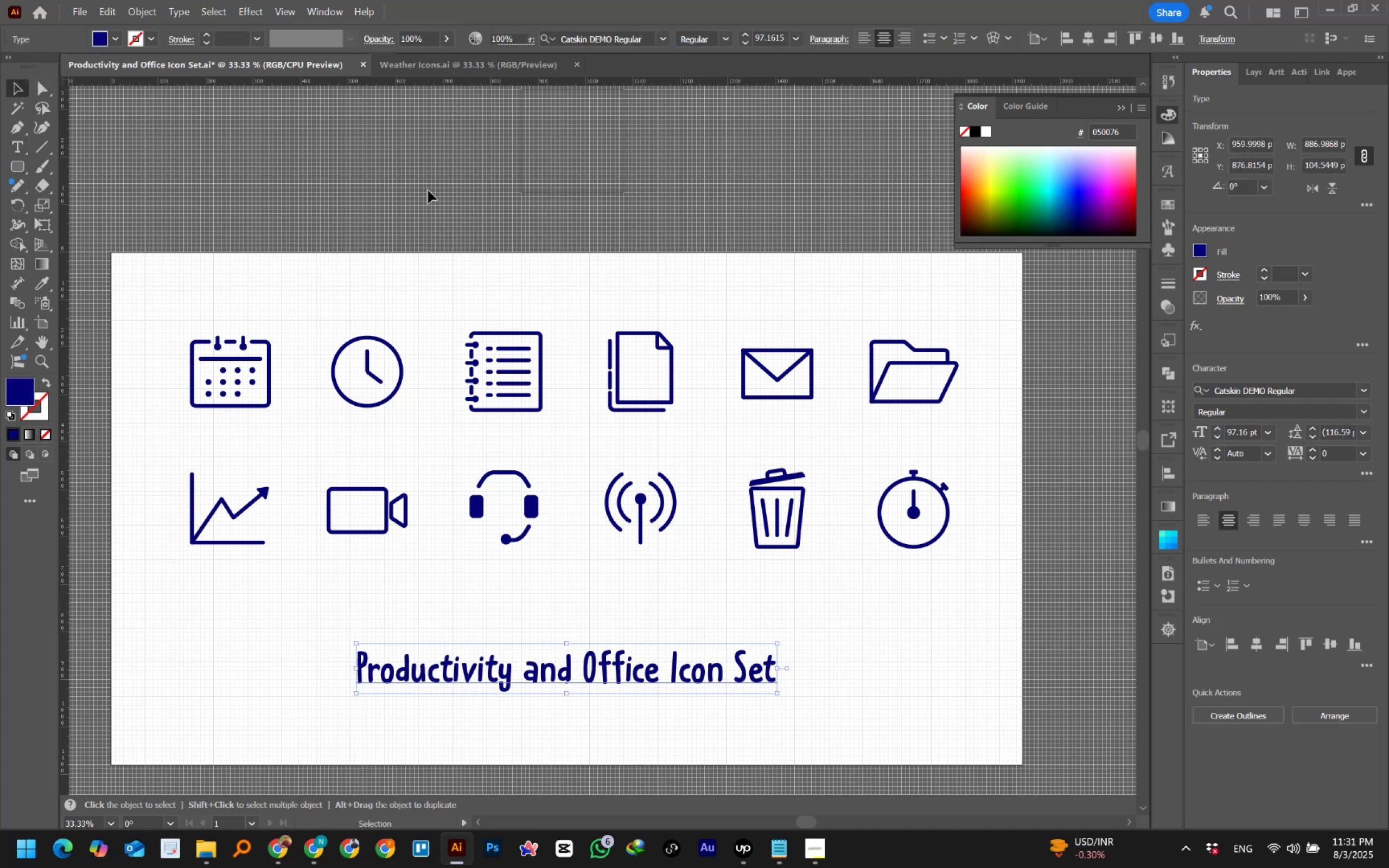 
right_click([428, 190])
 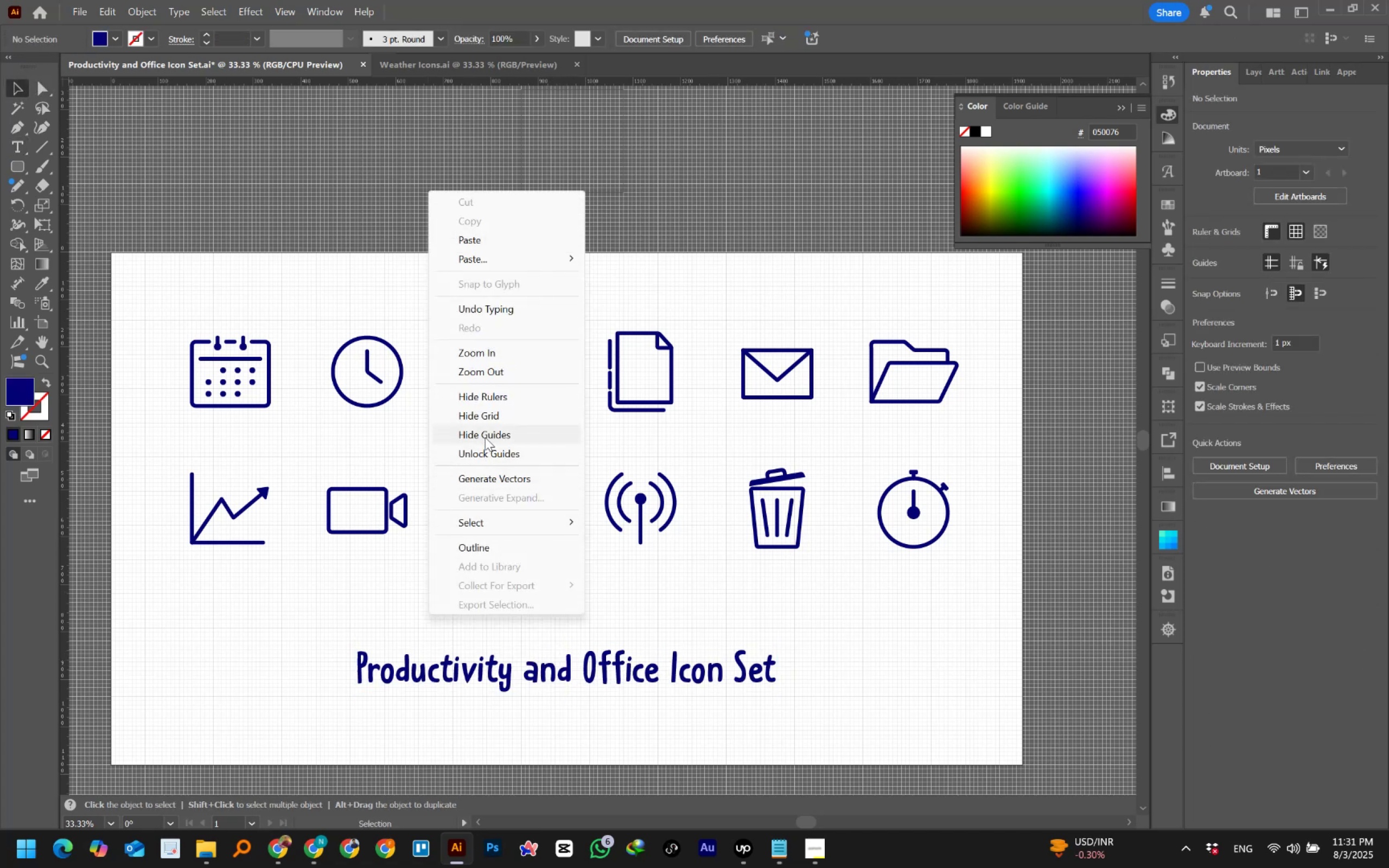 
left_click([486, 410])
 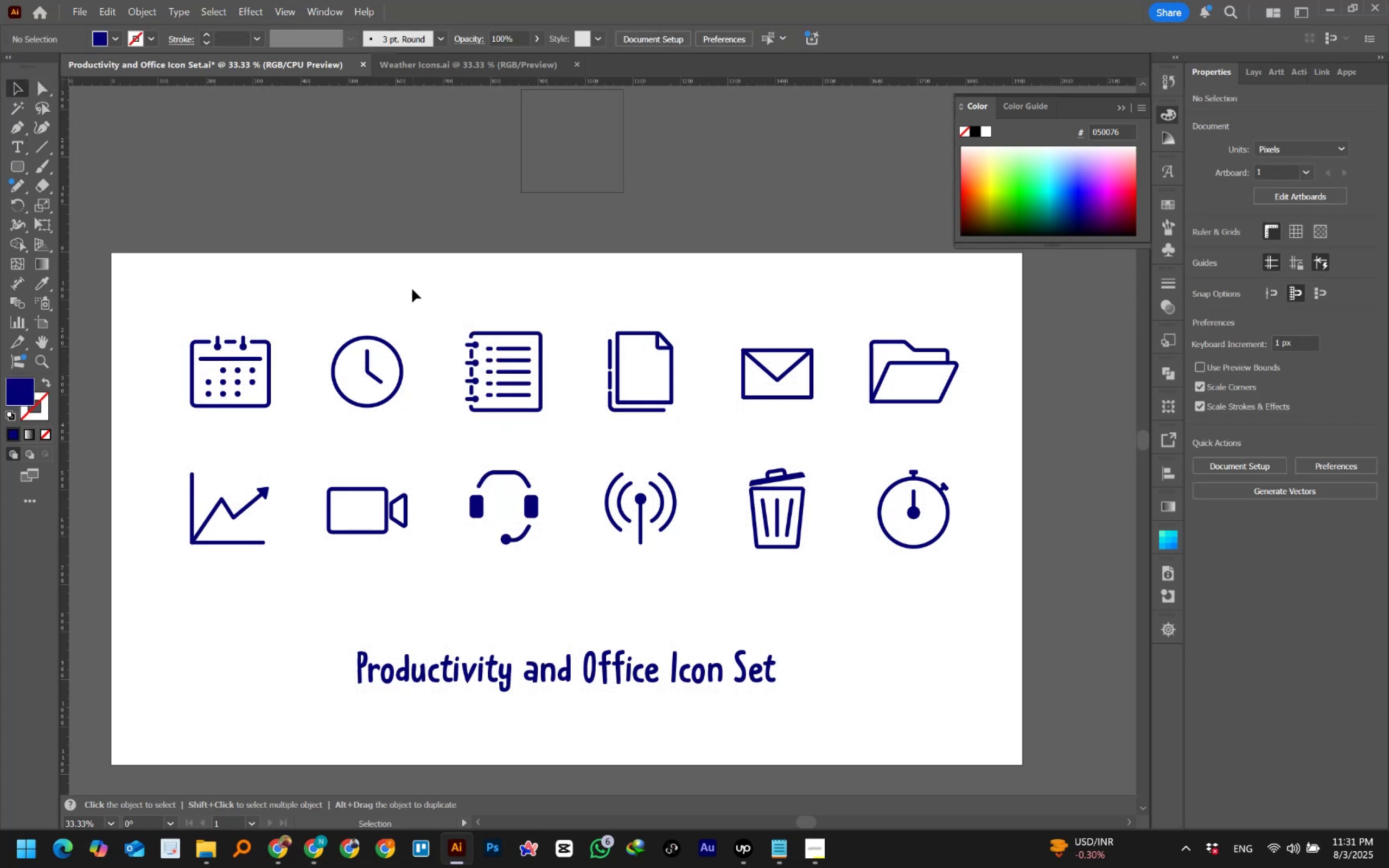 
left_click([408, 235])
 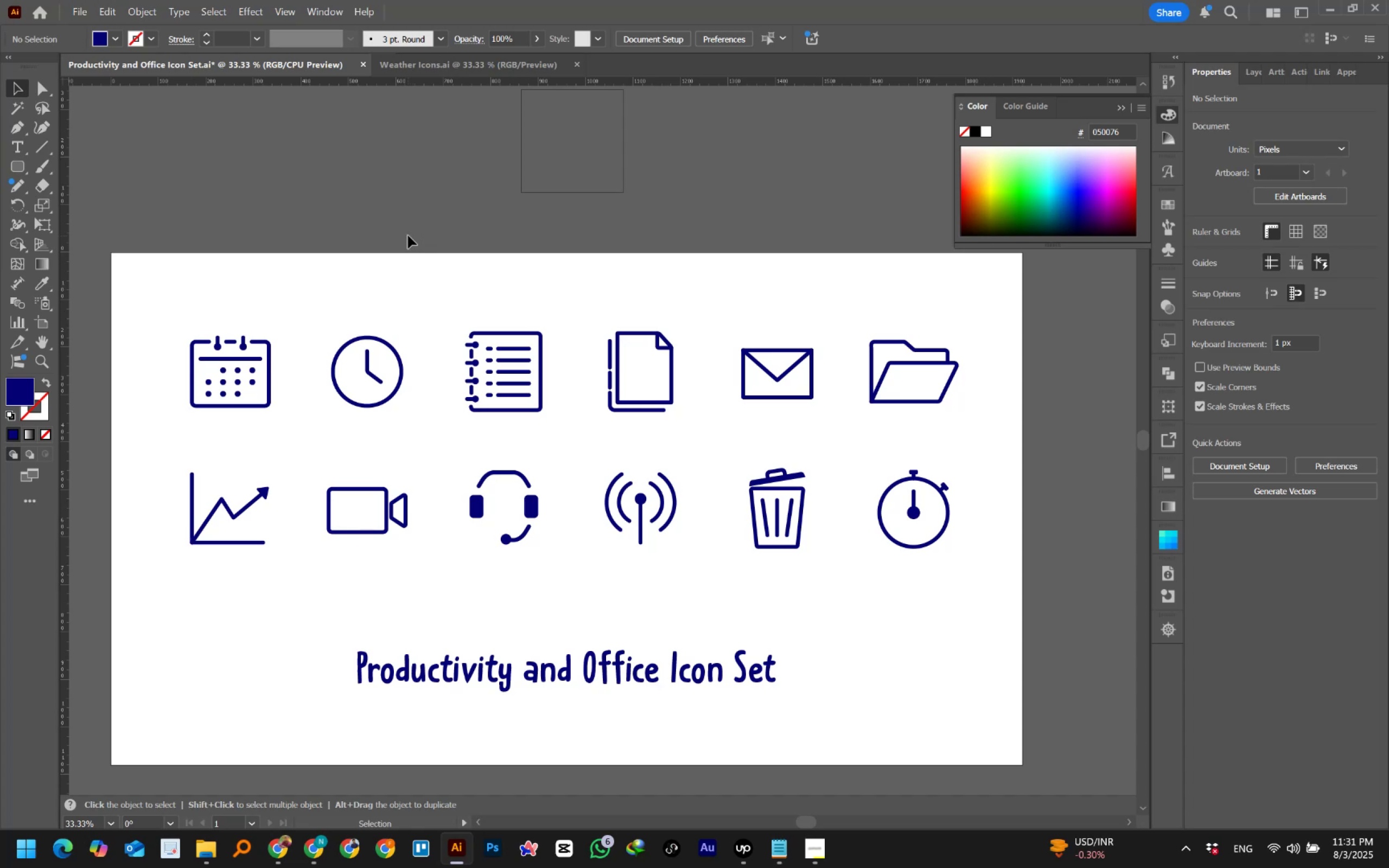 
key(Control+S)
 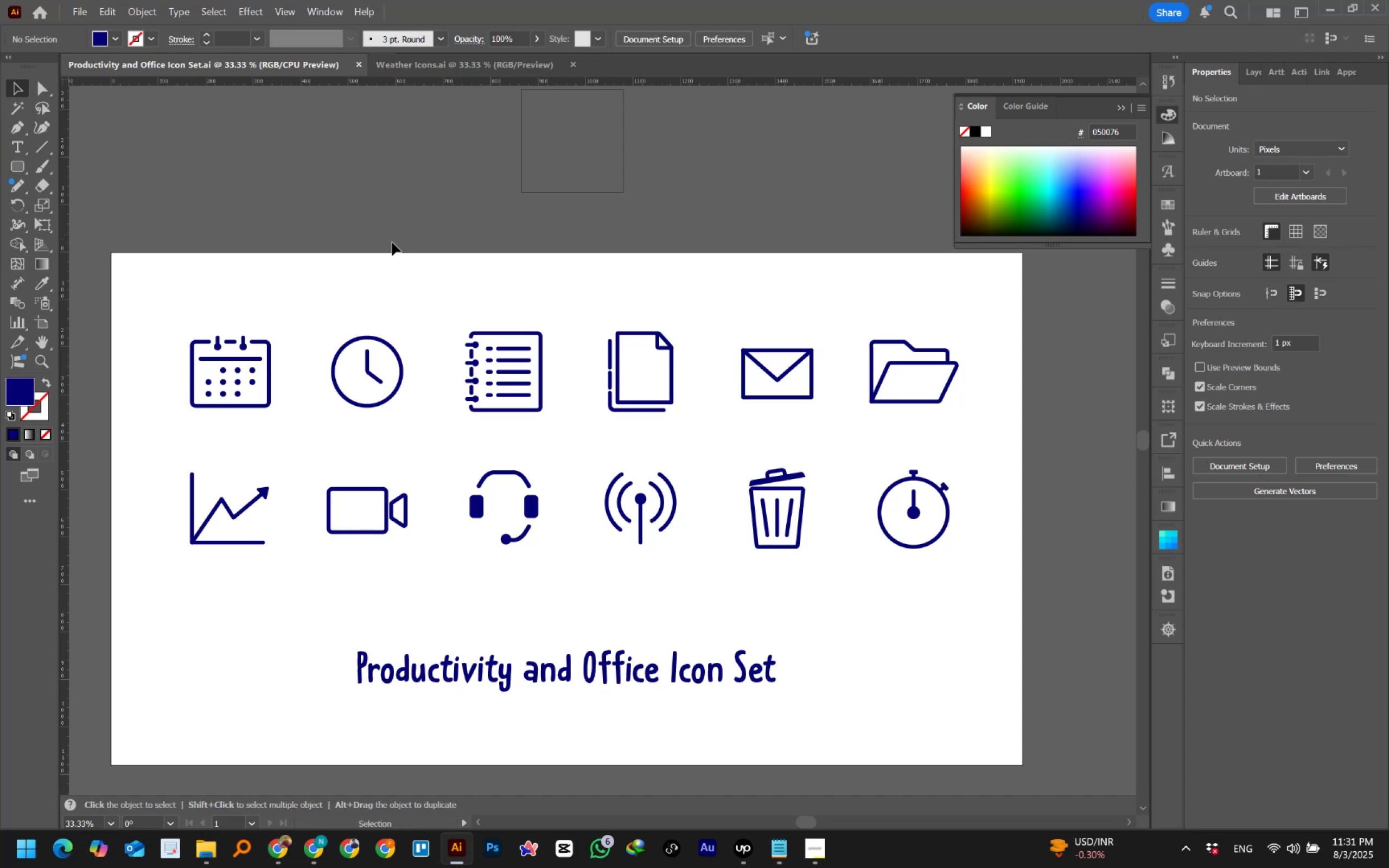 
left_click([75, 9])
 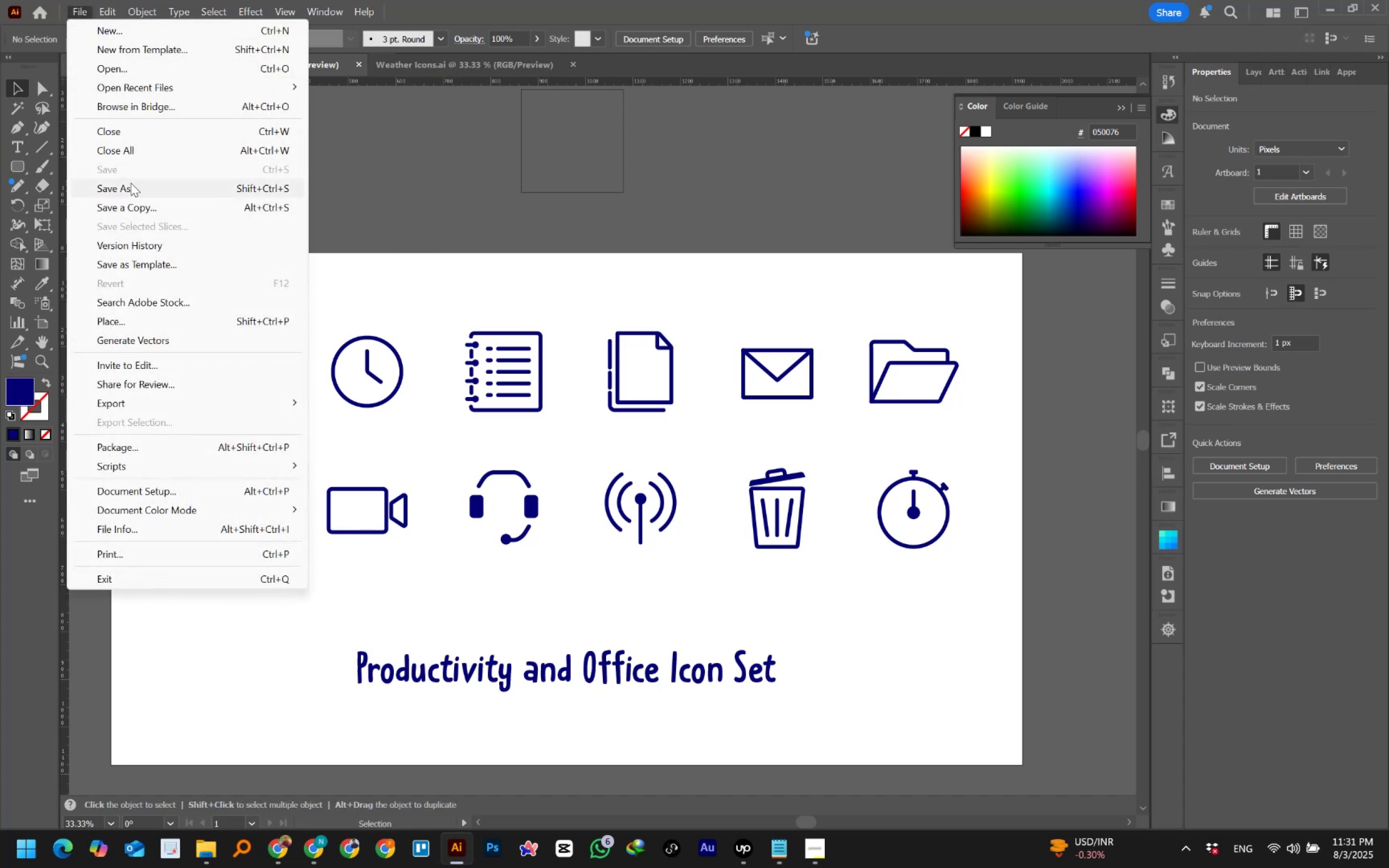 
left_click([131, 177])
 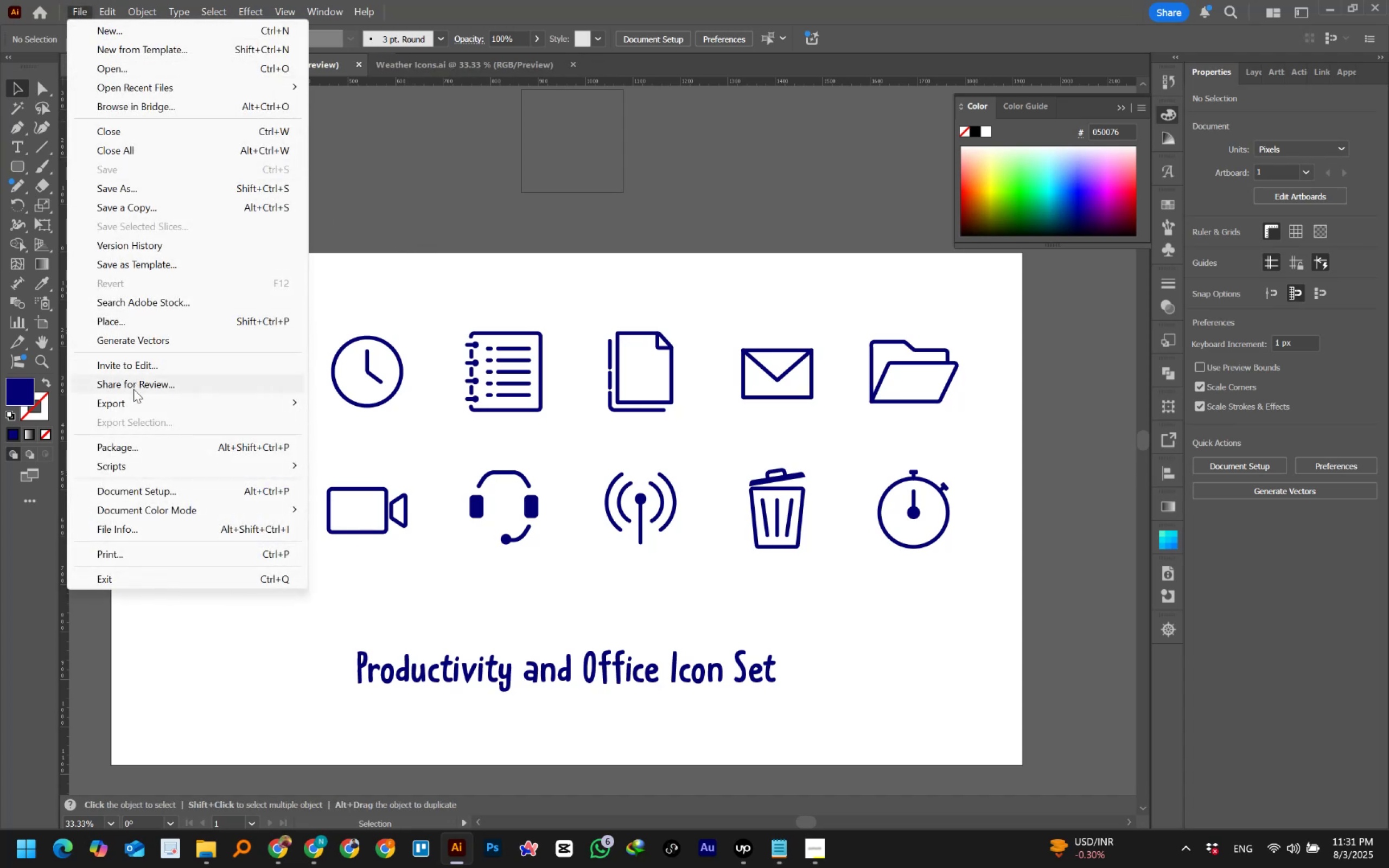 
left_click([133, 401])
 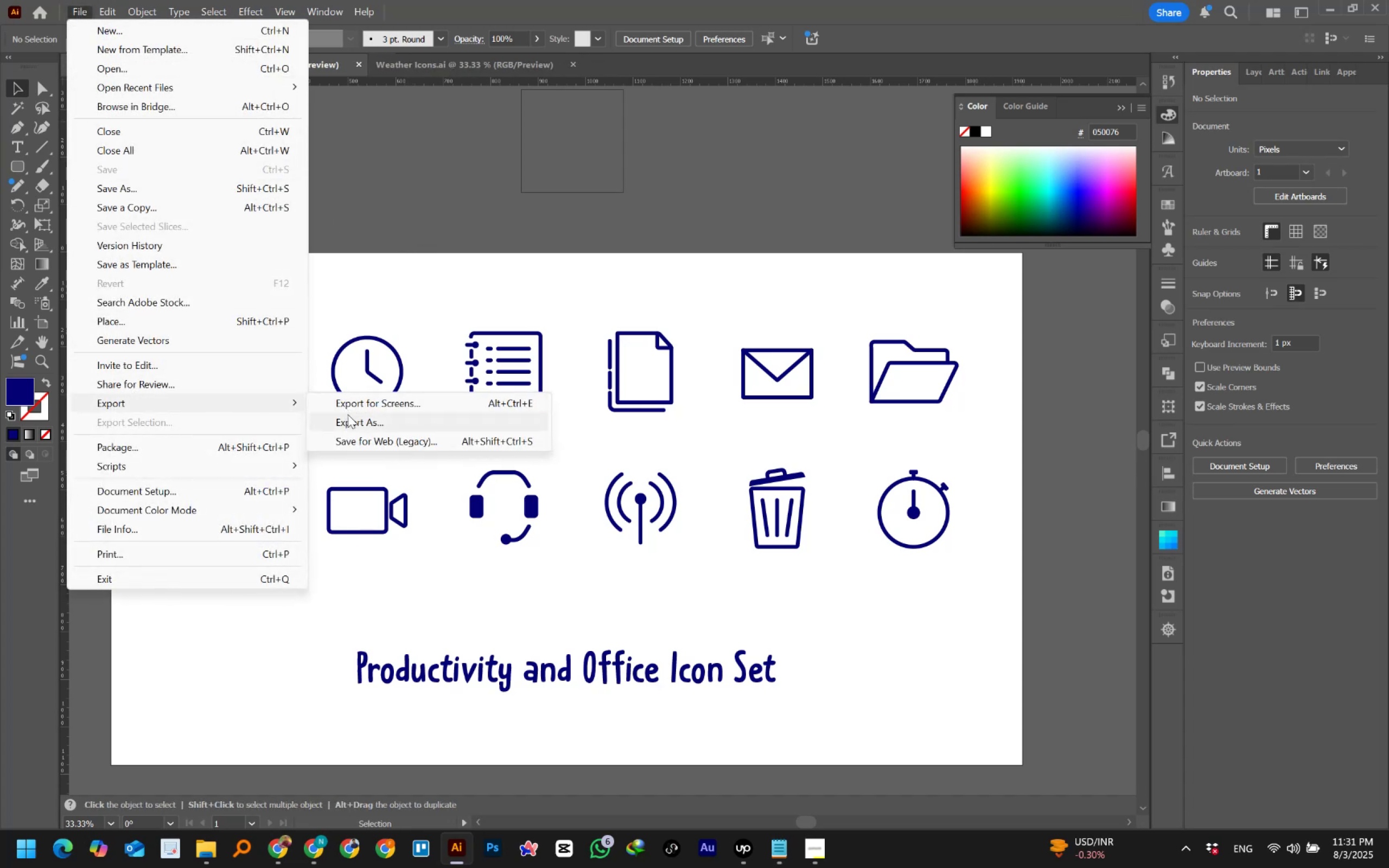 
left_click([349, 417])
 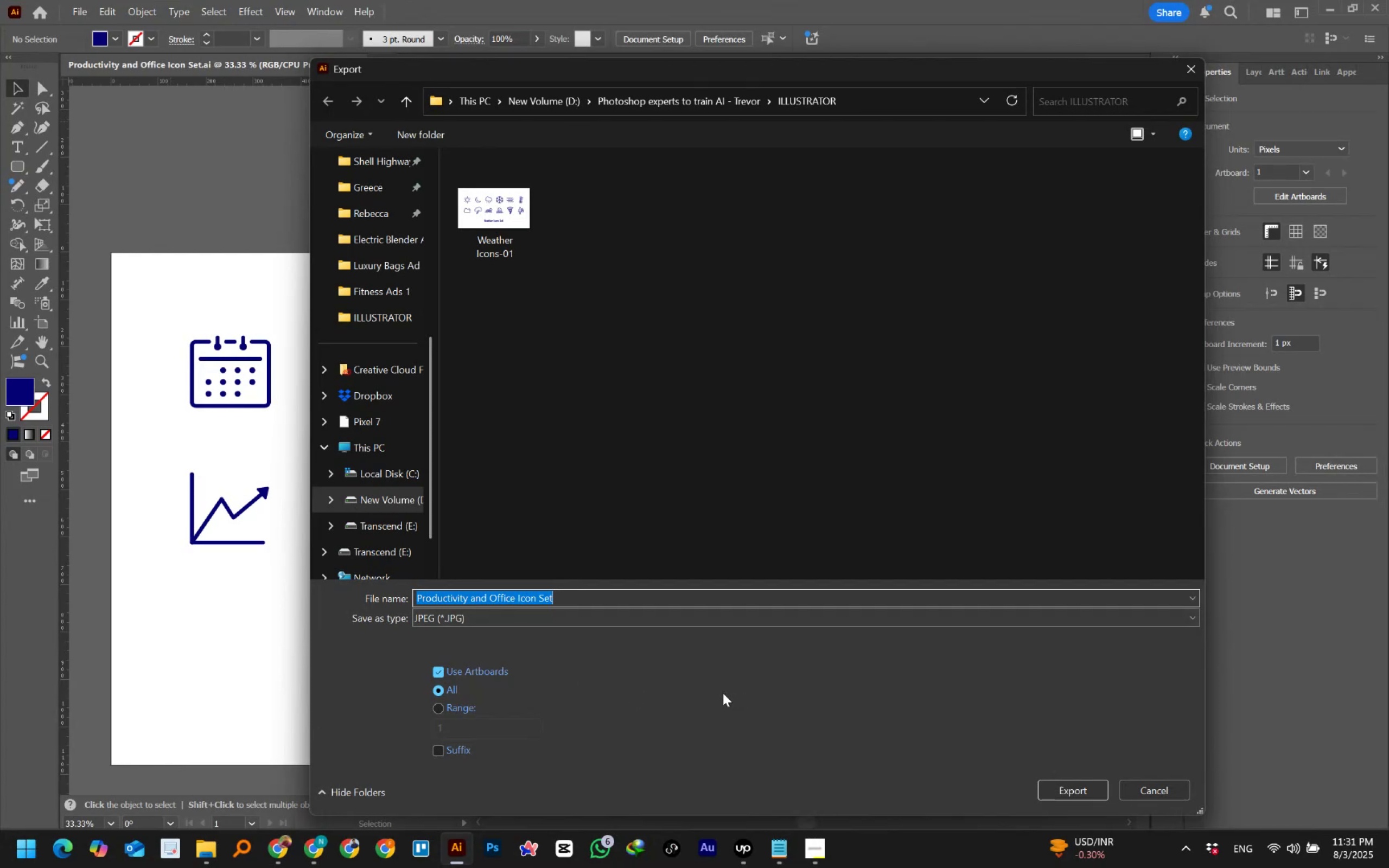 
left_click([1075, 790])
 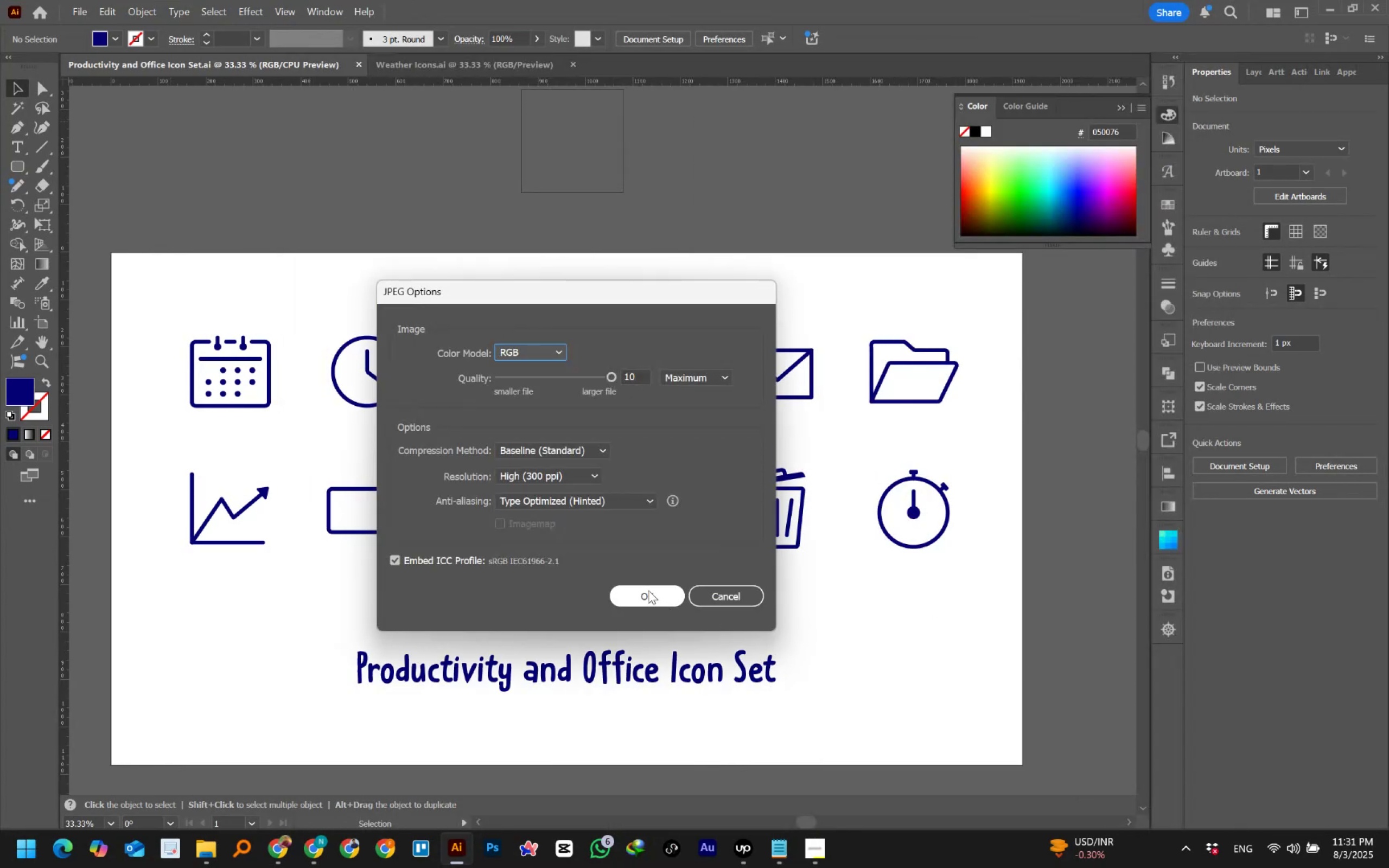 
left_click([648, 590])
 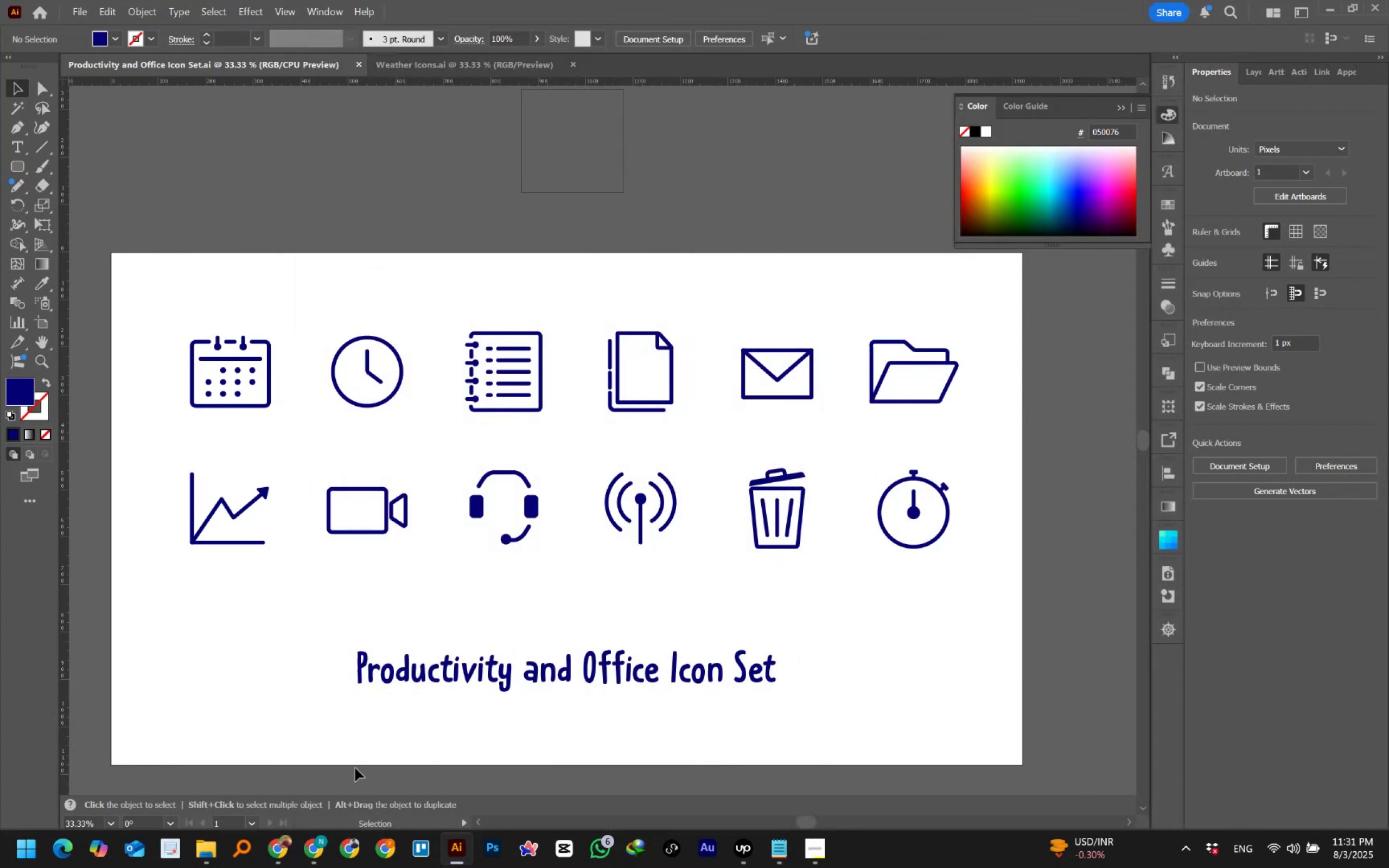 
left_click([195, 861])
 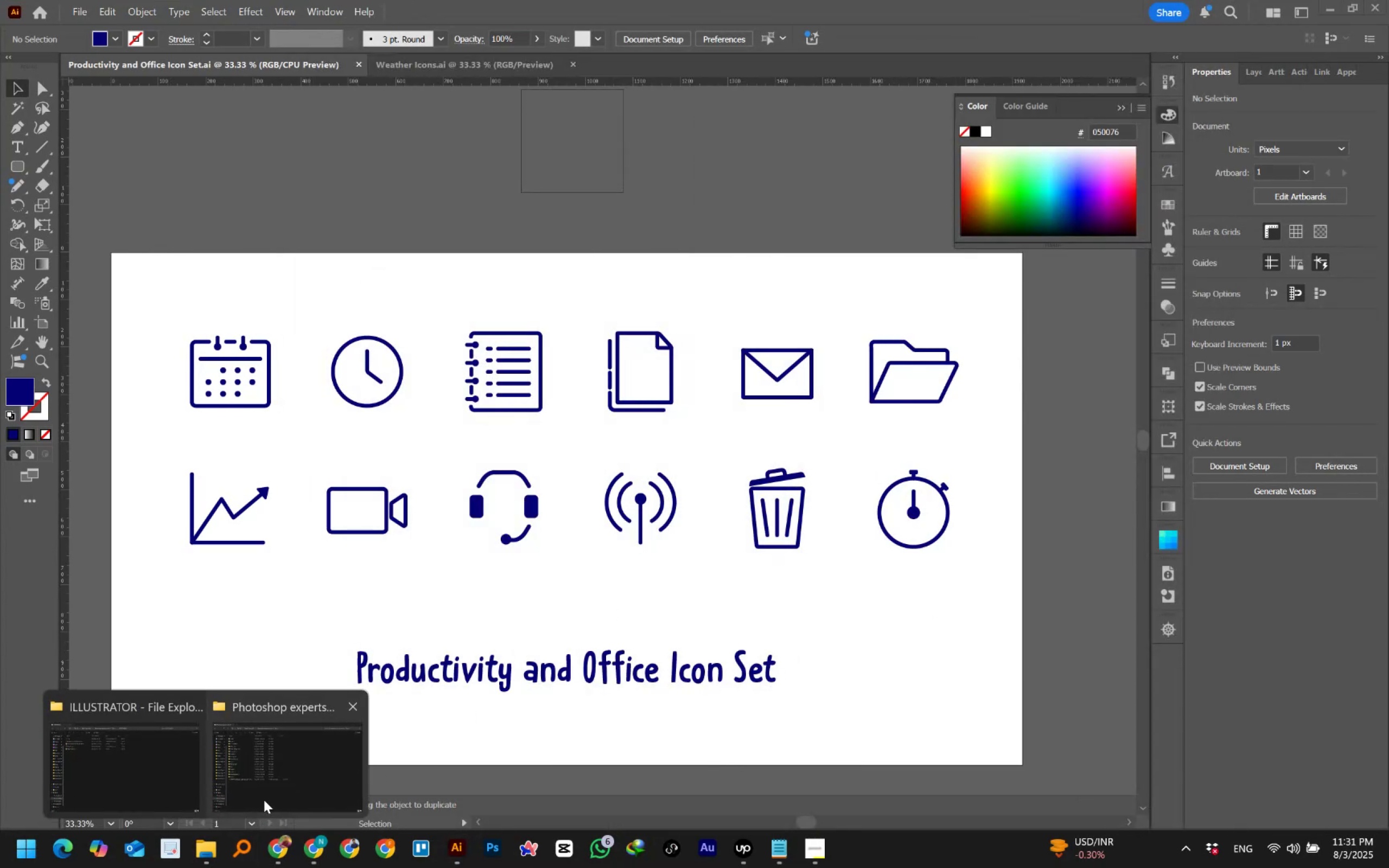 
left_click([171, 780])
 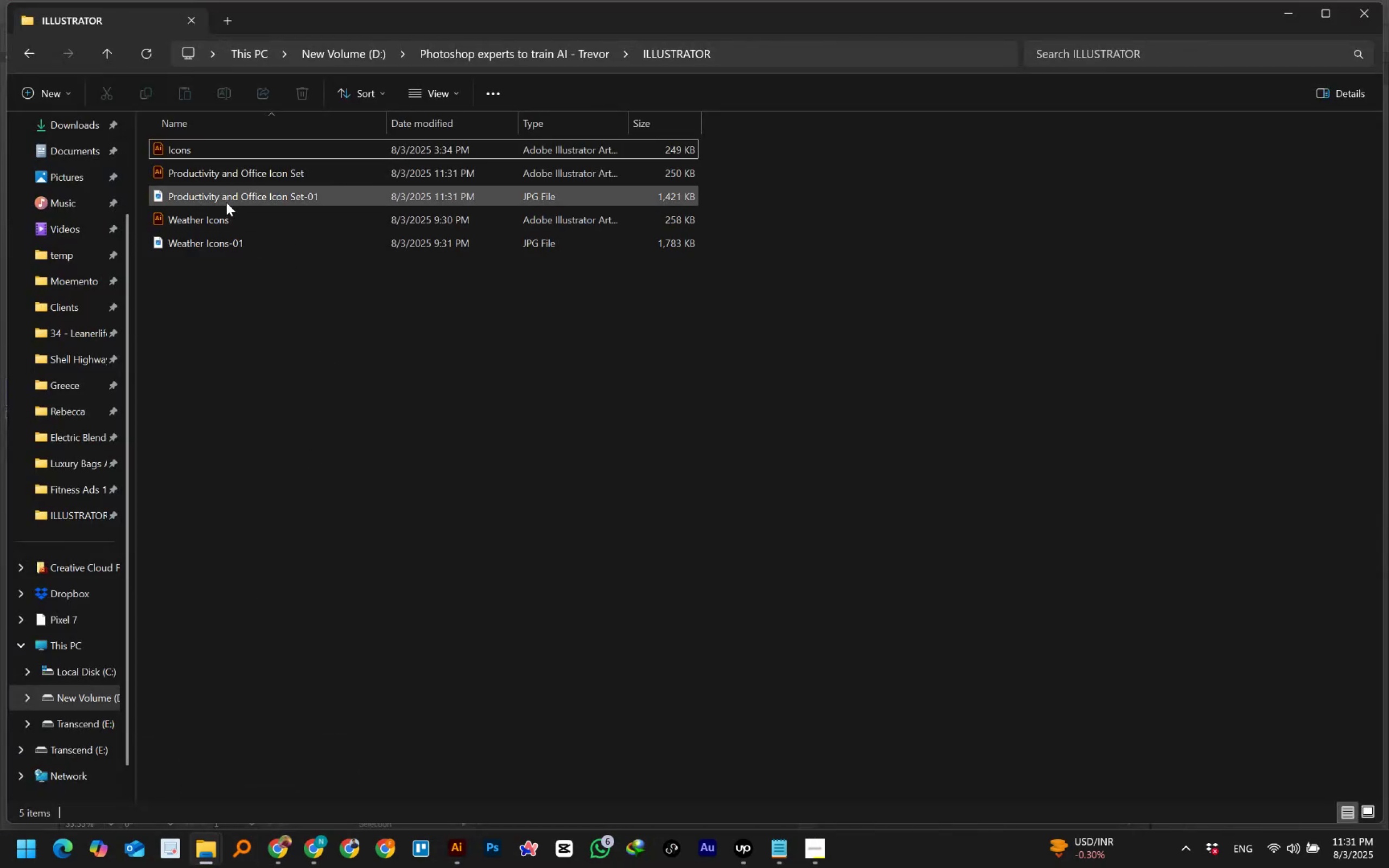 
left_click([224, 238])
 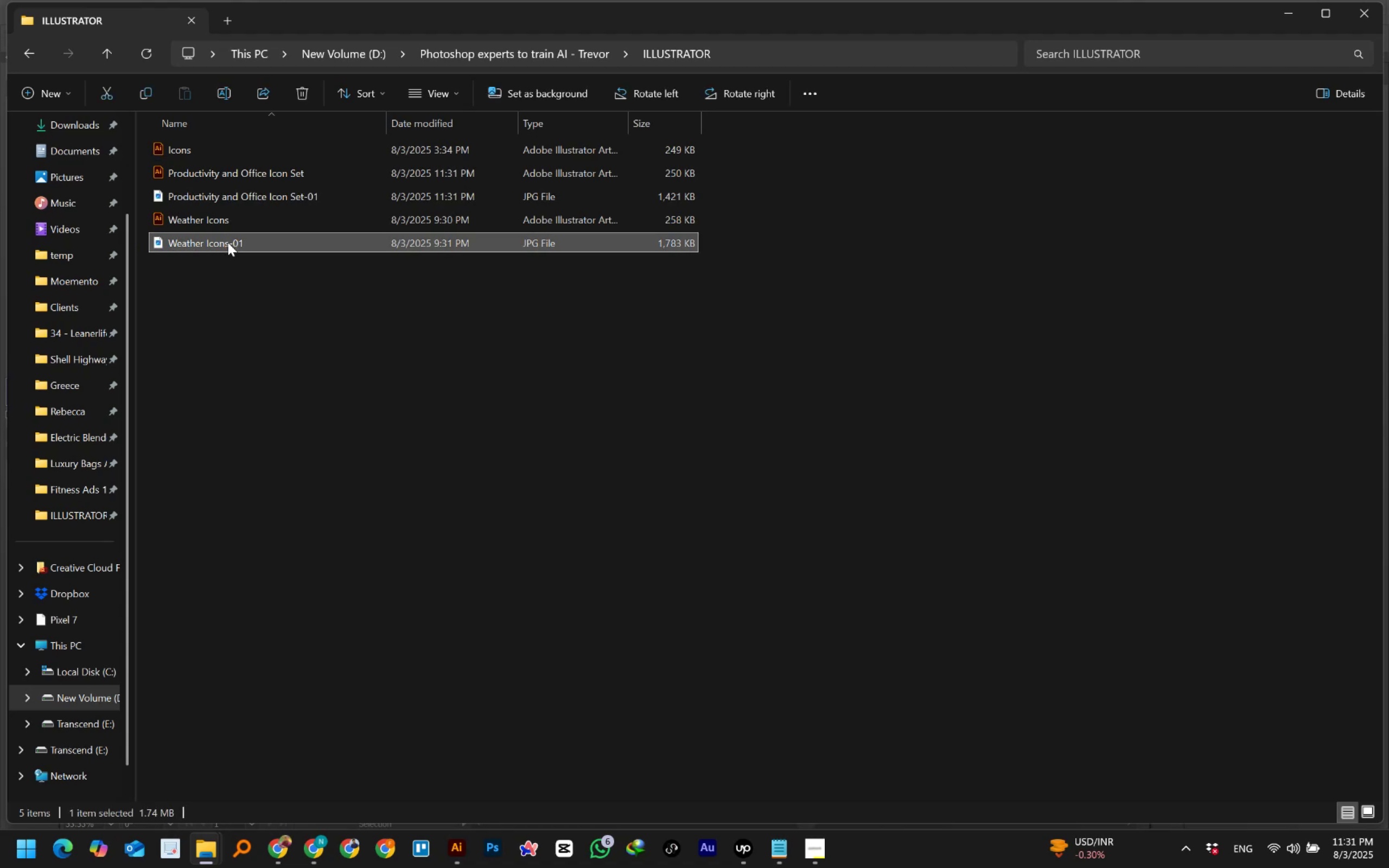 
left_click([229, 242])
 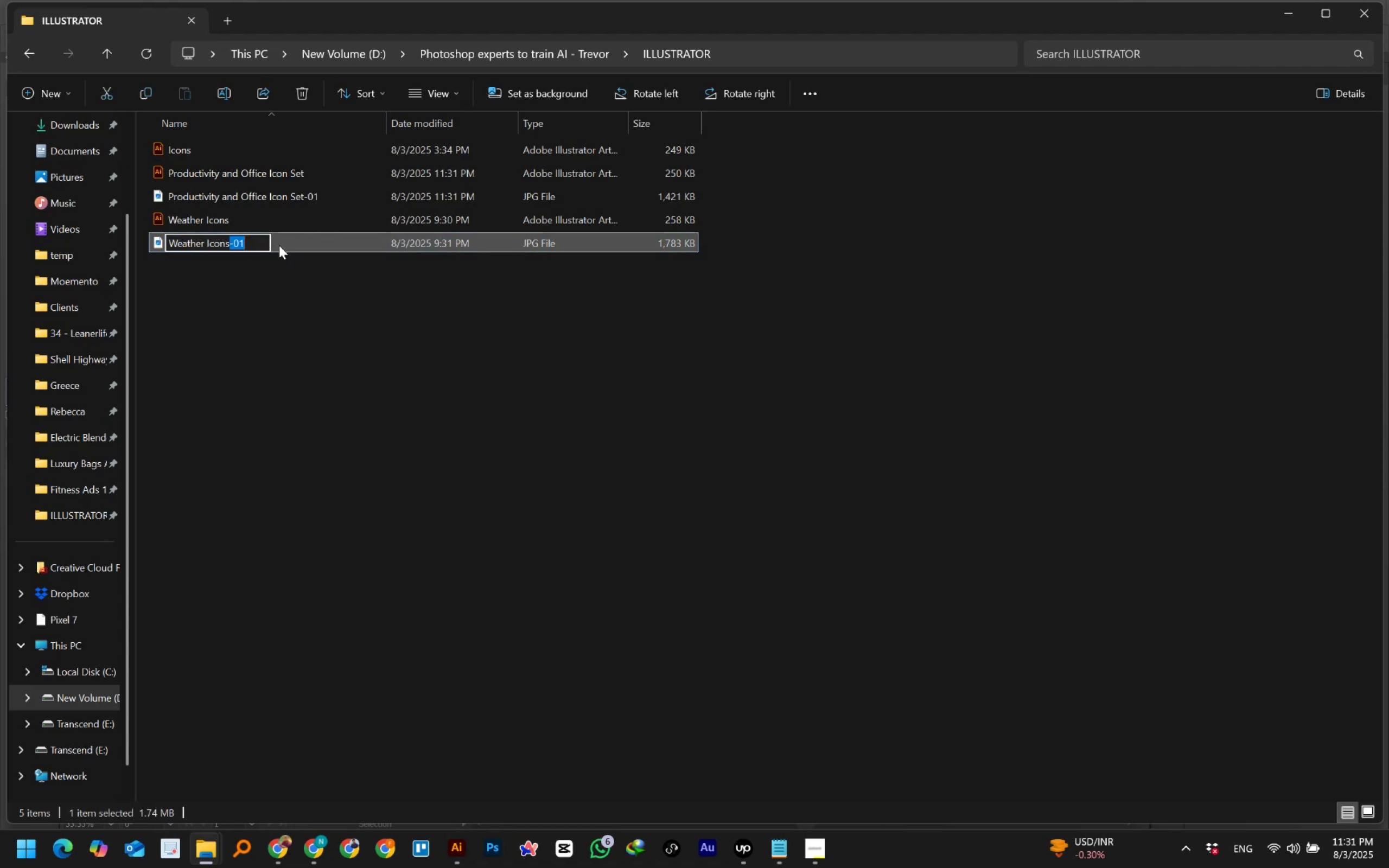 
key(Backspace)
 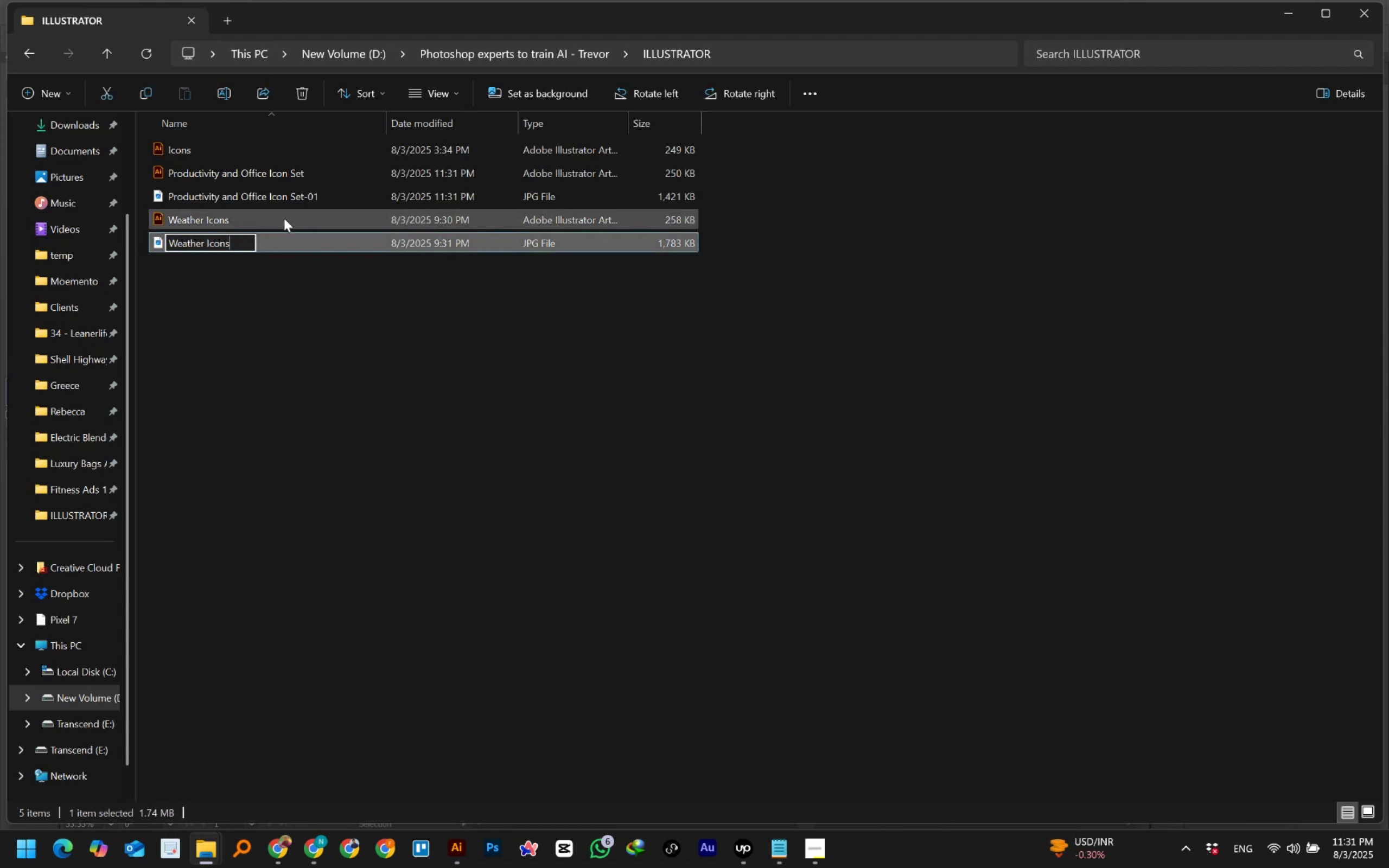 
left_click([289, 192])
 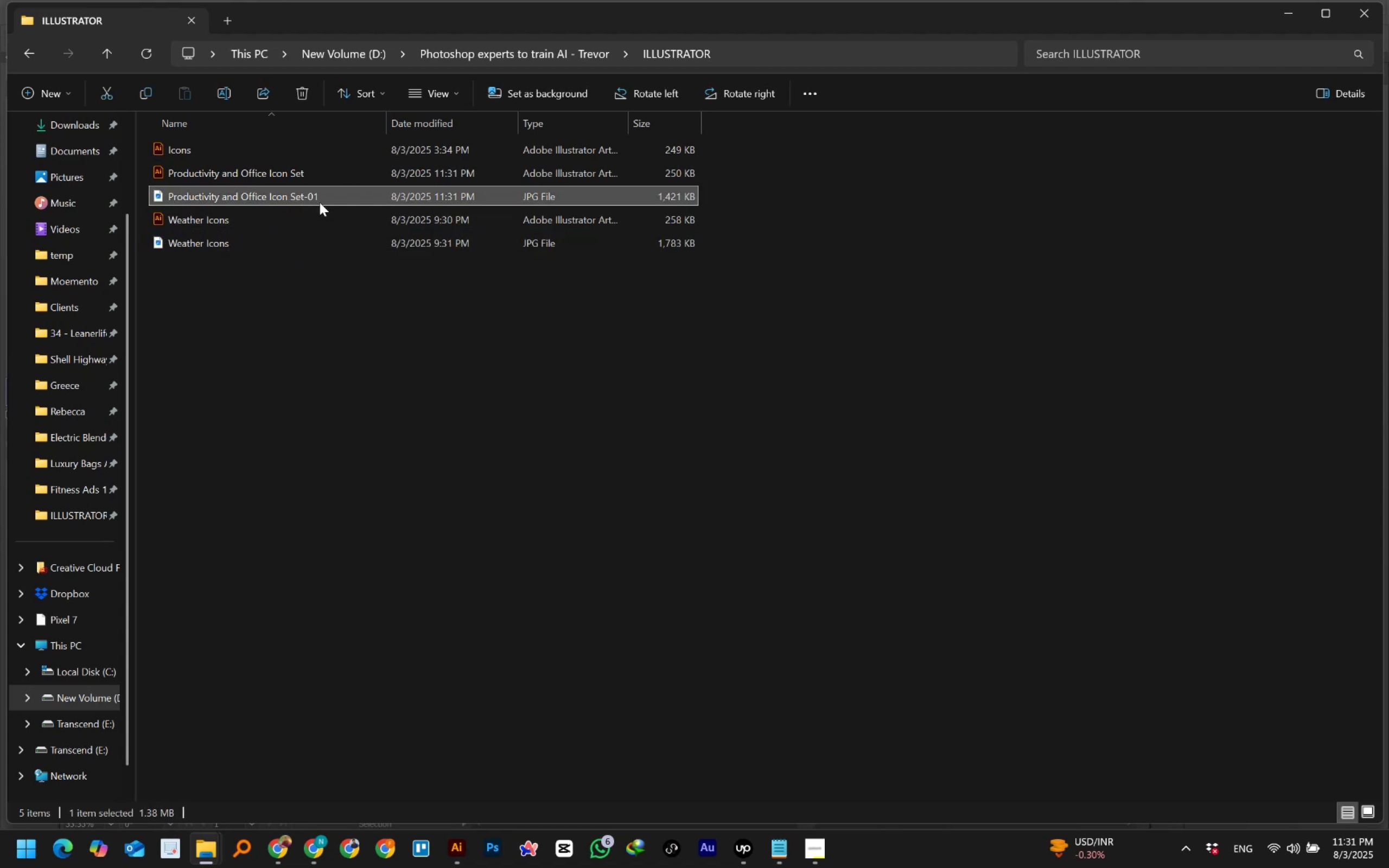 
left_click([313, 193])
 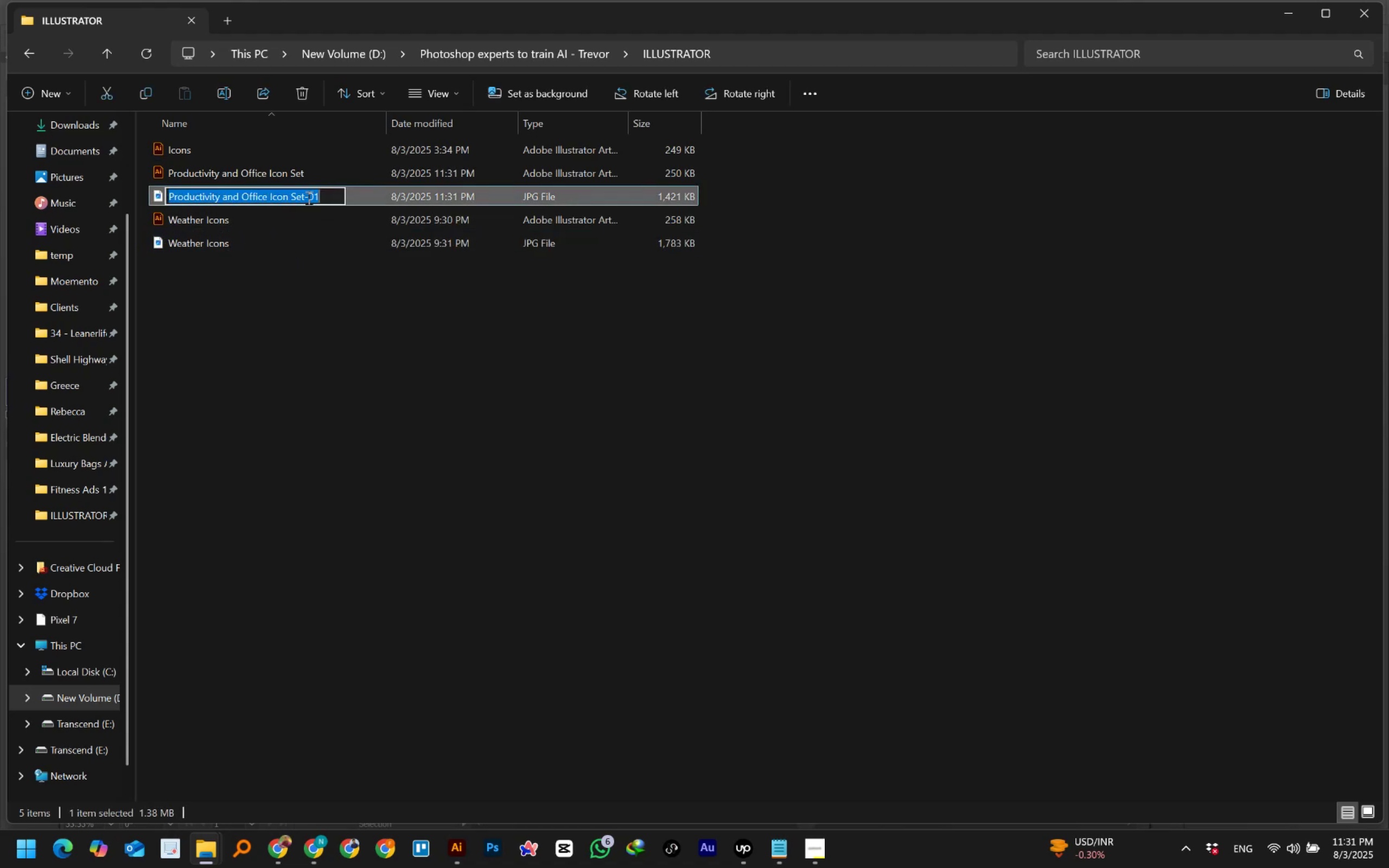 
key(Backspace)
 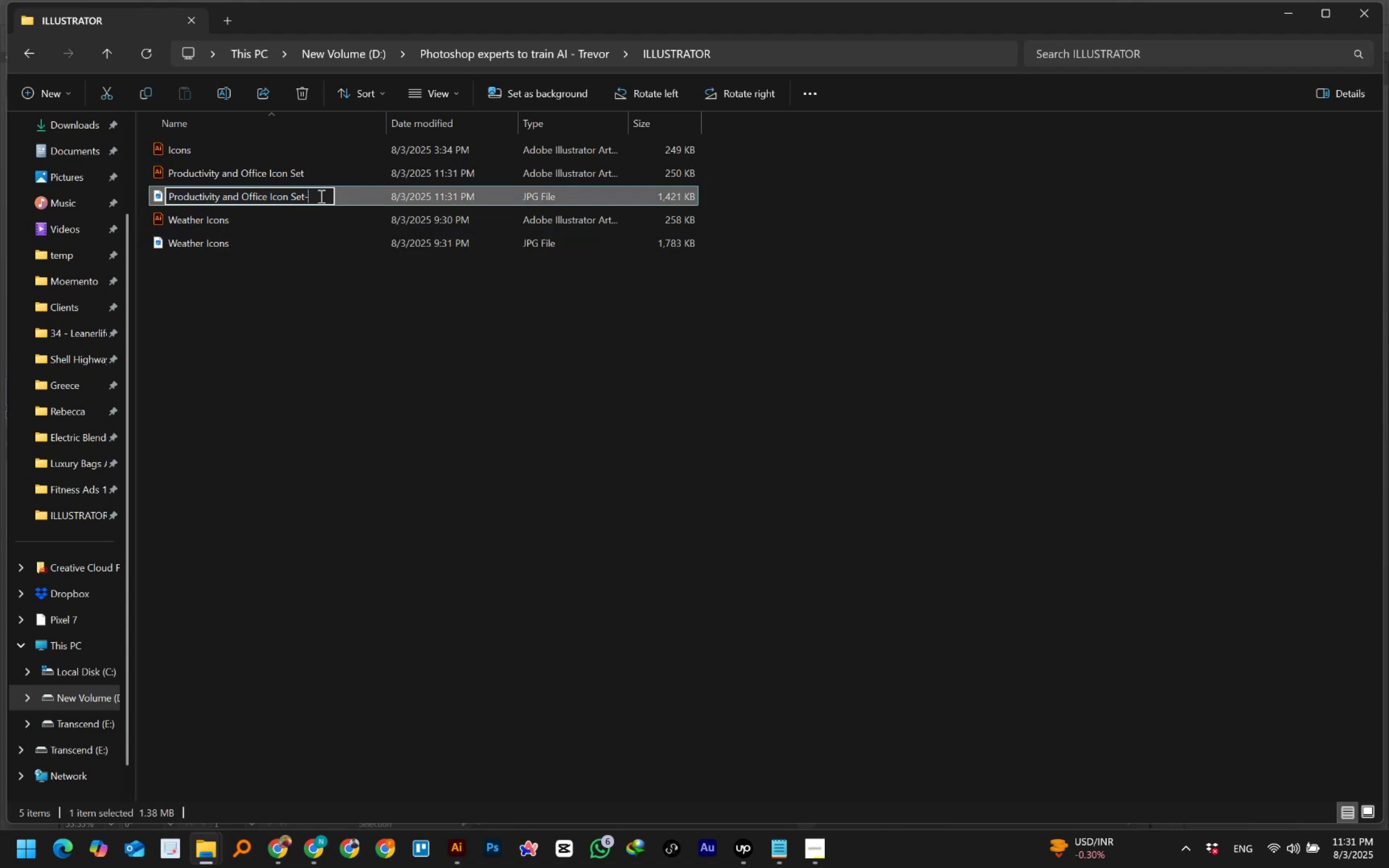 
key(Backspace)
 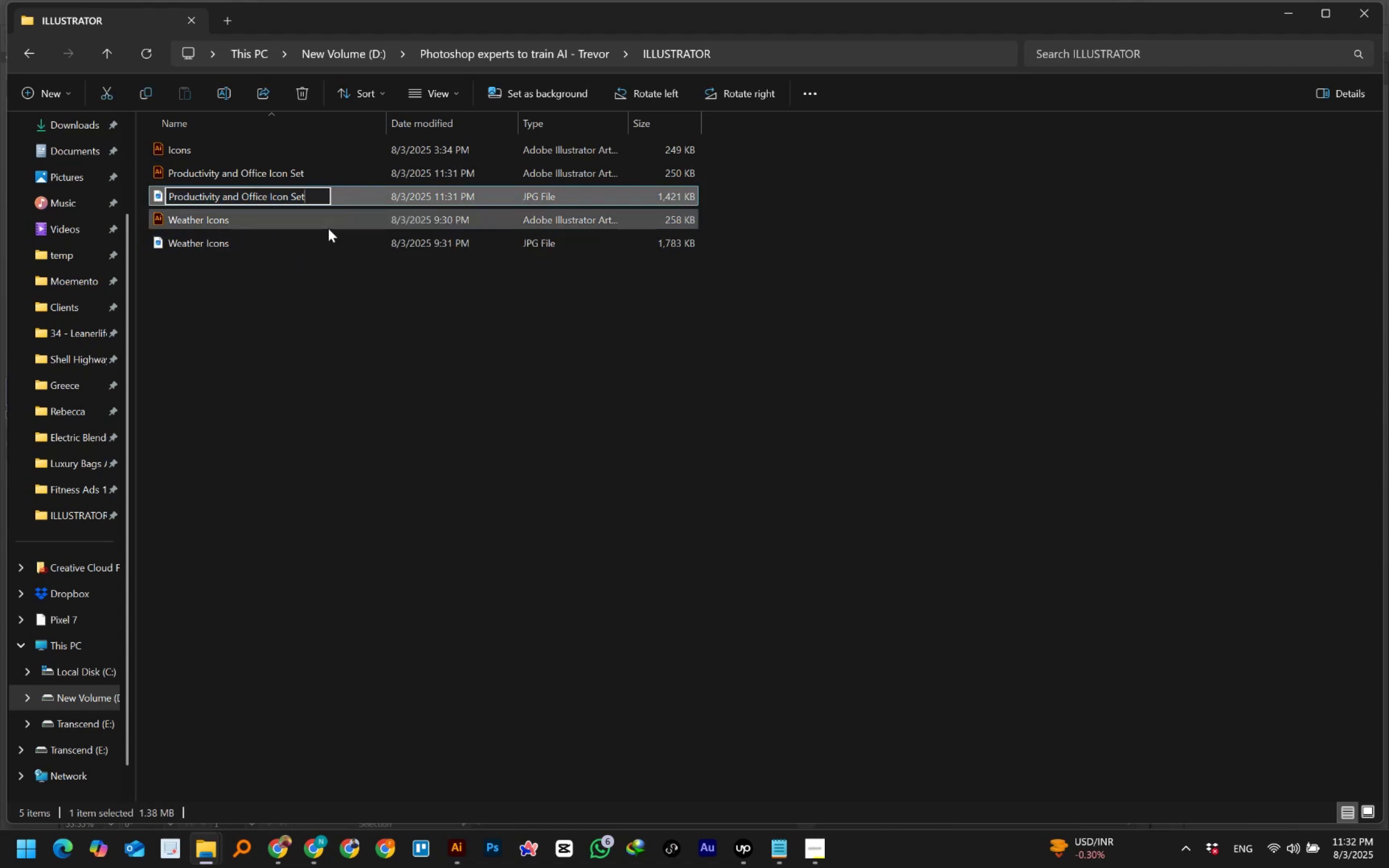 
left_click([328, 350])
 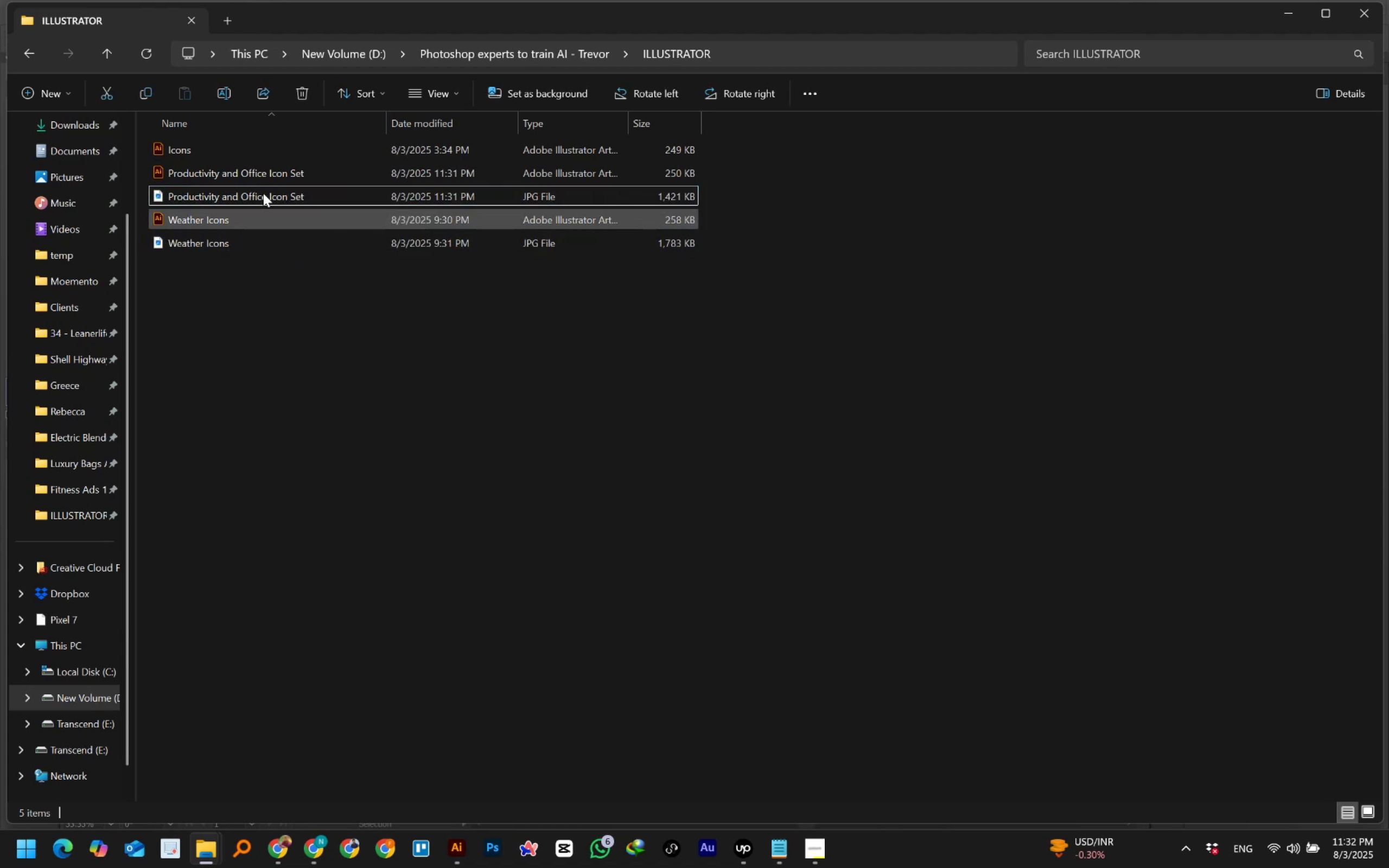 
double_click([263, 193])
 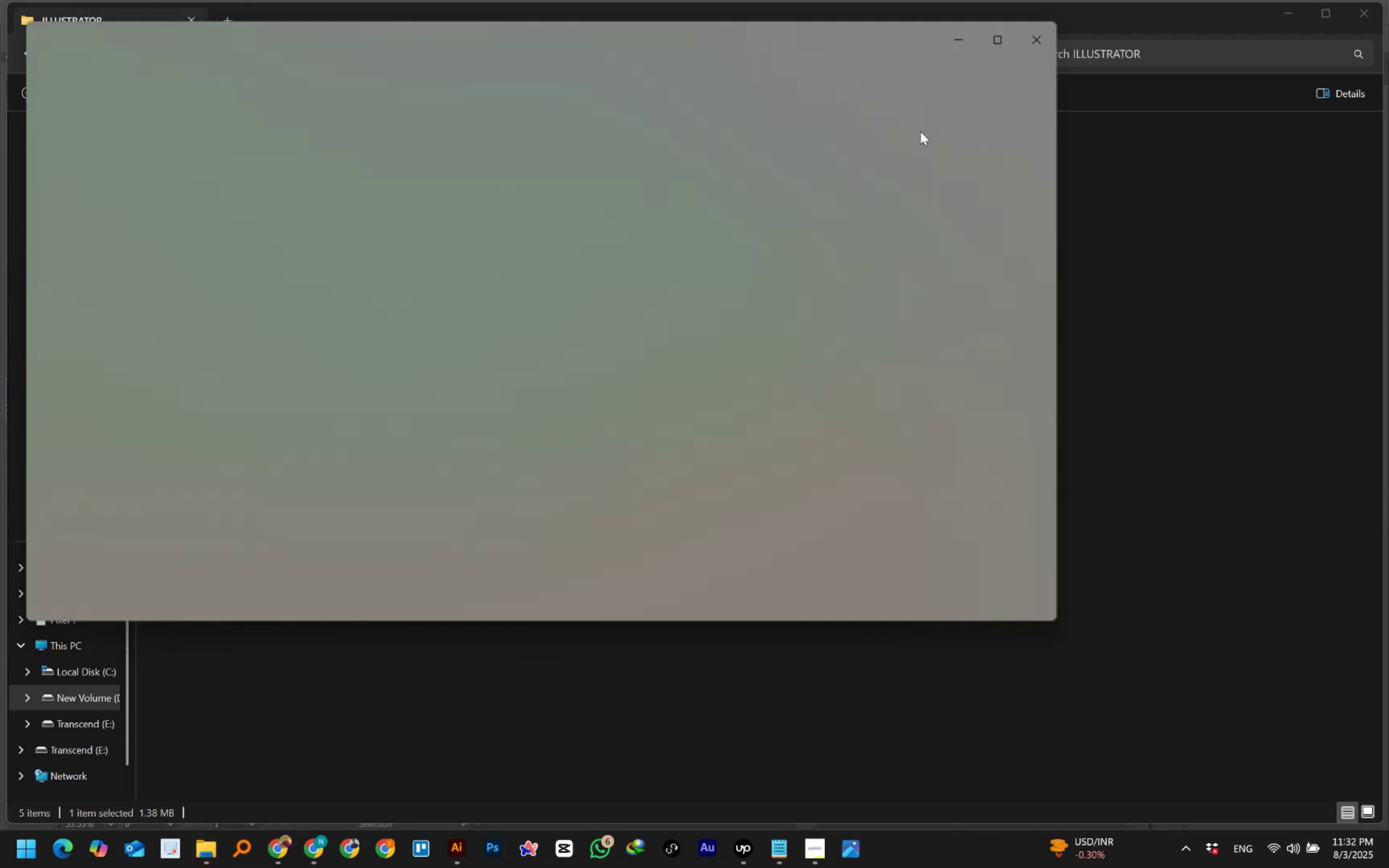 
left_click([993, 43])
 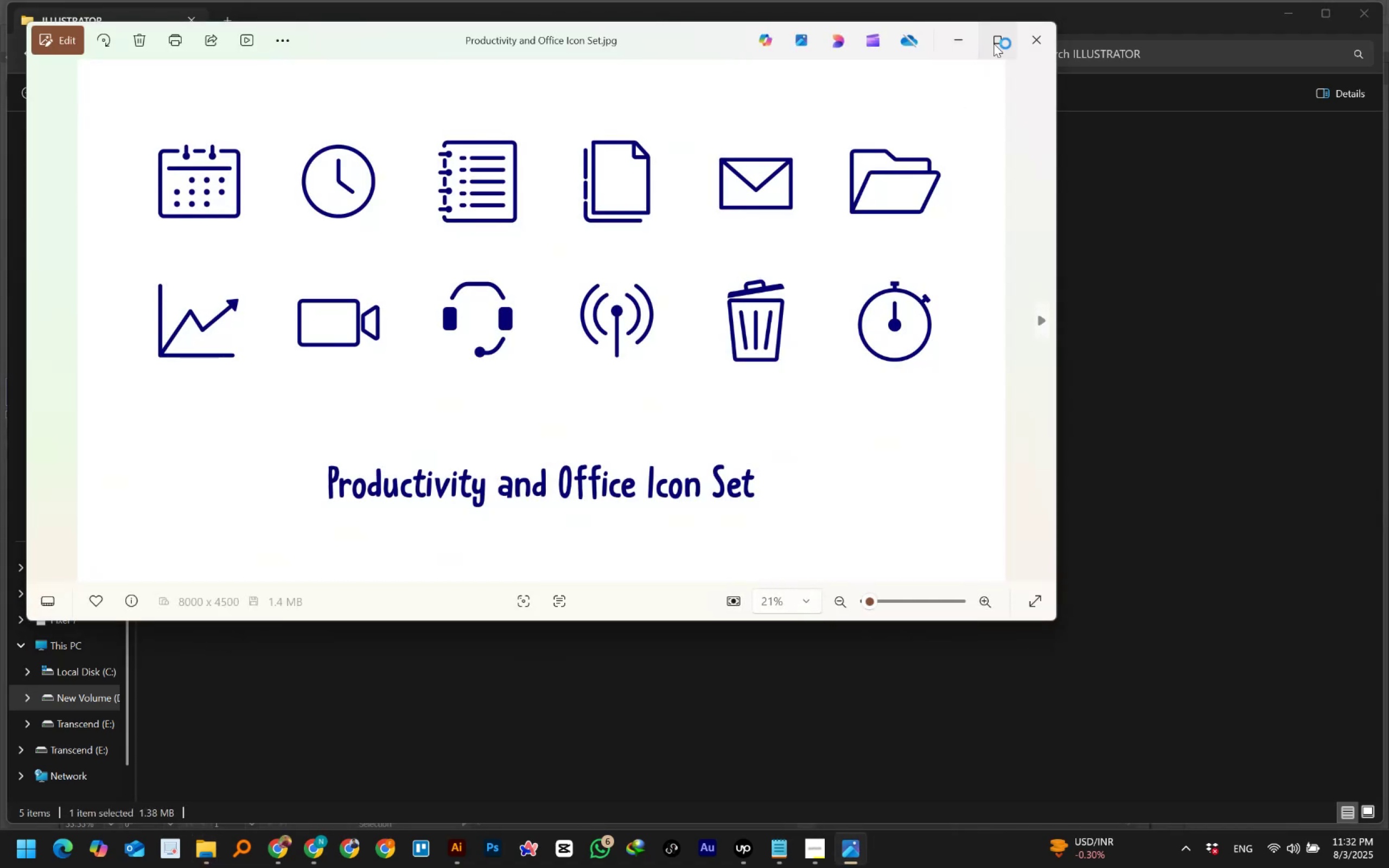 
left_click([993, 43])
 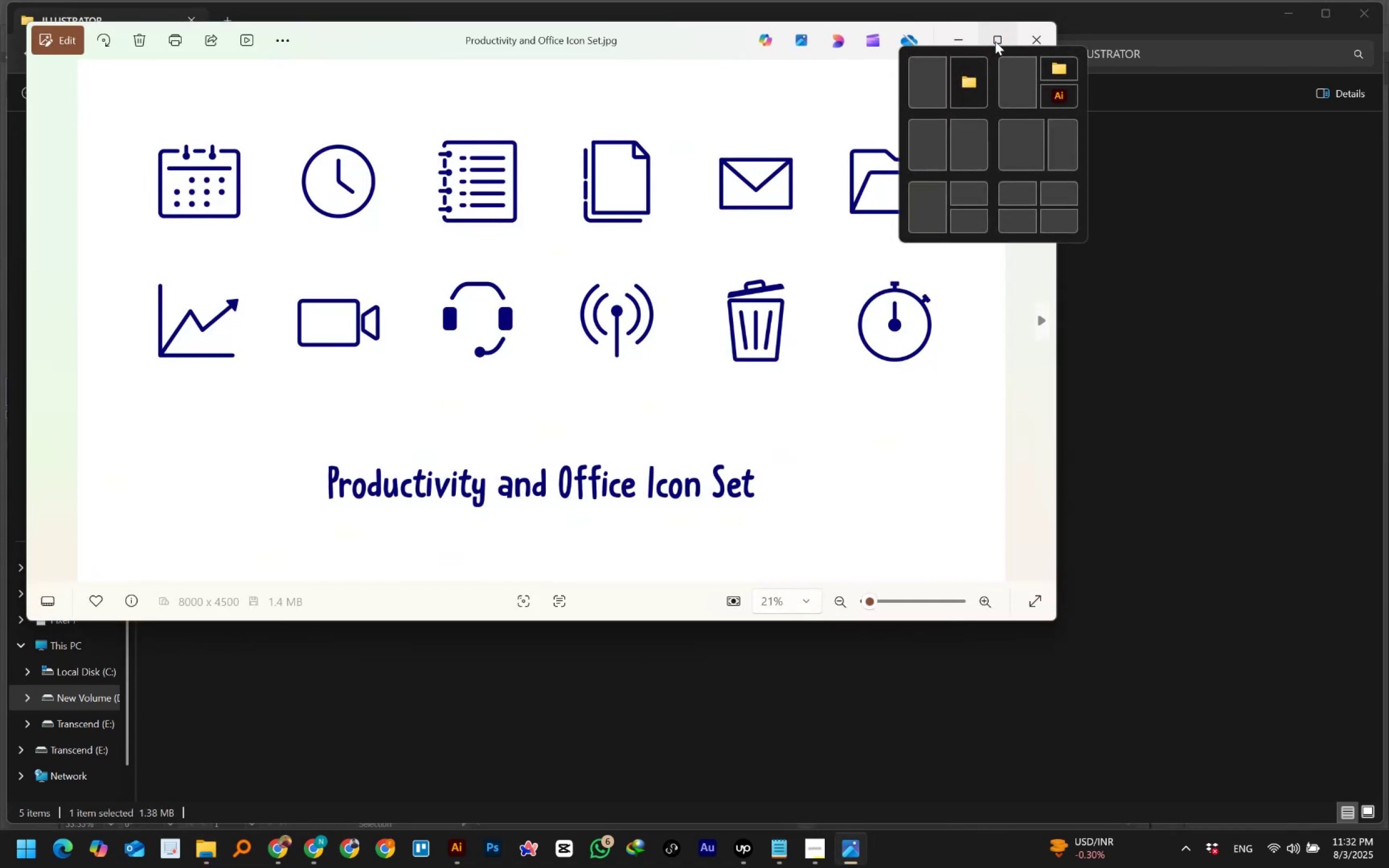 
left_click([996, 39])
 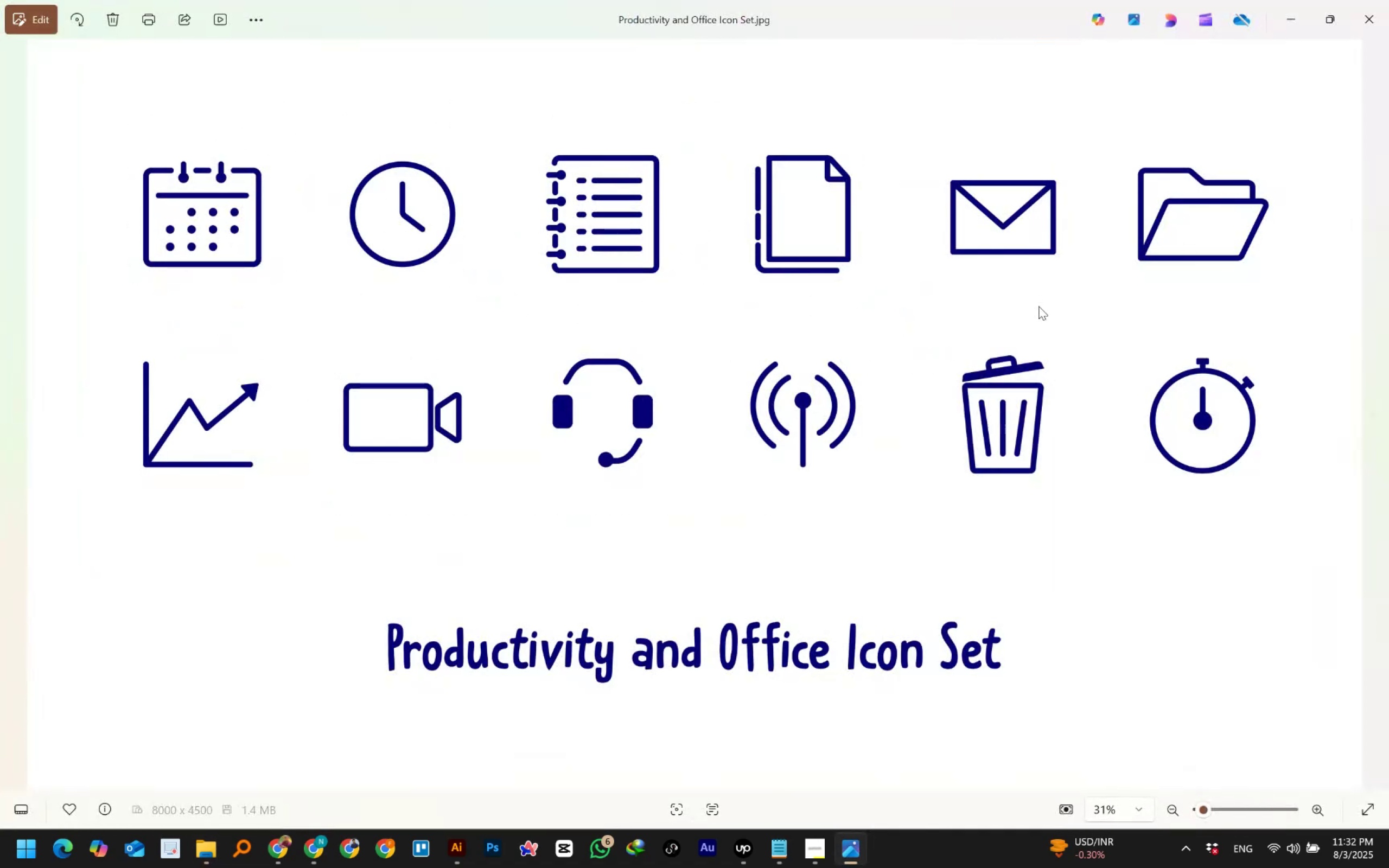 
key(ArrowRight)
 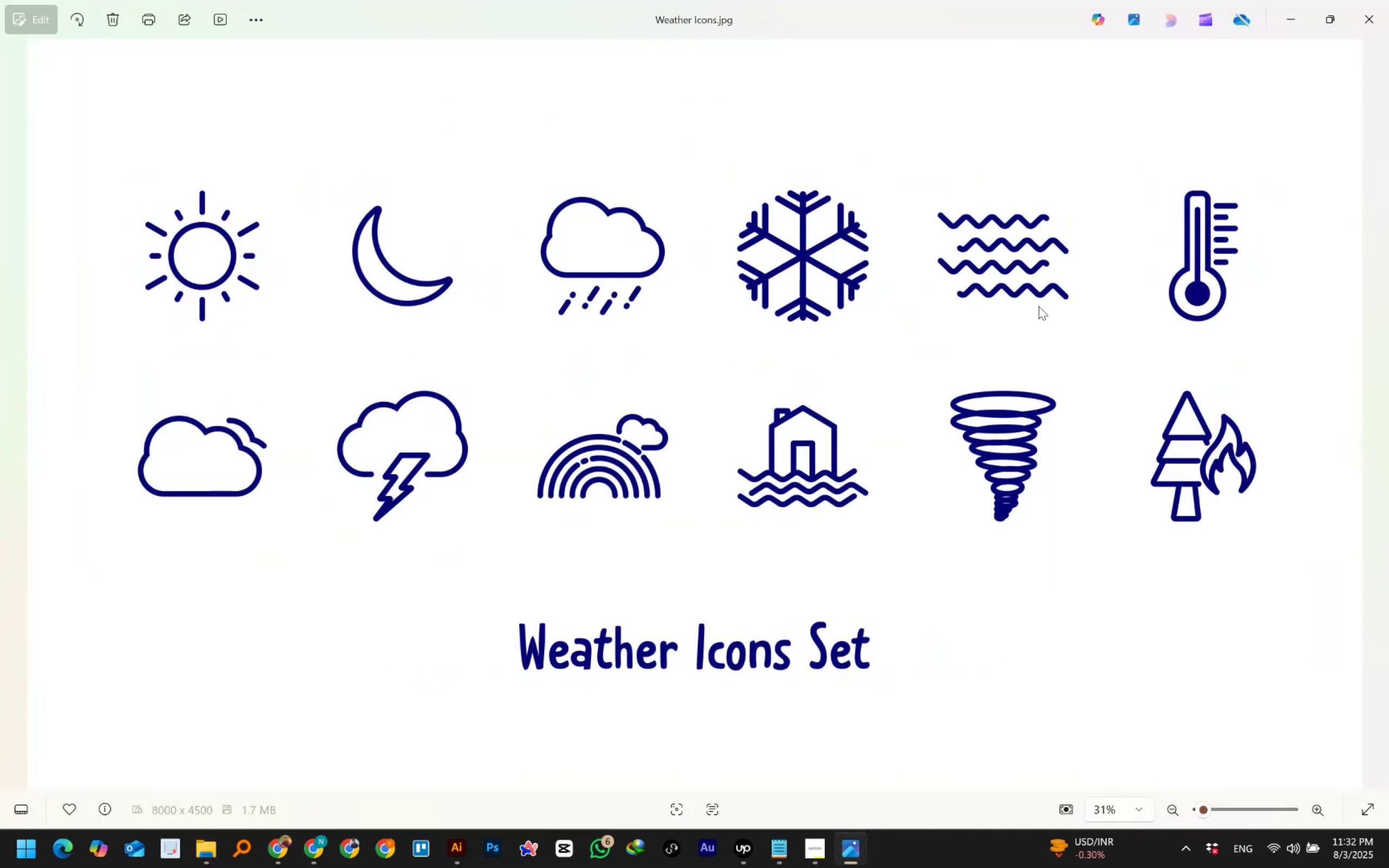 
key(ArrowLeft)
 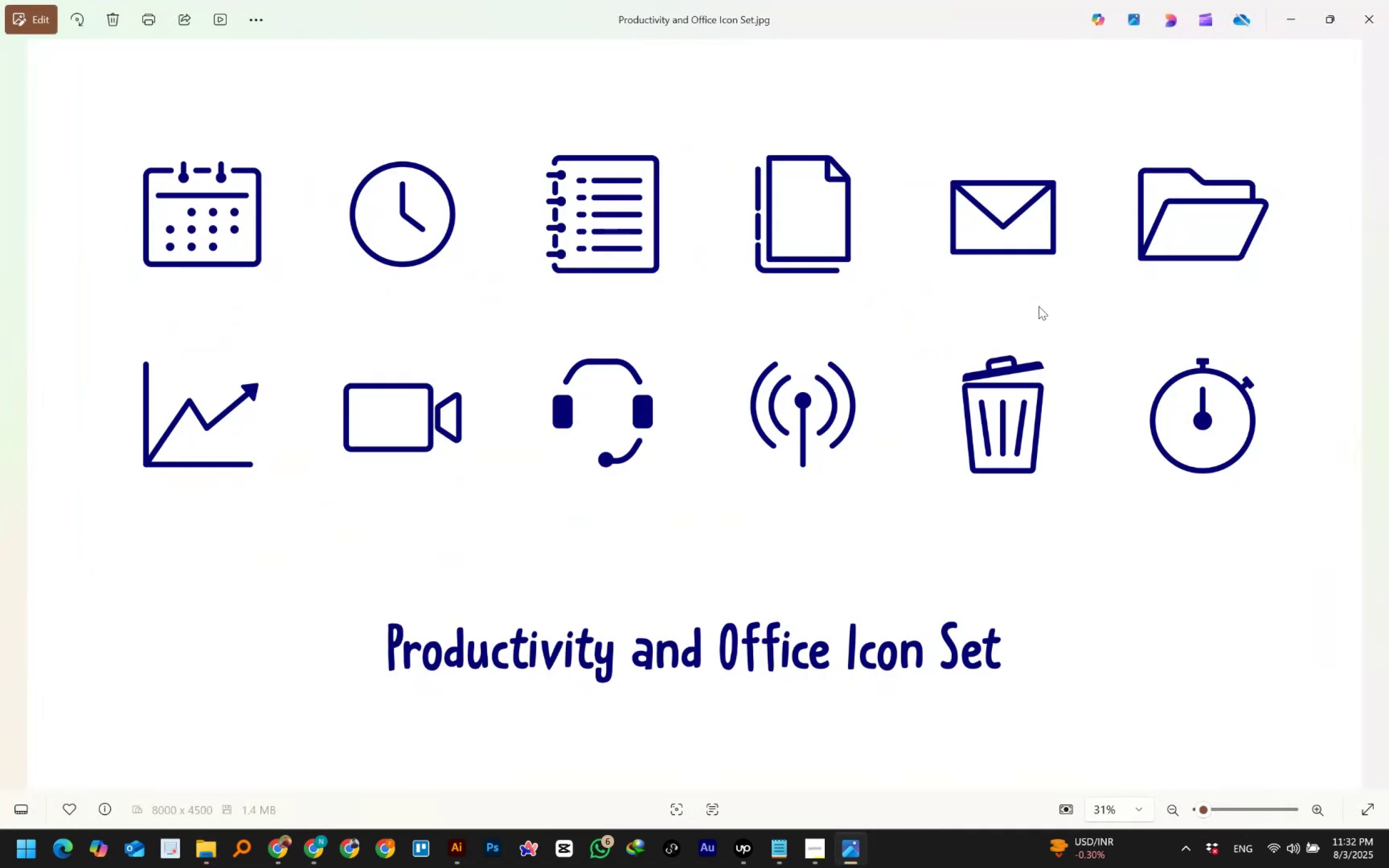 
key(ArrowRight)
 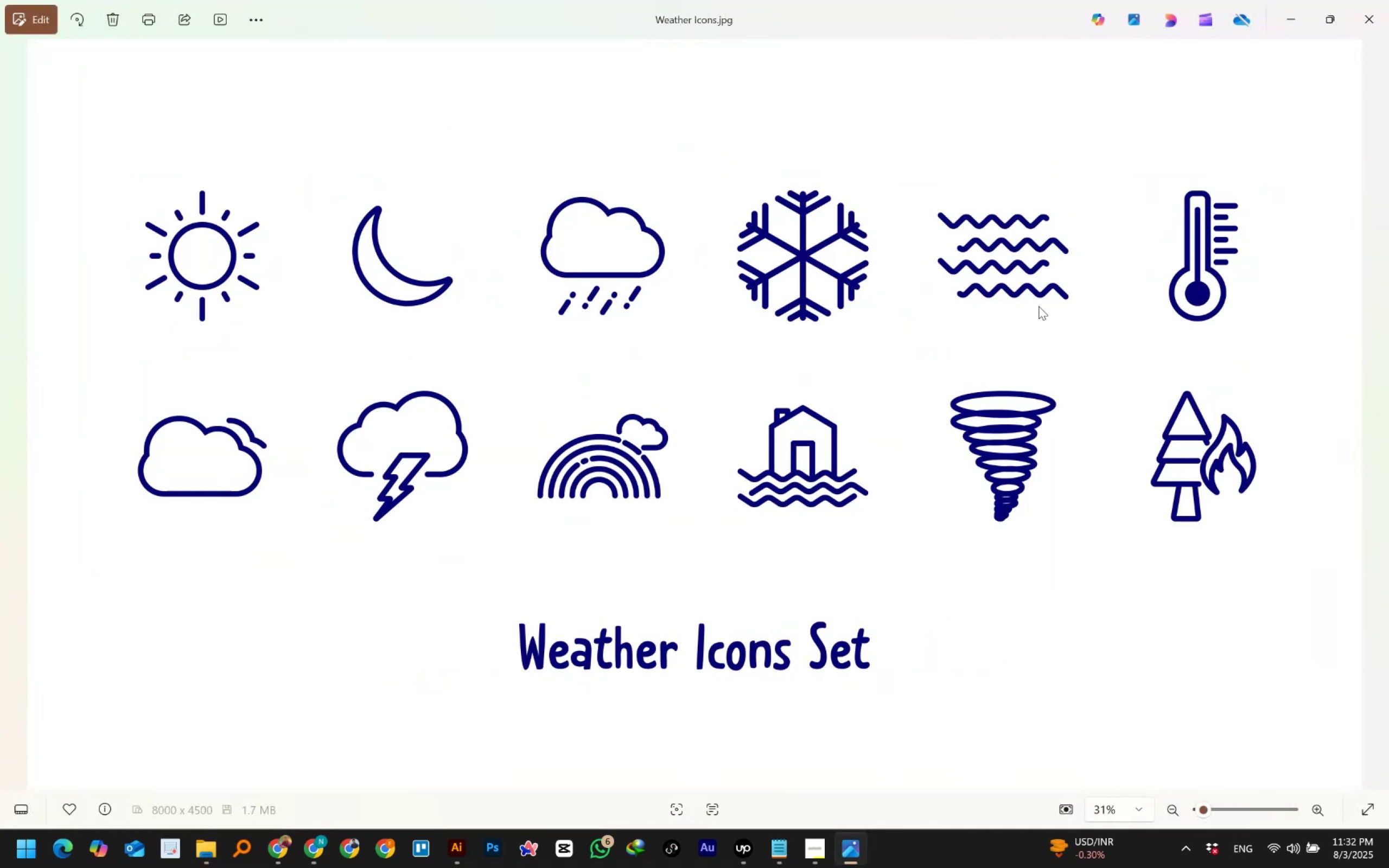 
key(ArrowLeft)
 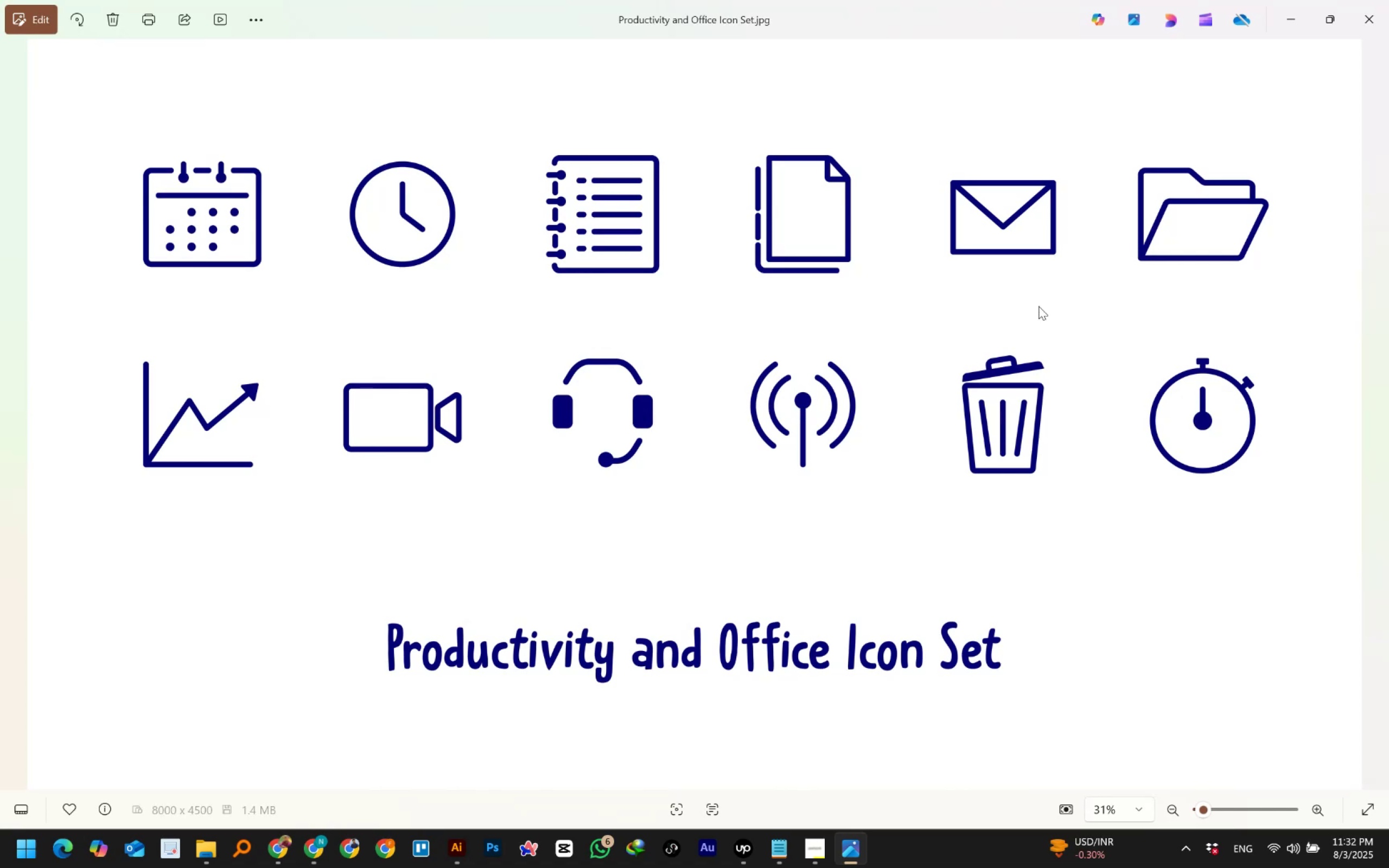 
key(ArrowRight)
 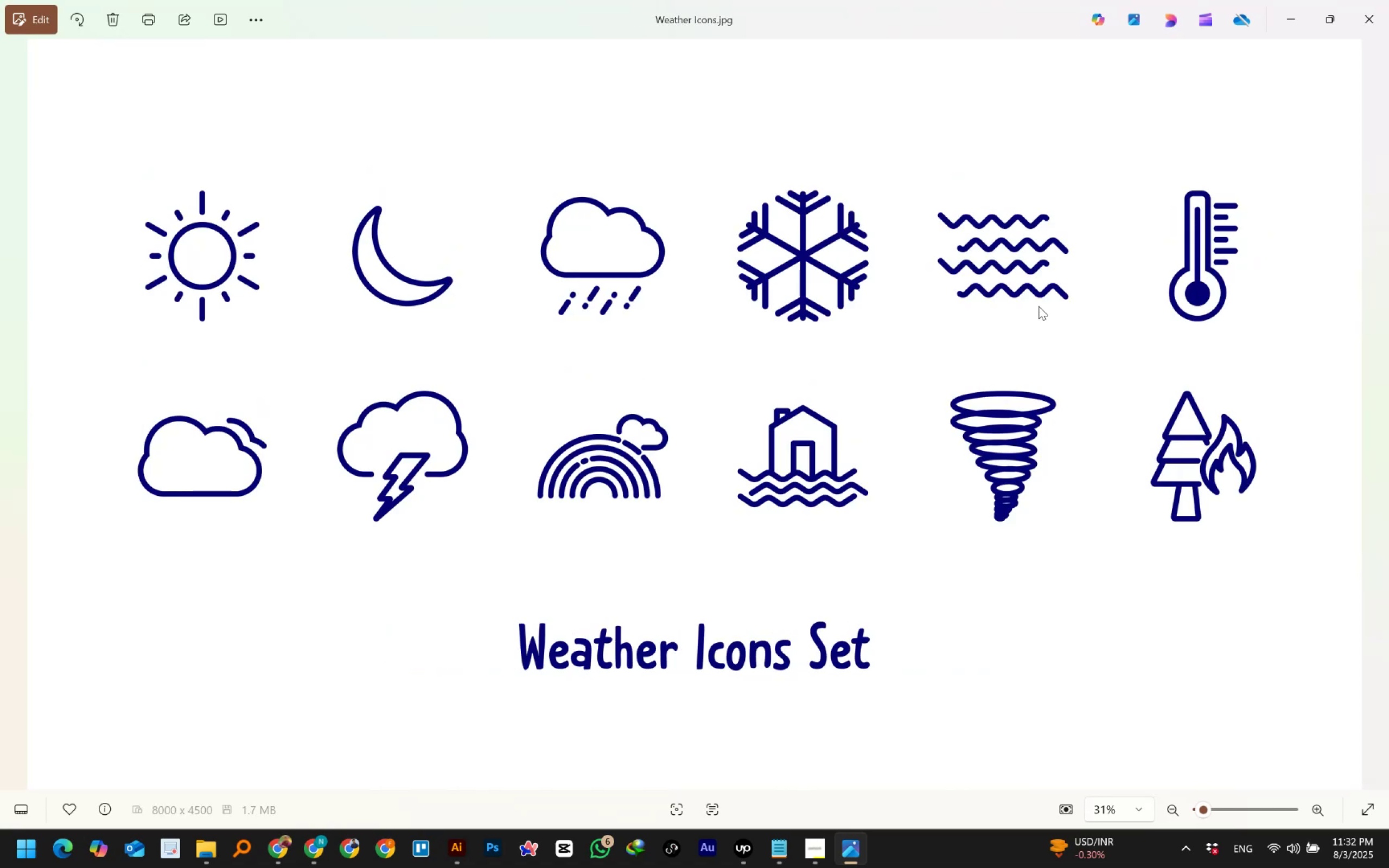 
key(ArrowLeft)
 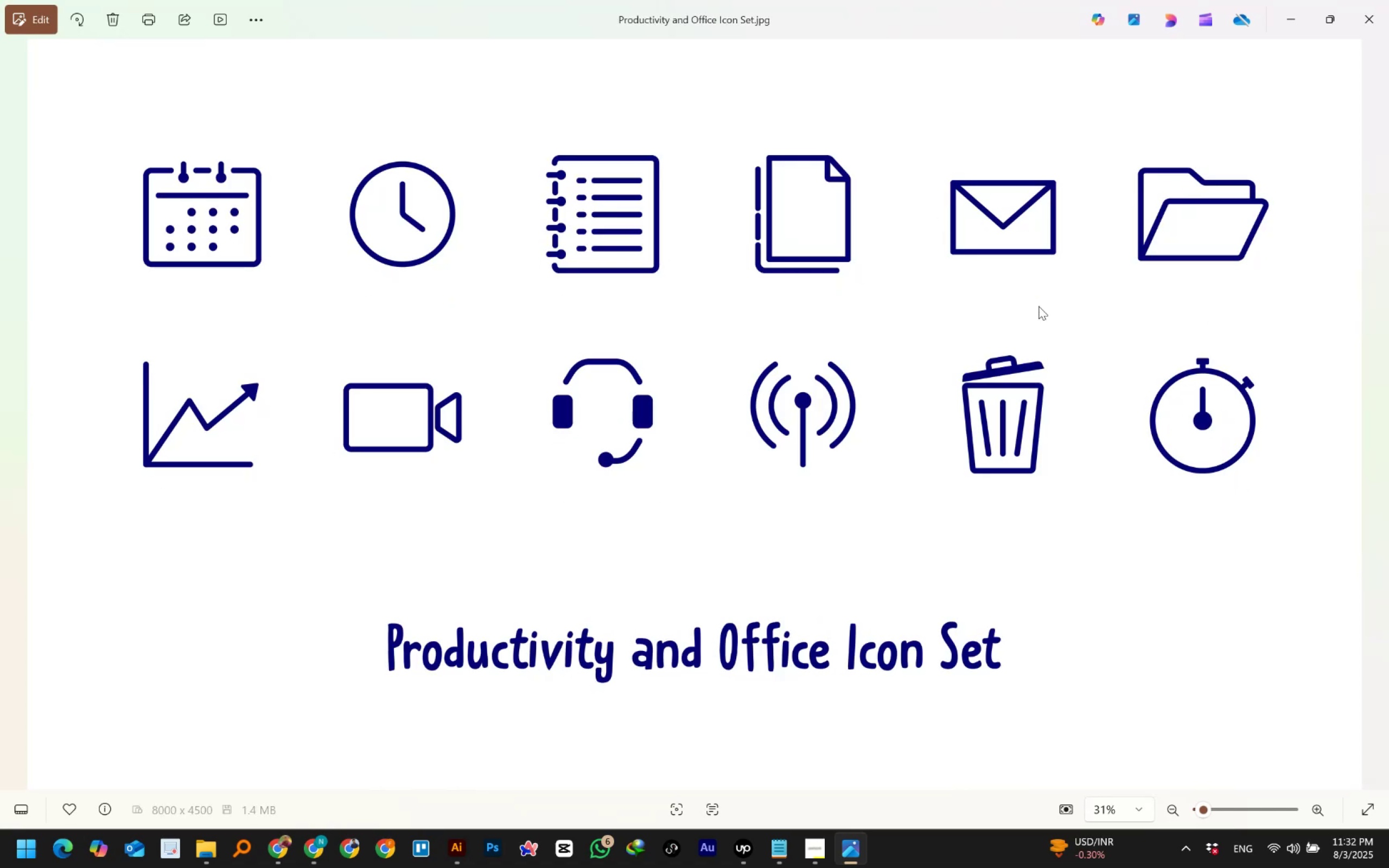 
key(ArrowRight)
 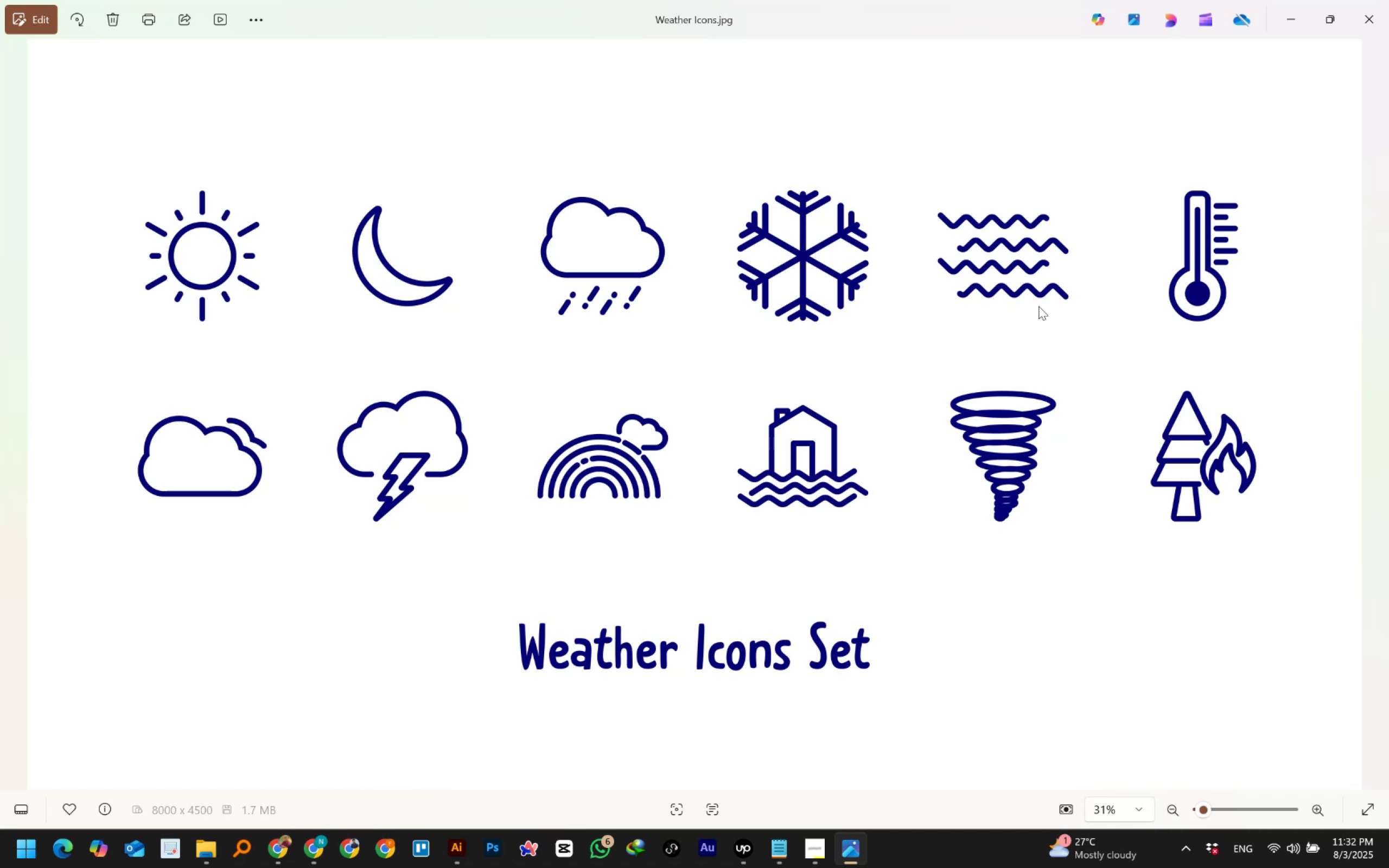 
wait(19.85)
 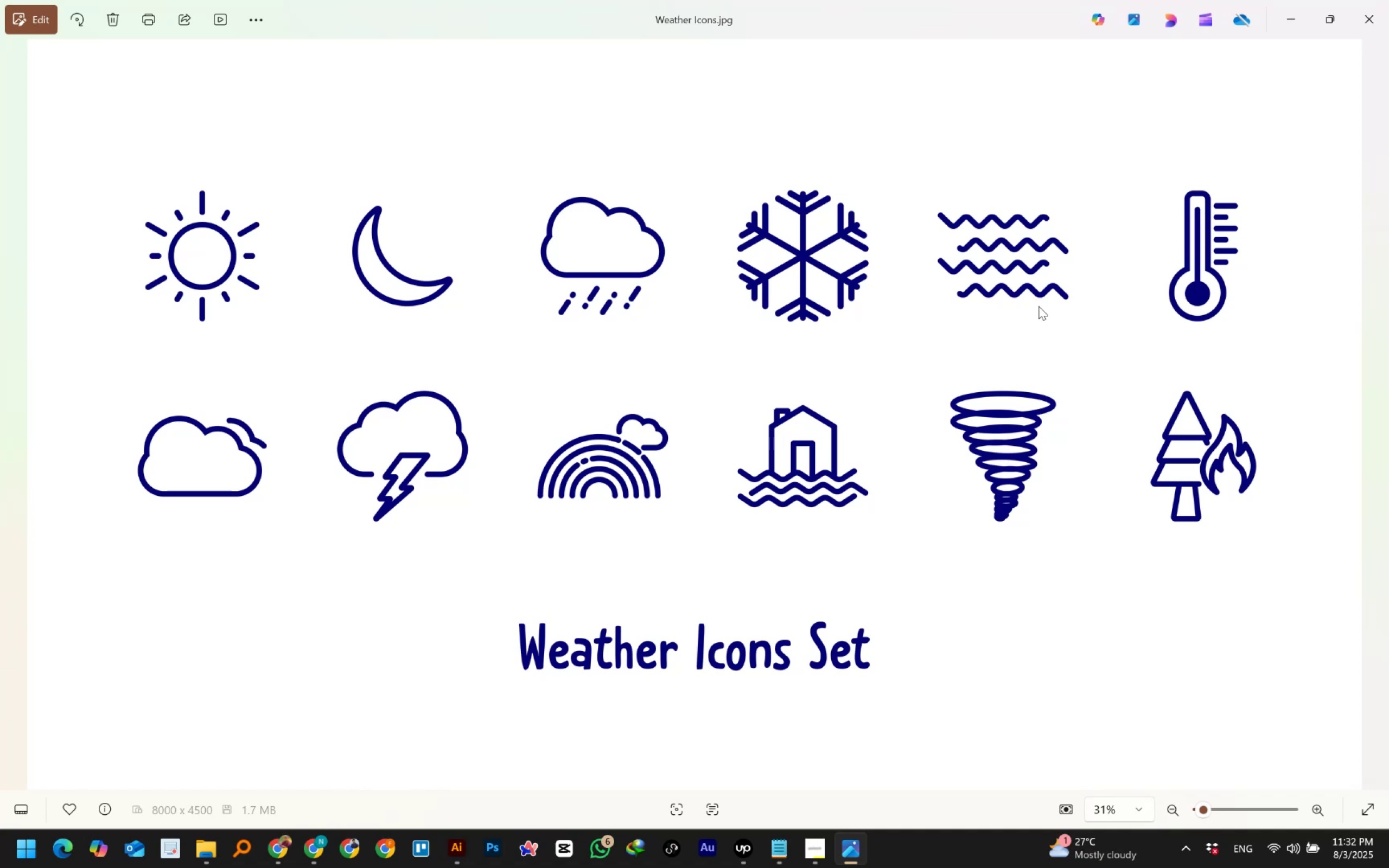 
key(ArrowRight)
 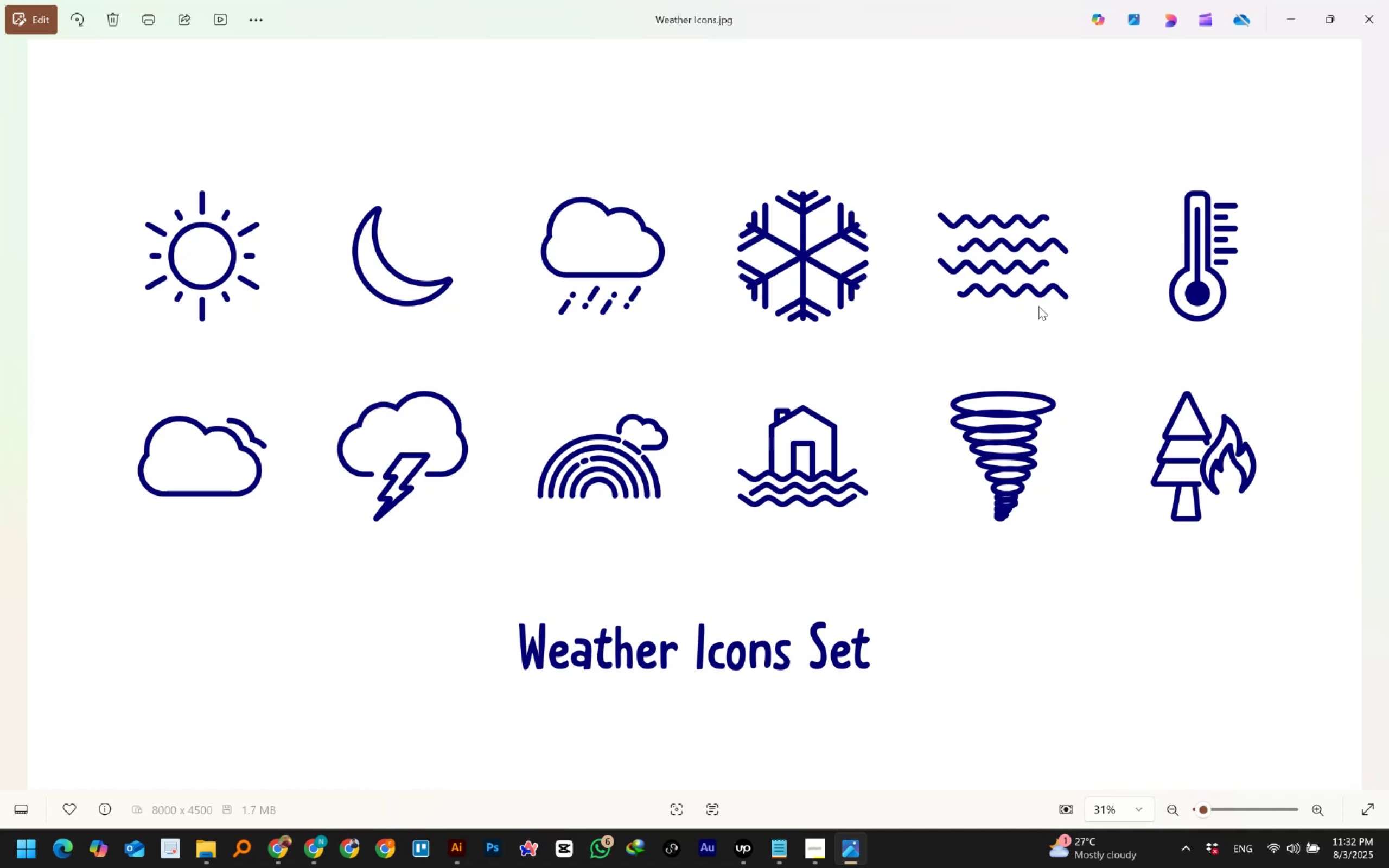 
key(ArrowLeft)
 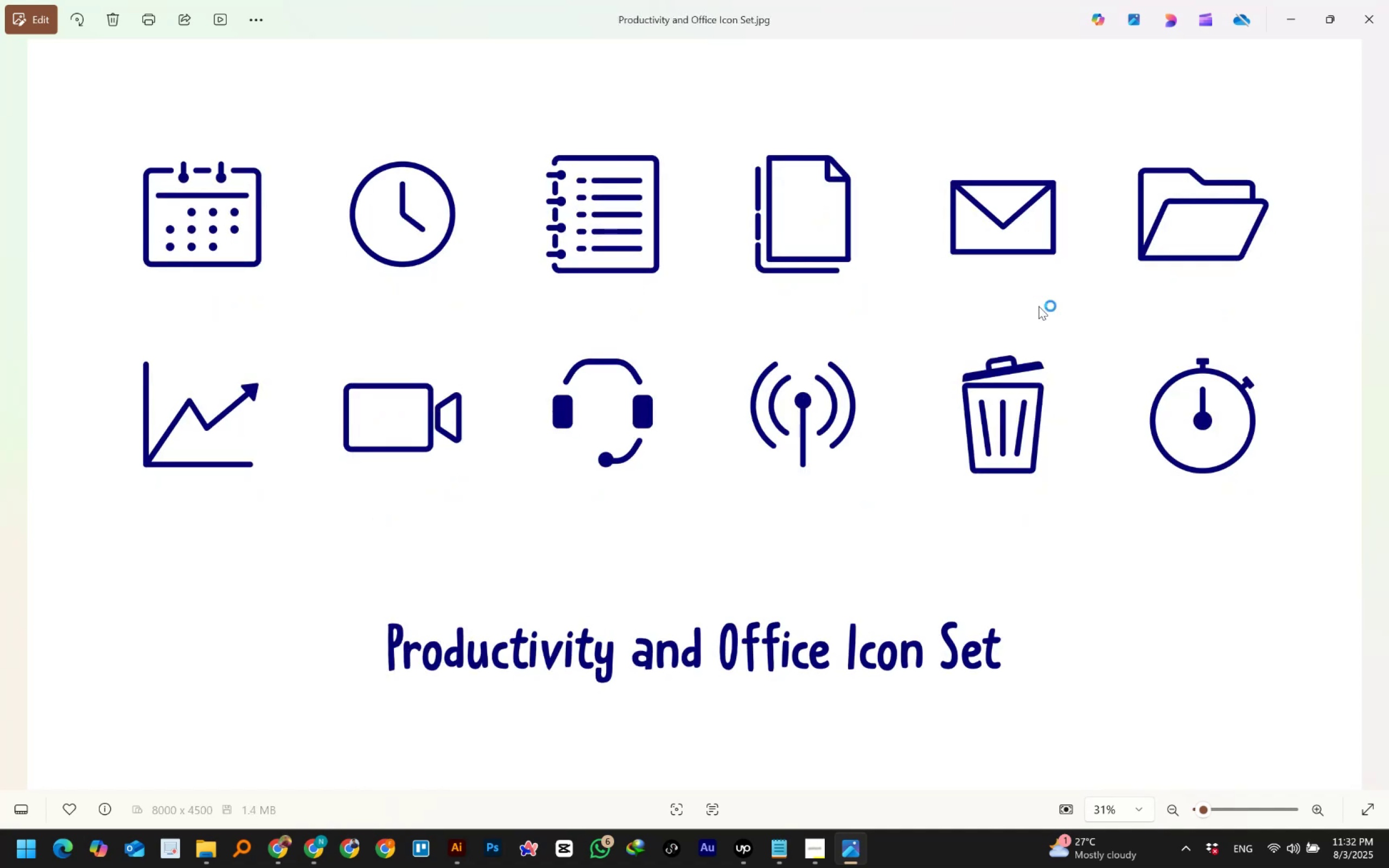 
key(ArrowRight)
 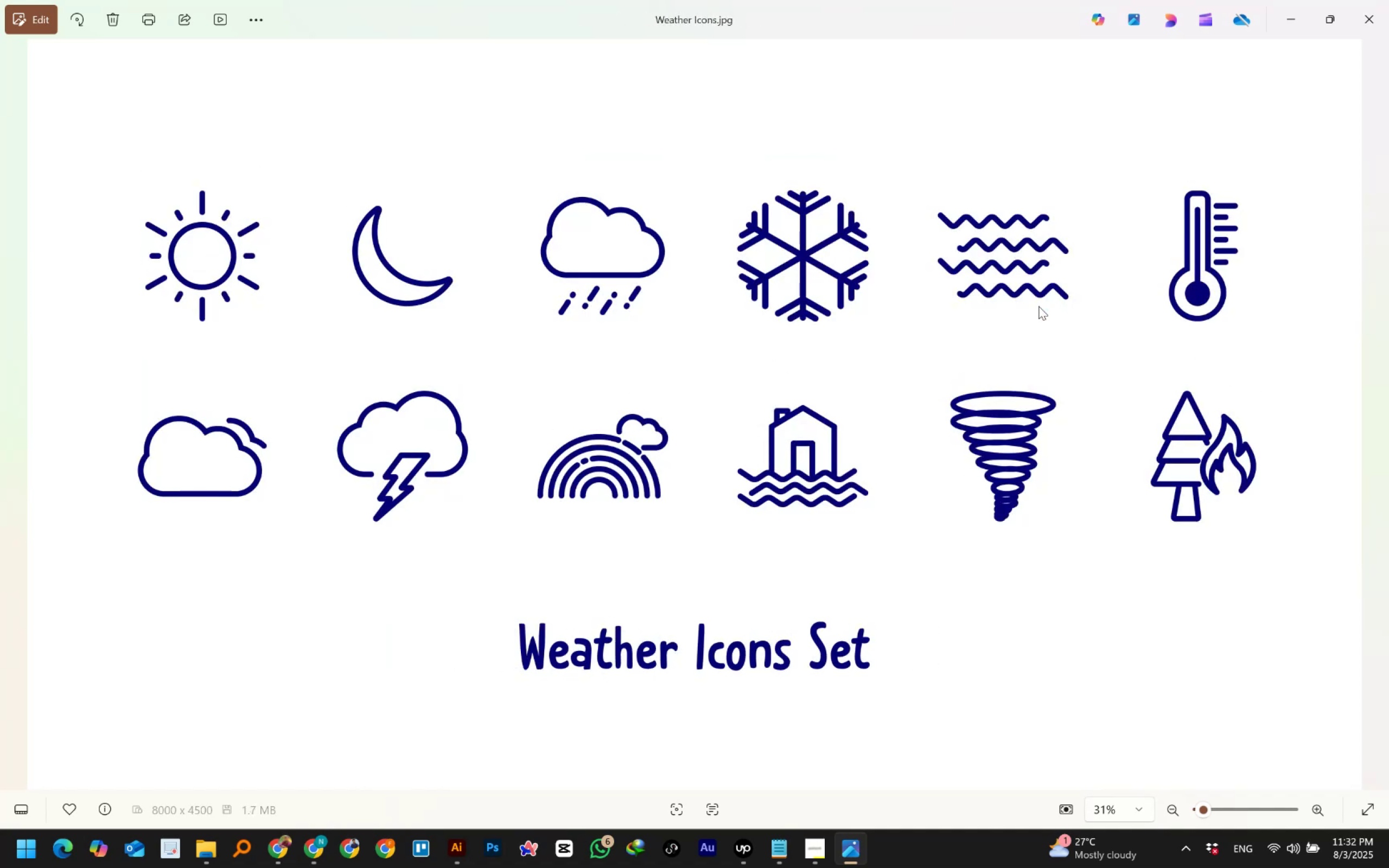 
key(ArrowLeft)
 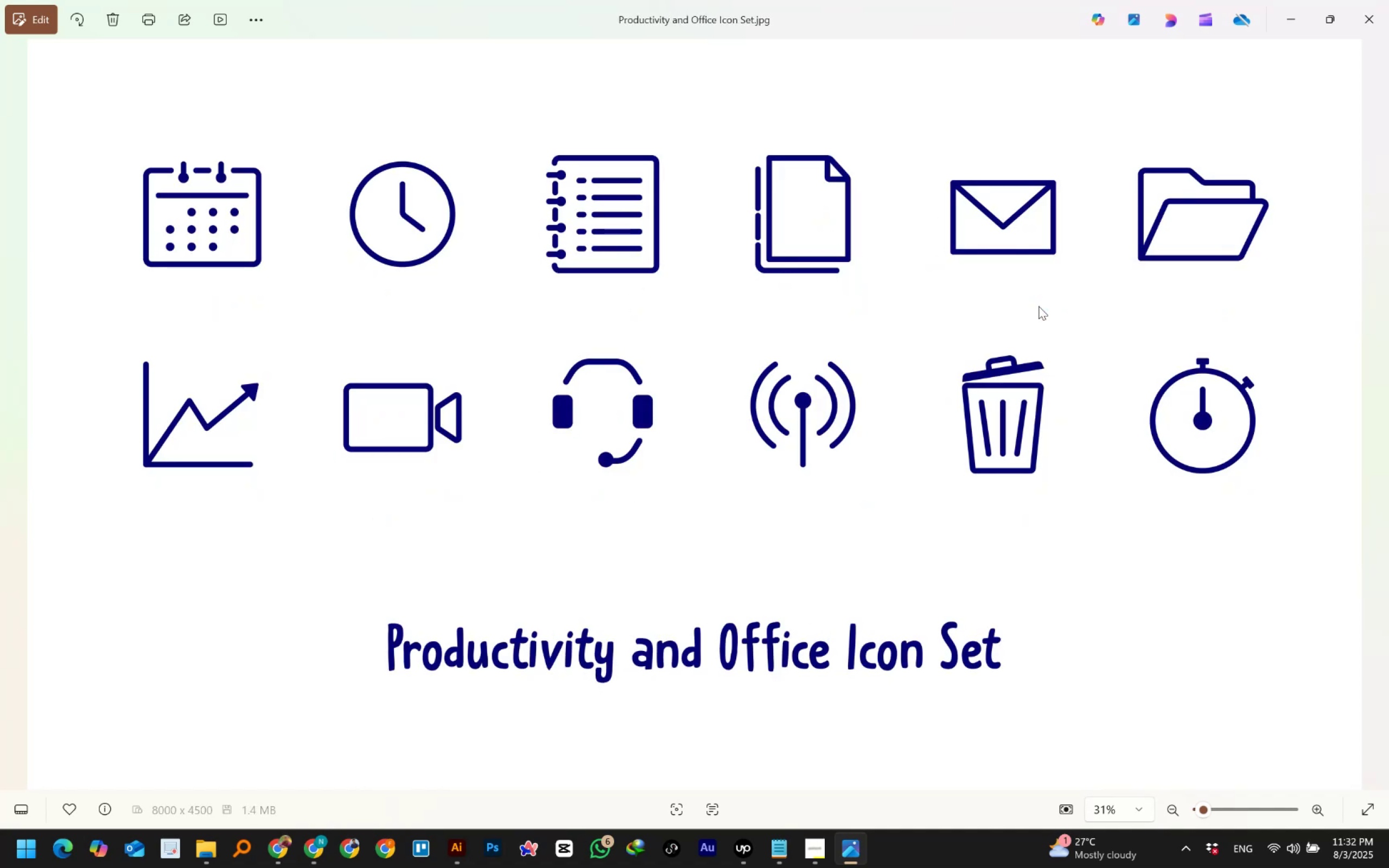 
key(ArrowRight)
 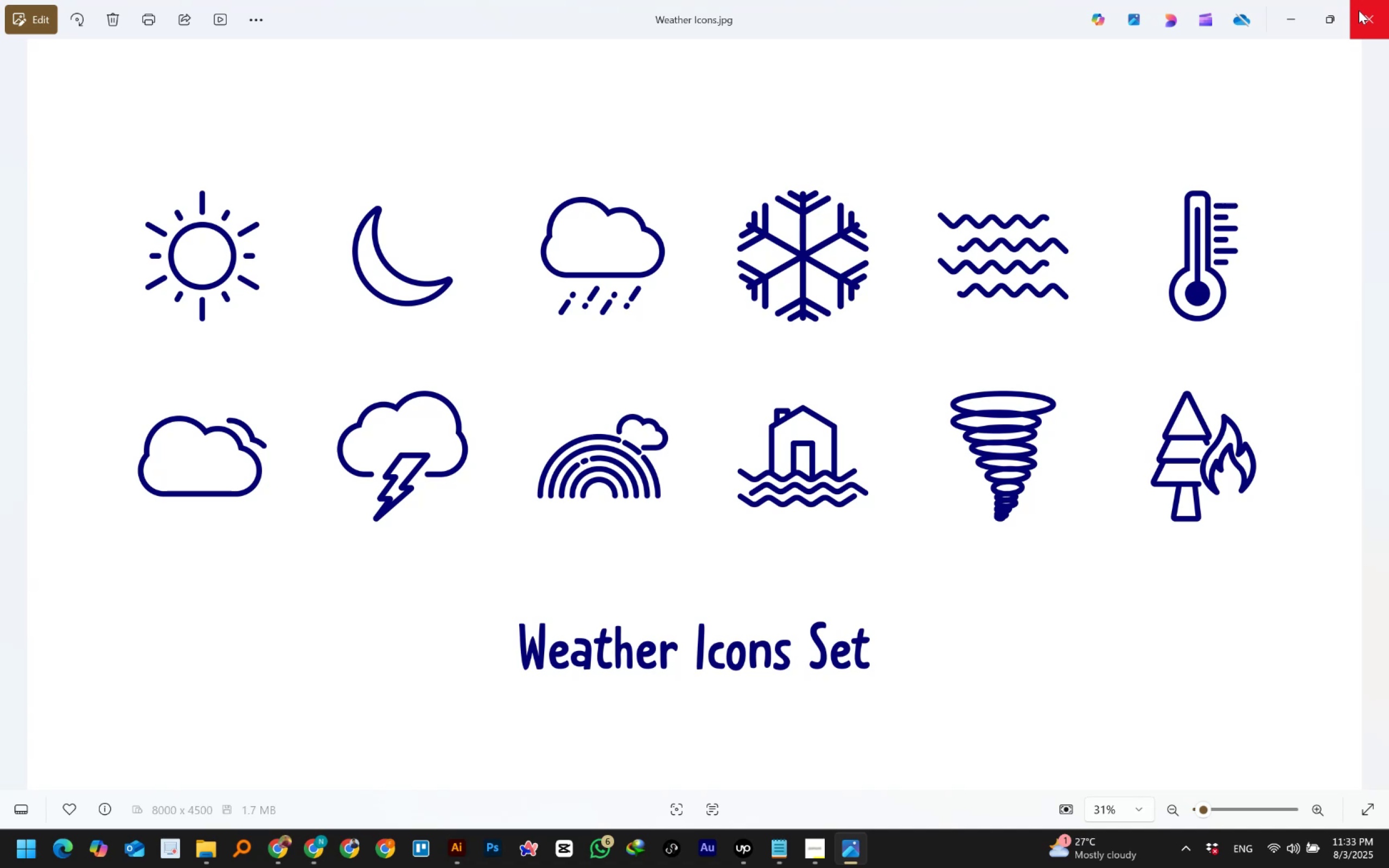 
wait(51.36)
 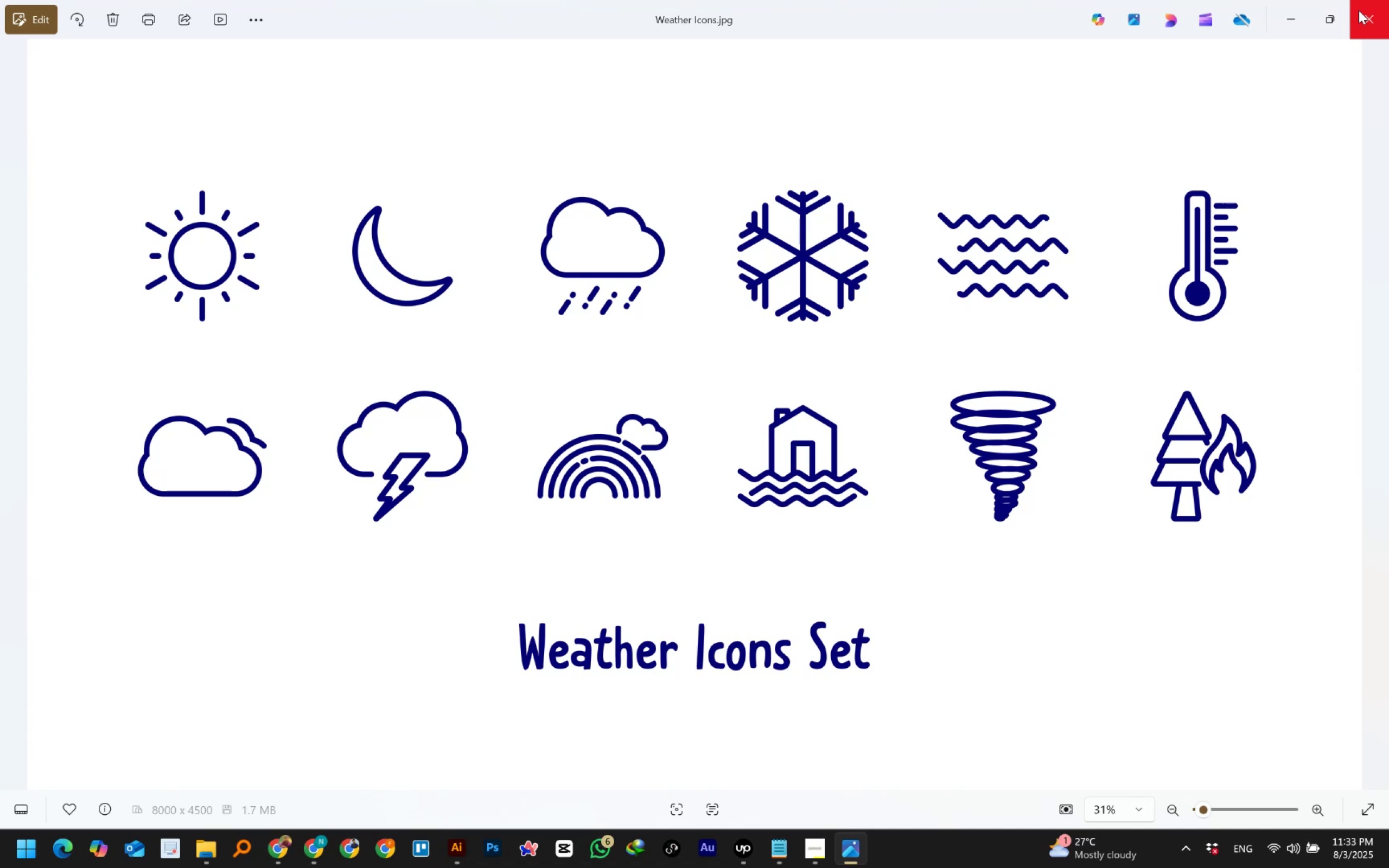 
key(ArrowRight)
 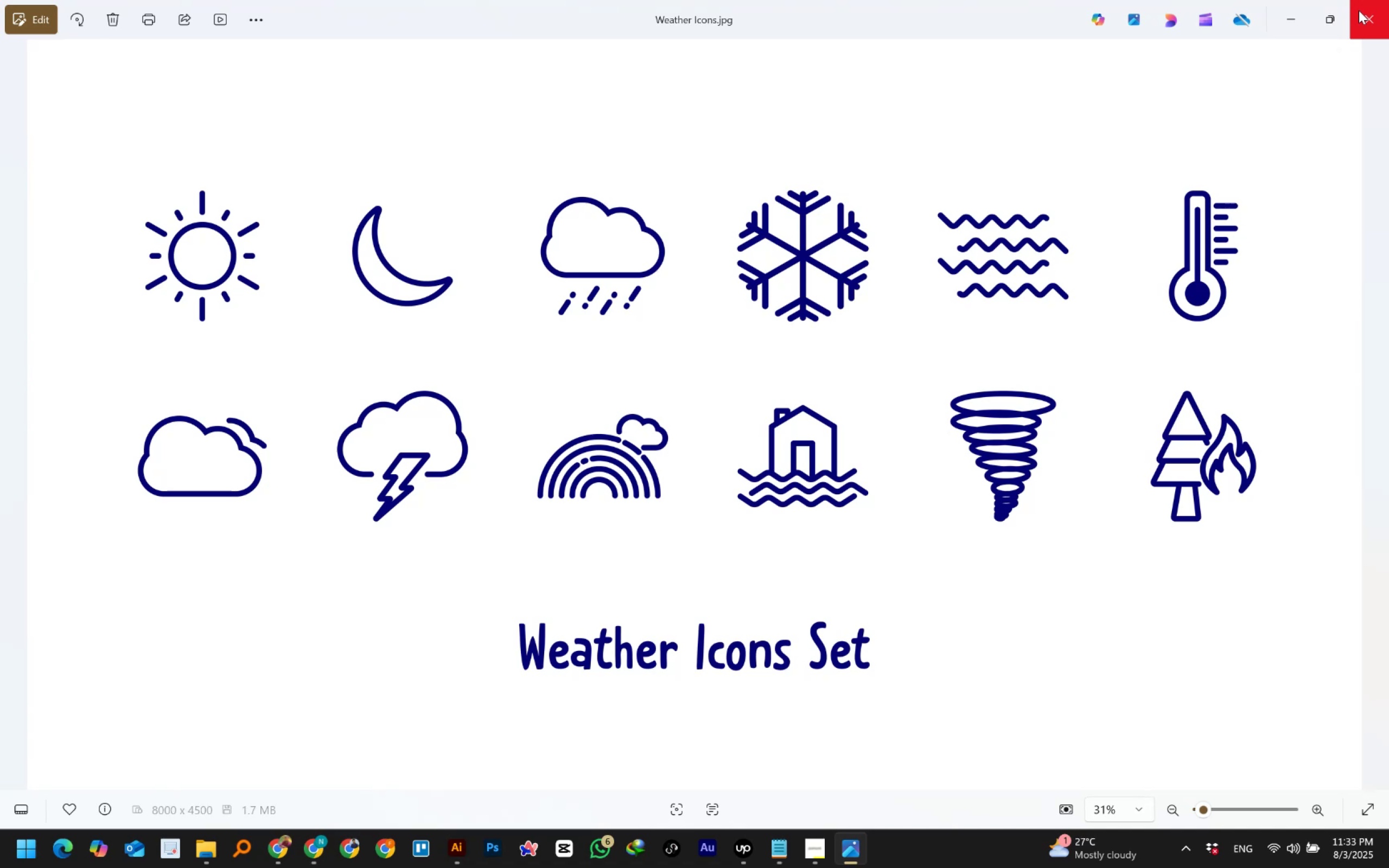 
key(ArrowLeft)
 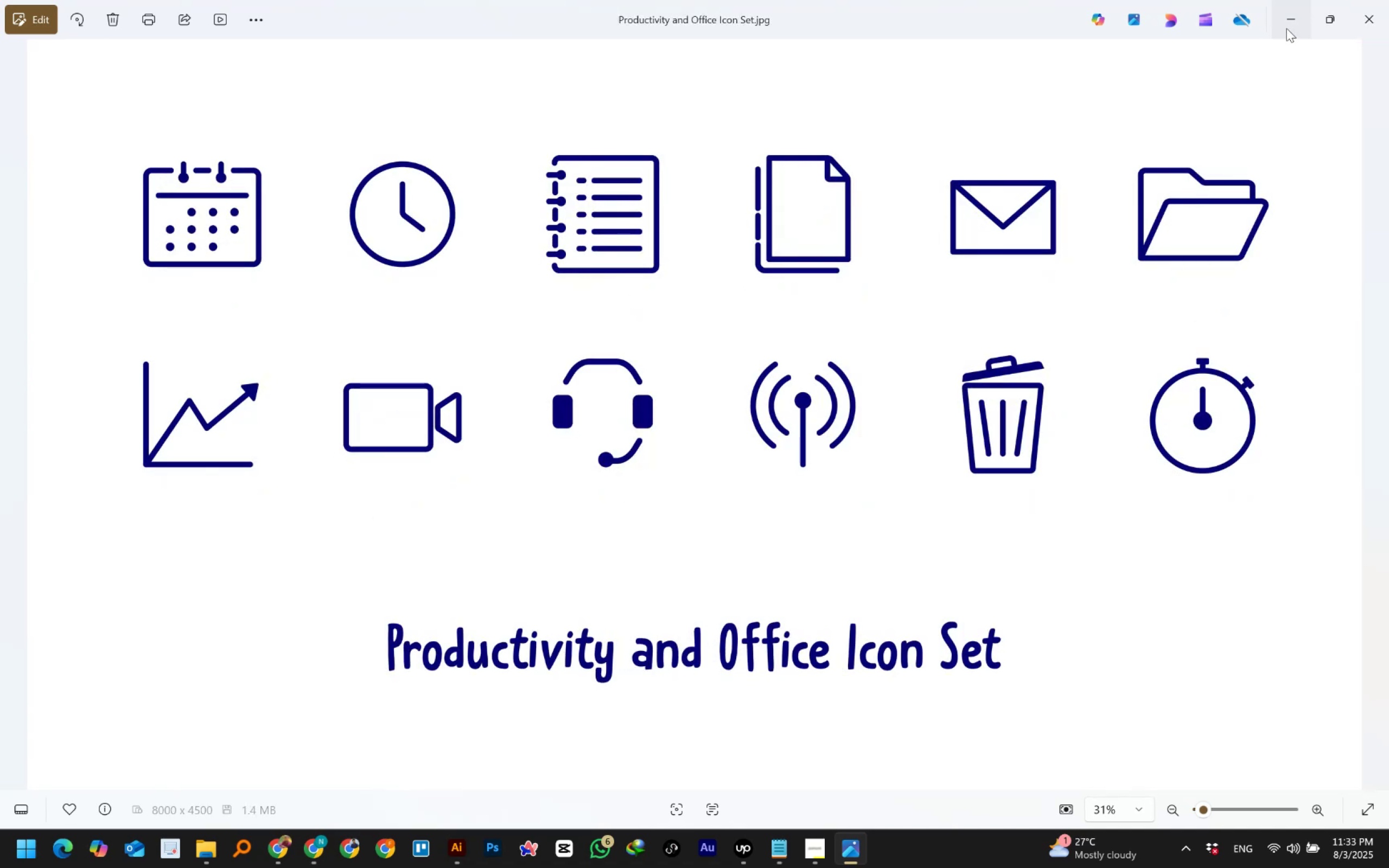 
left_click([1286, 28])
 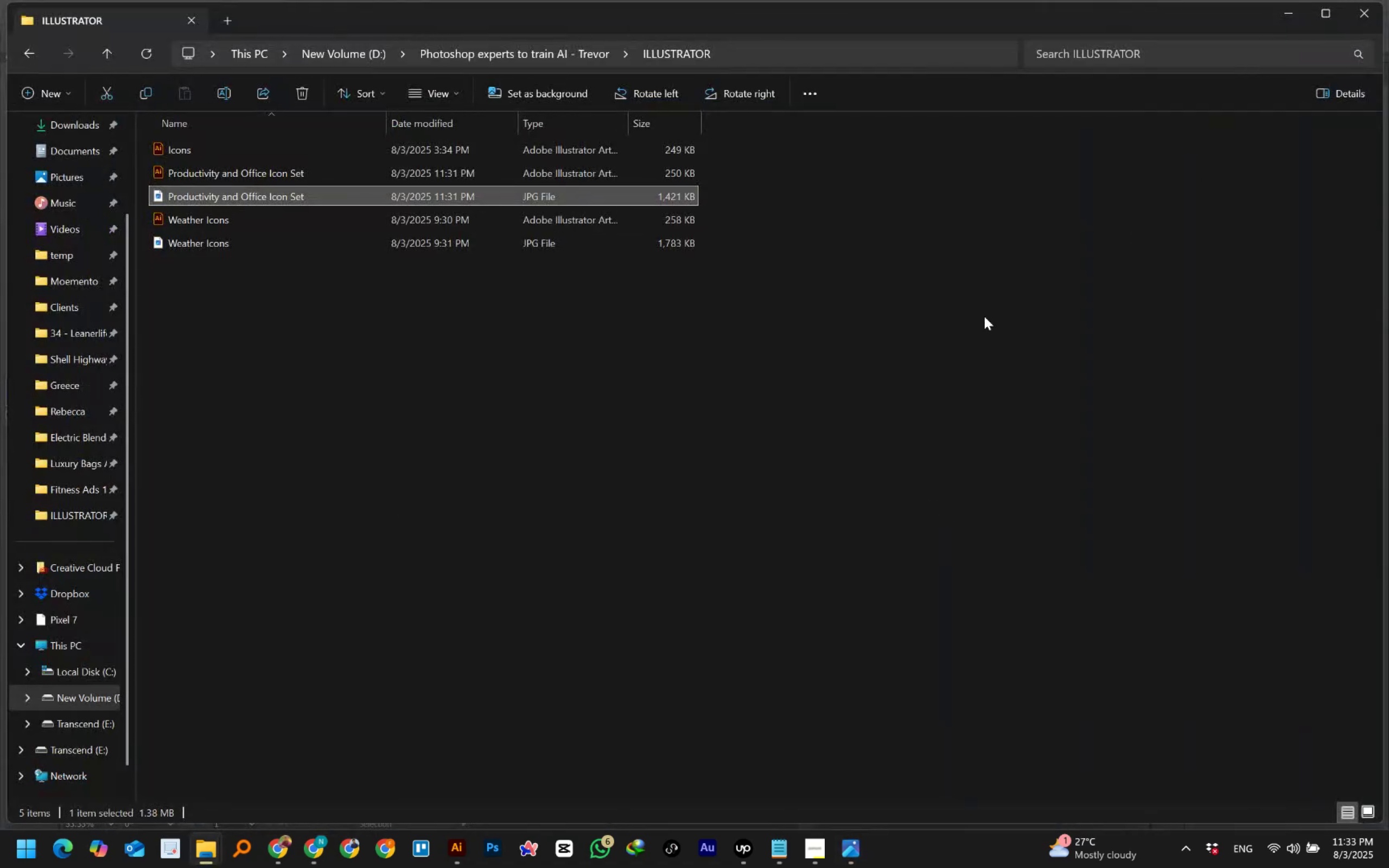 
left_click([685, 386])
 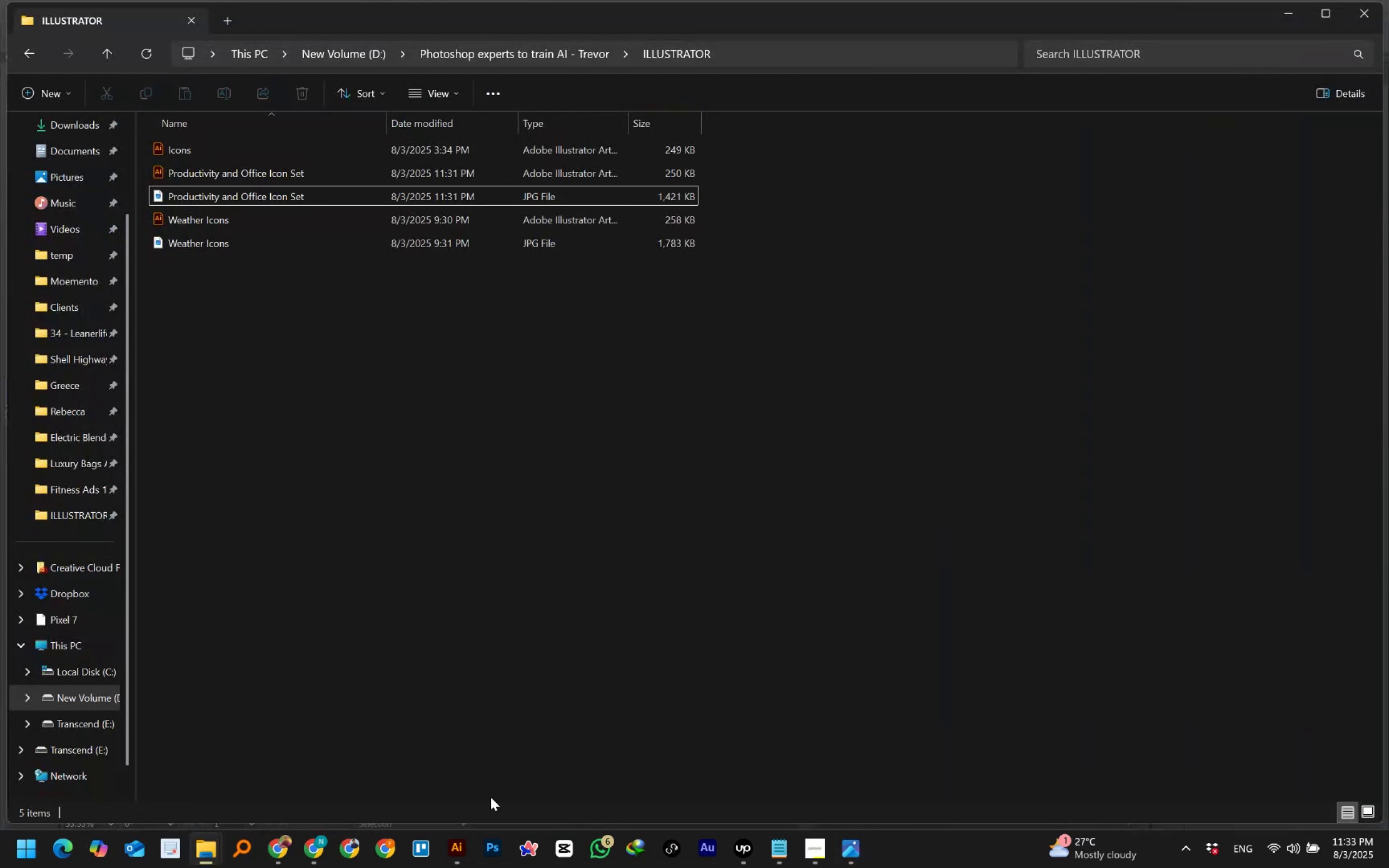 
left_click([456, 853])
 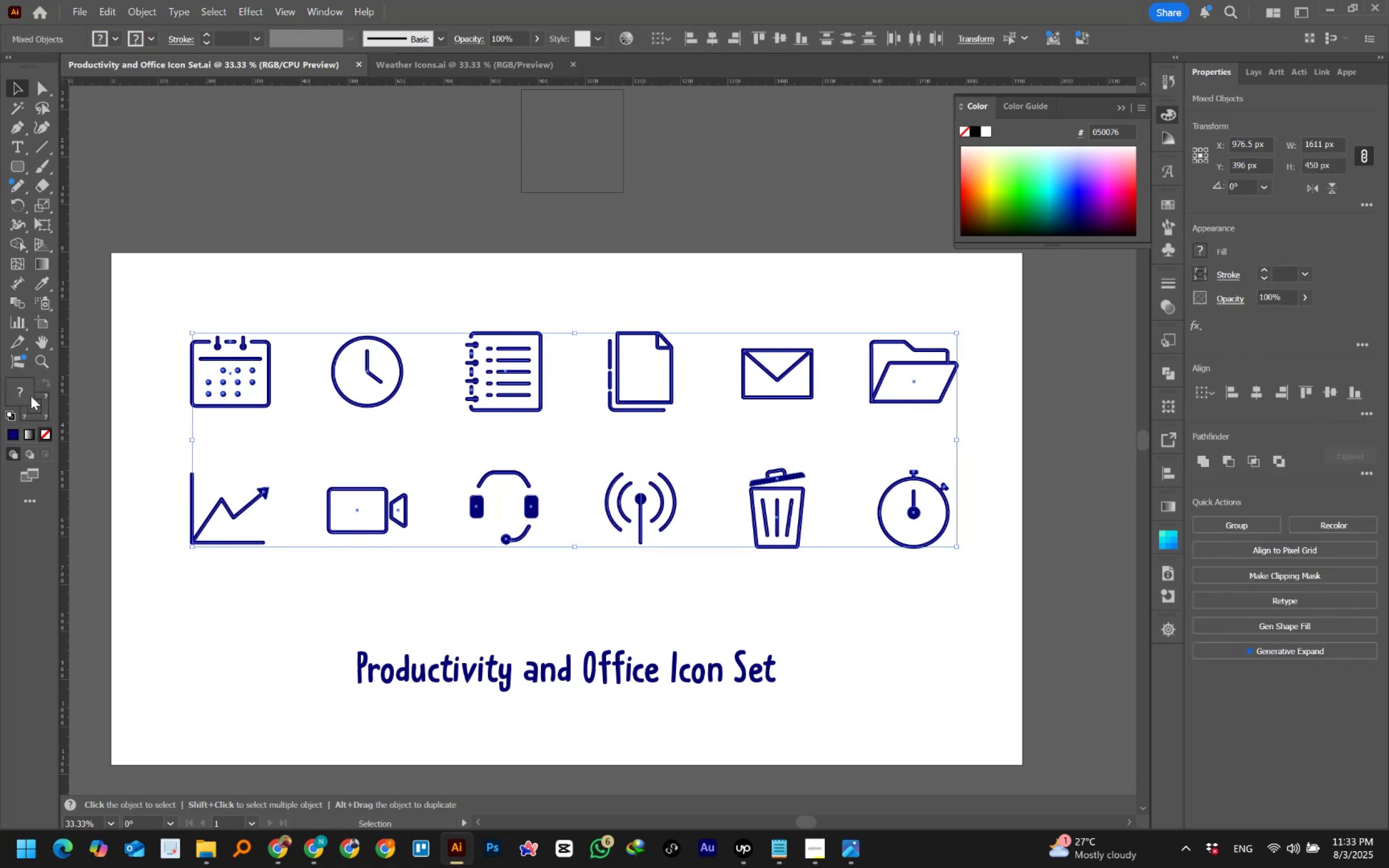 
wait(5.18)
 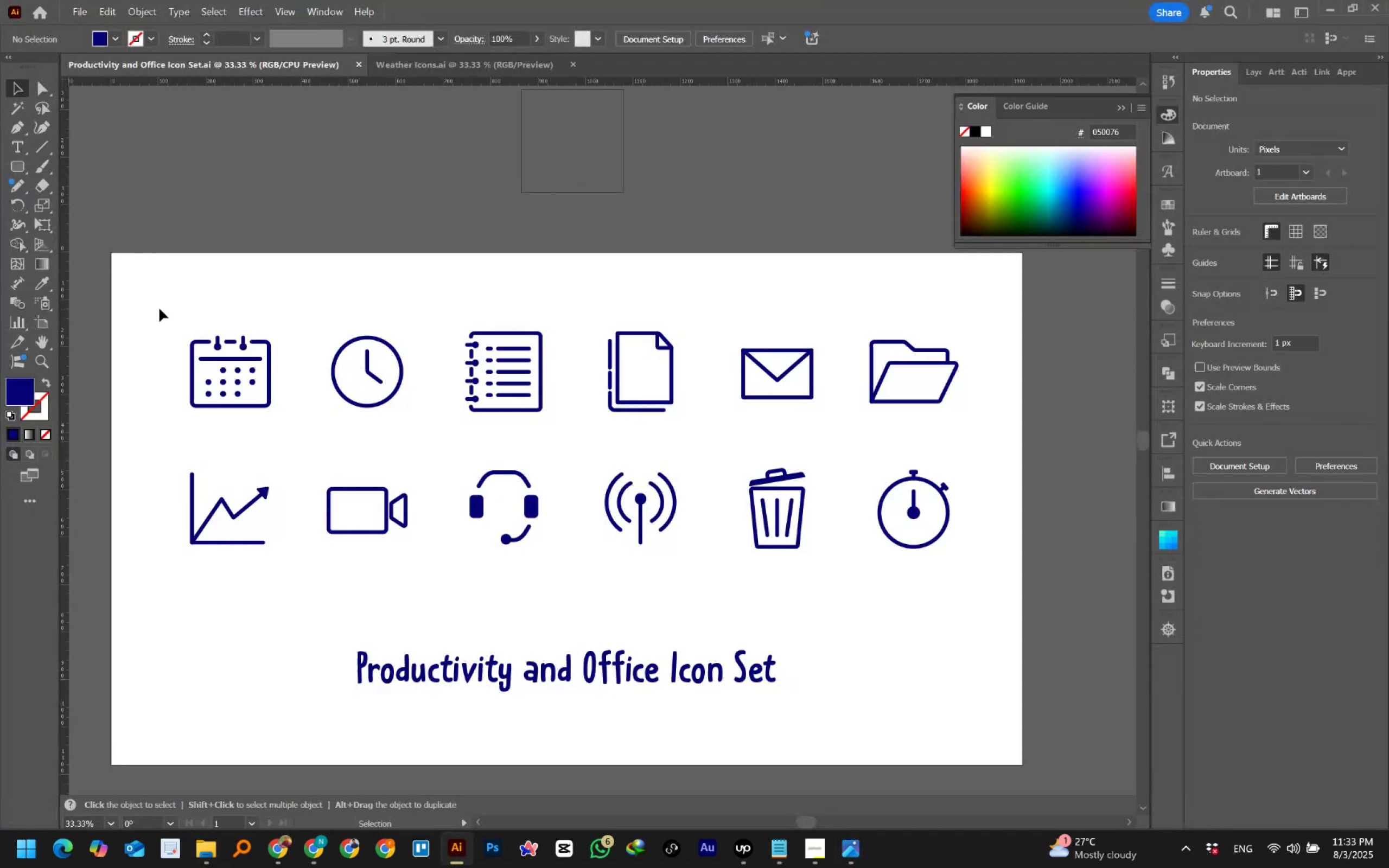 
double_click([19, 391])
 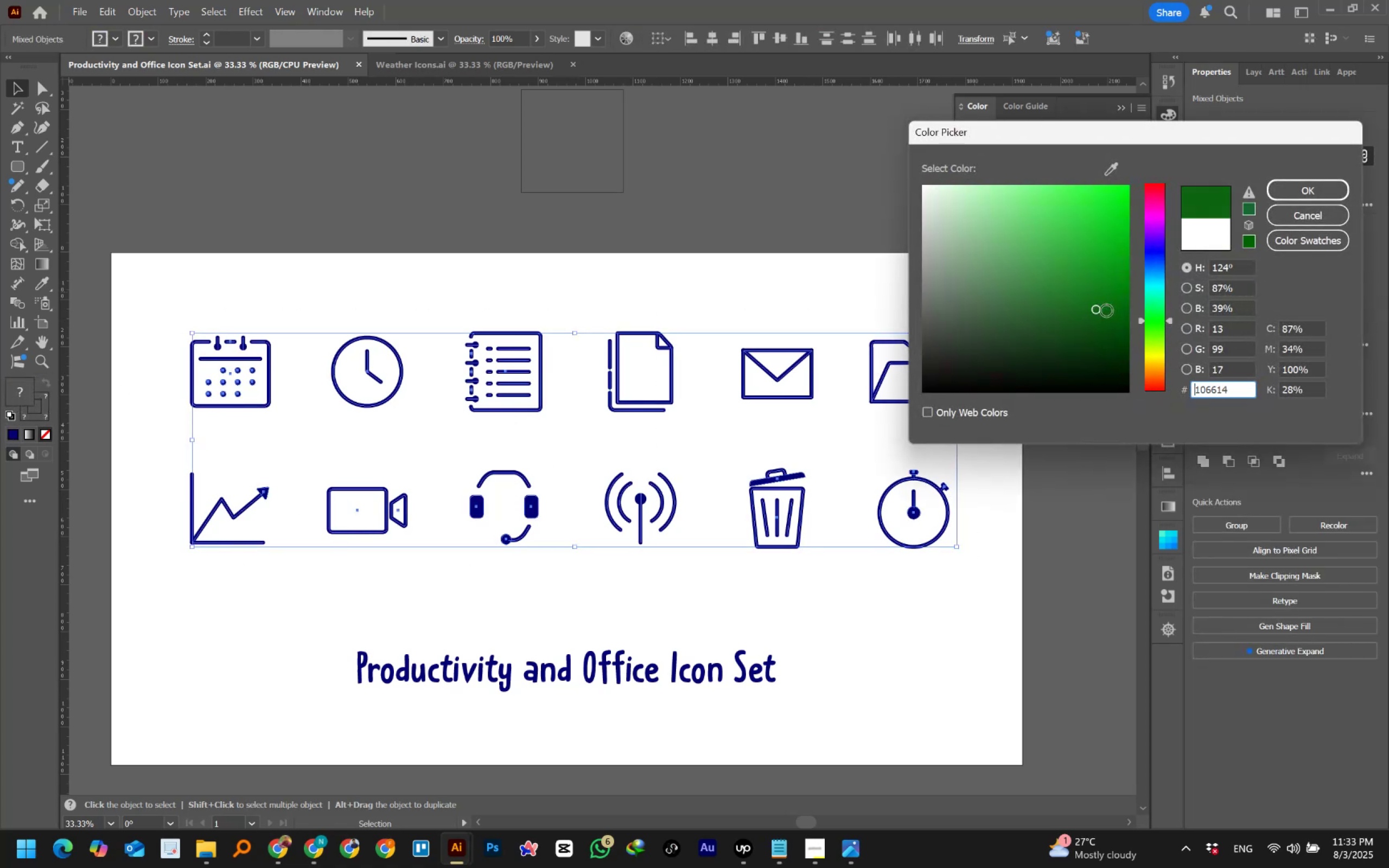 
left_click([1123, 326])
 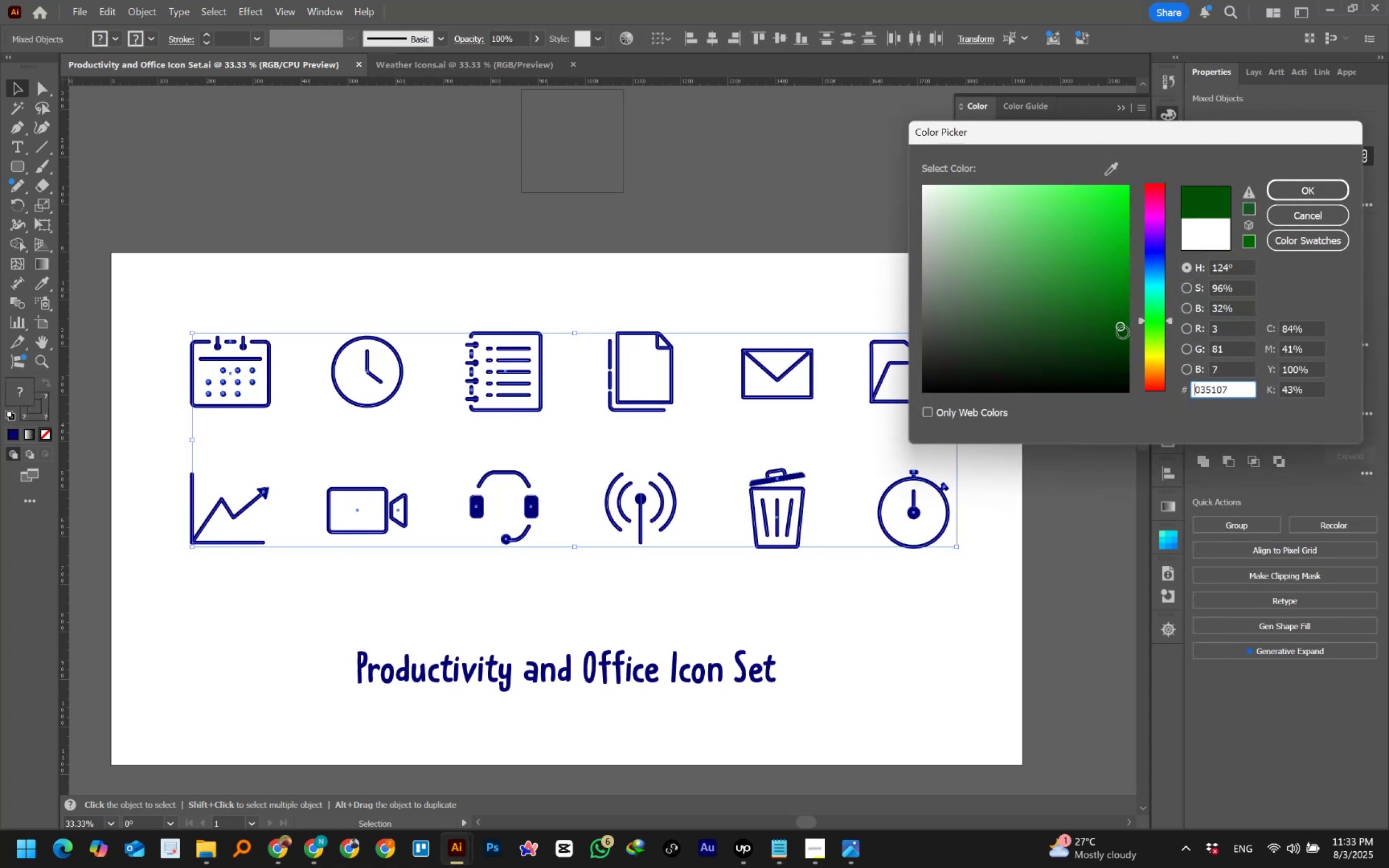 
left_click([1124, 335])
 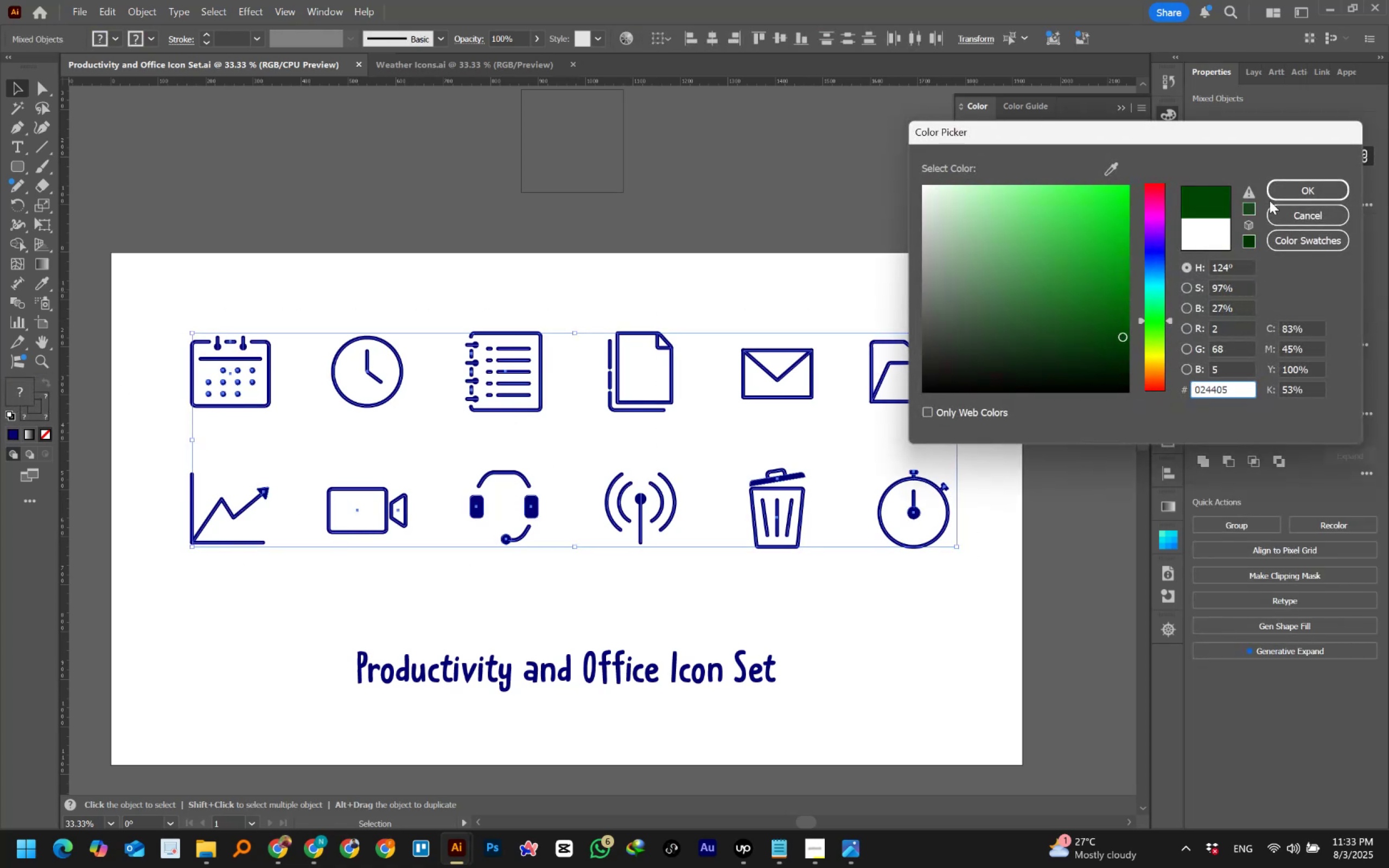 
left_click([1273, 192])
 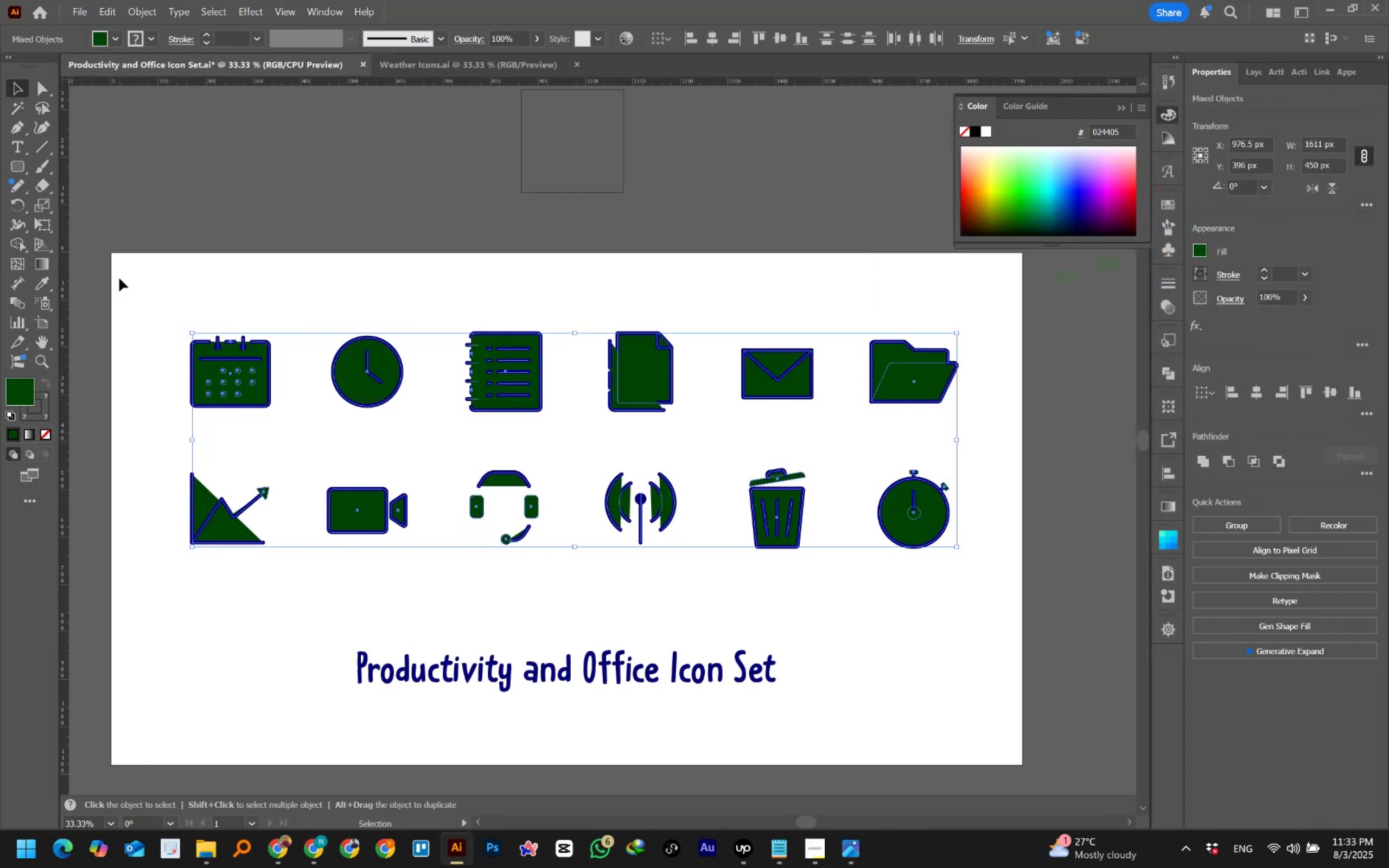 
wait(5.23)
 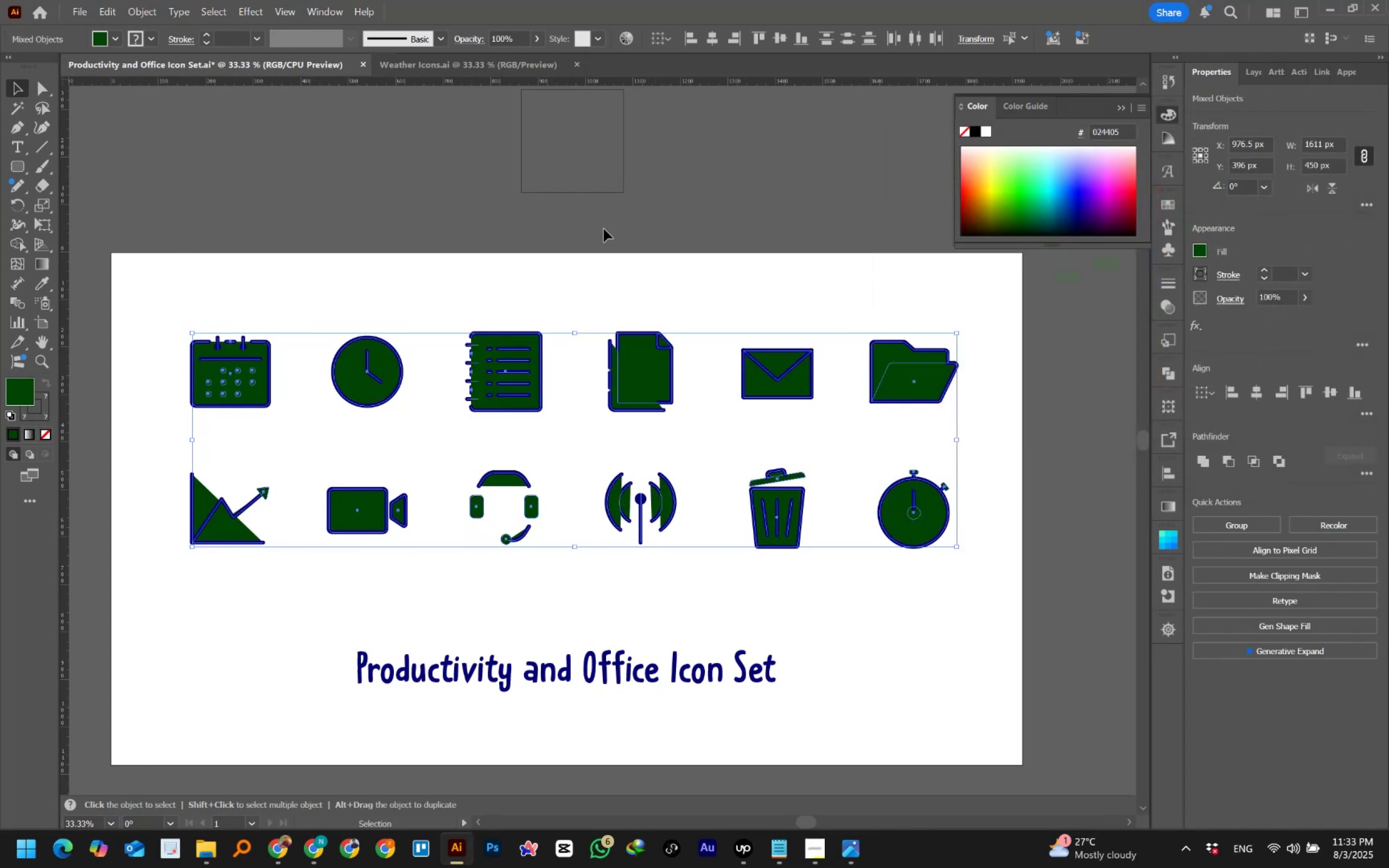 
key(Control+Z)
 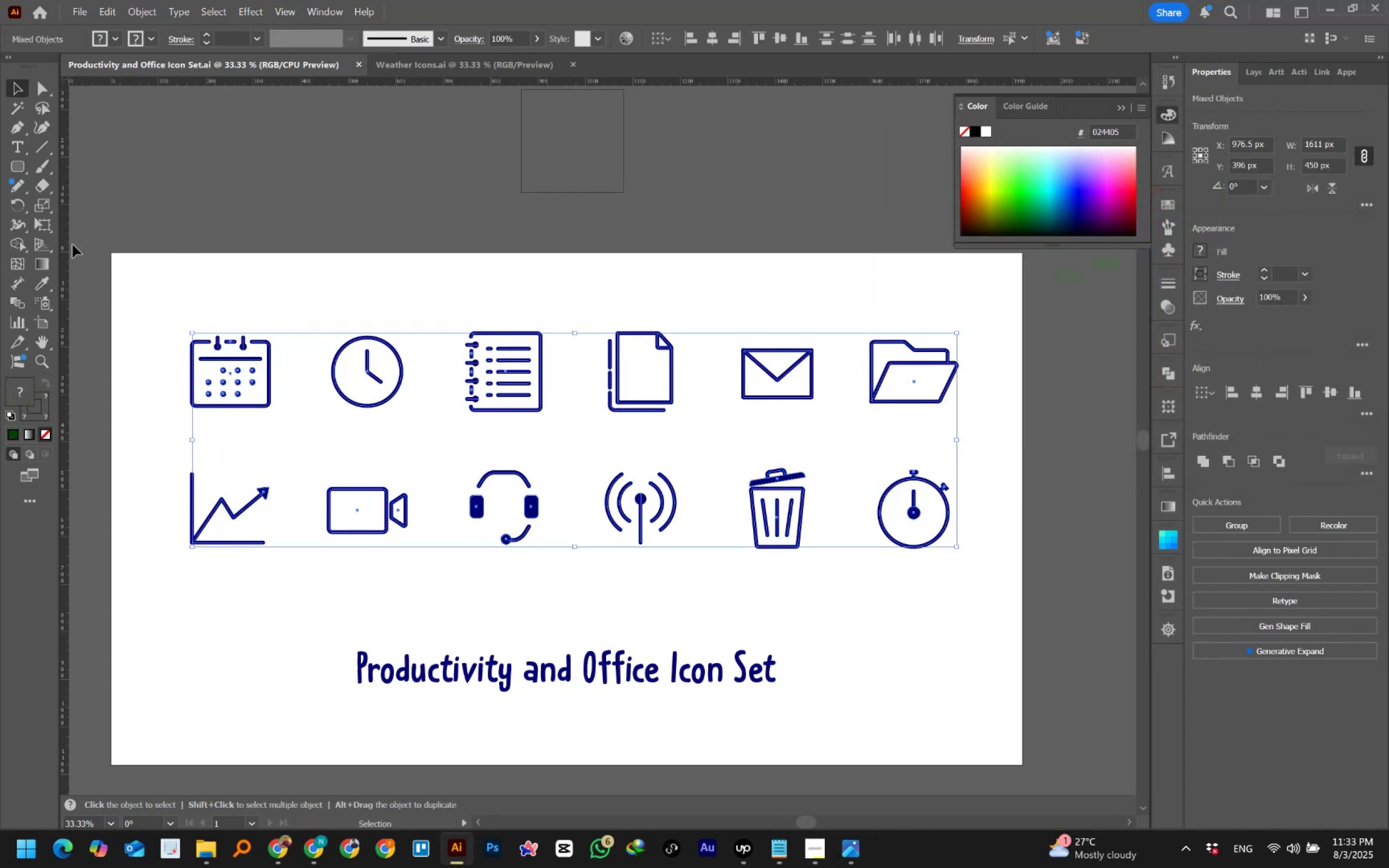 
left_click([97, 233])
 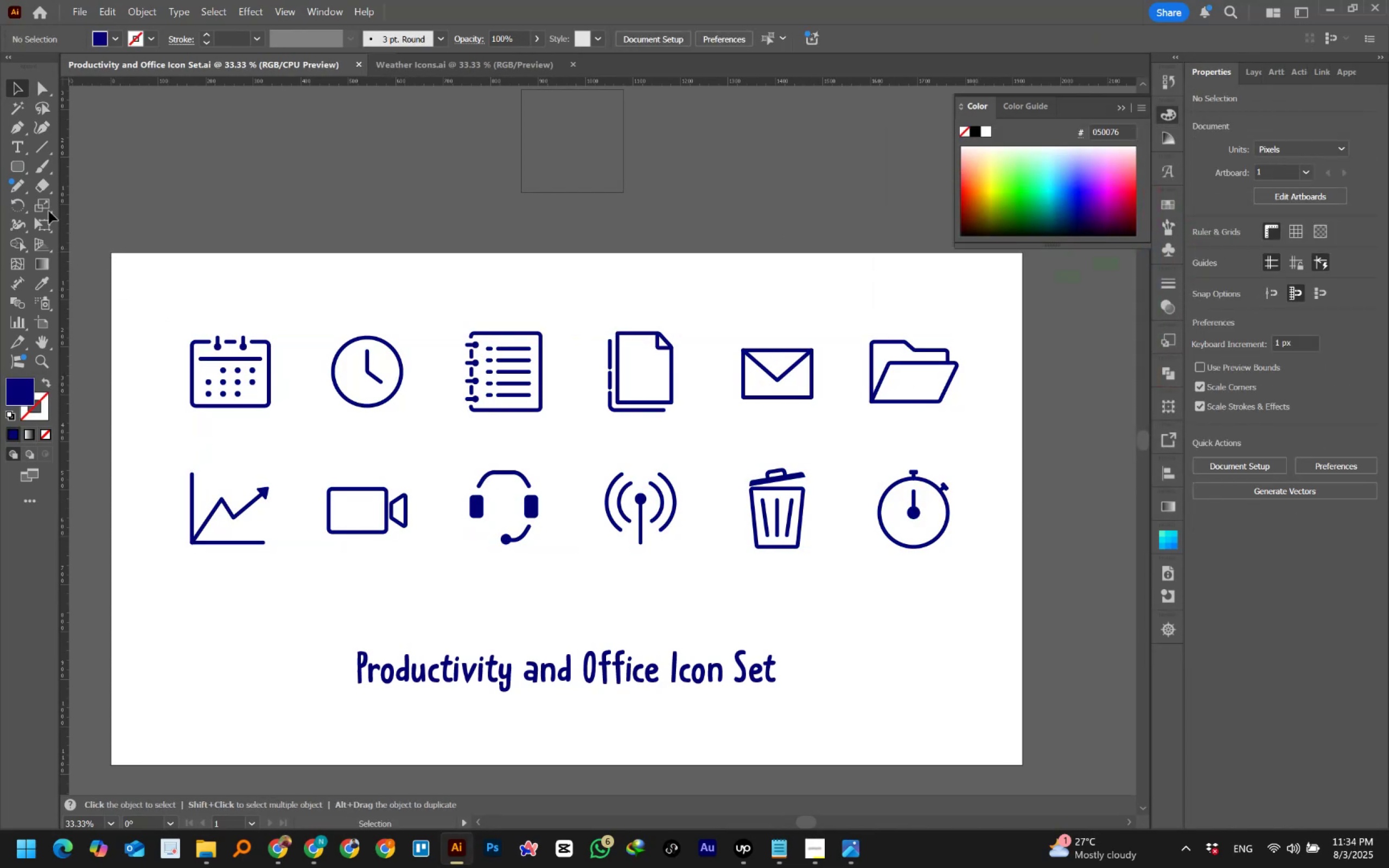 
right_click([41, 168])
 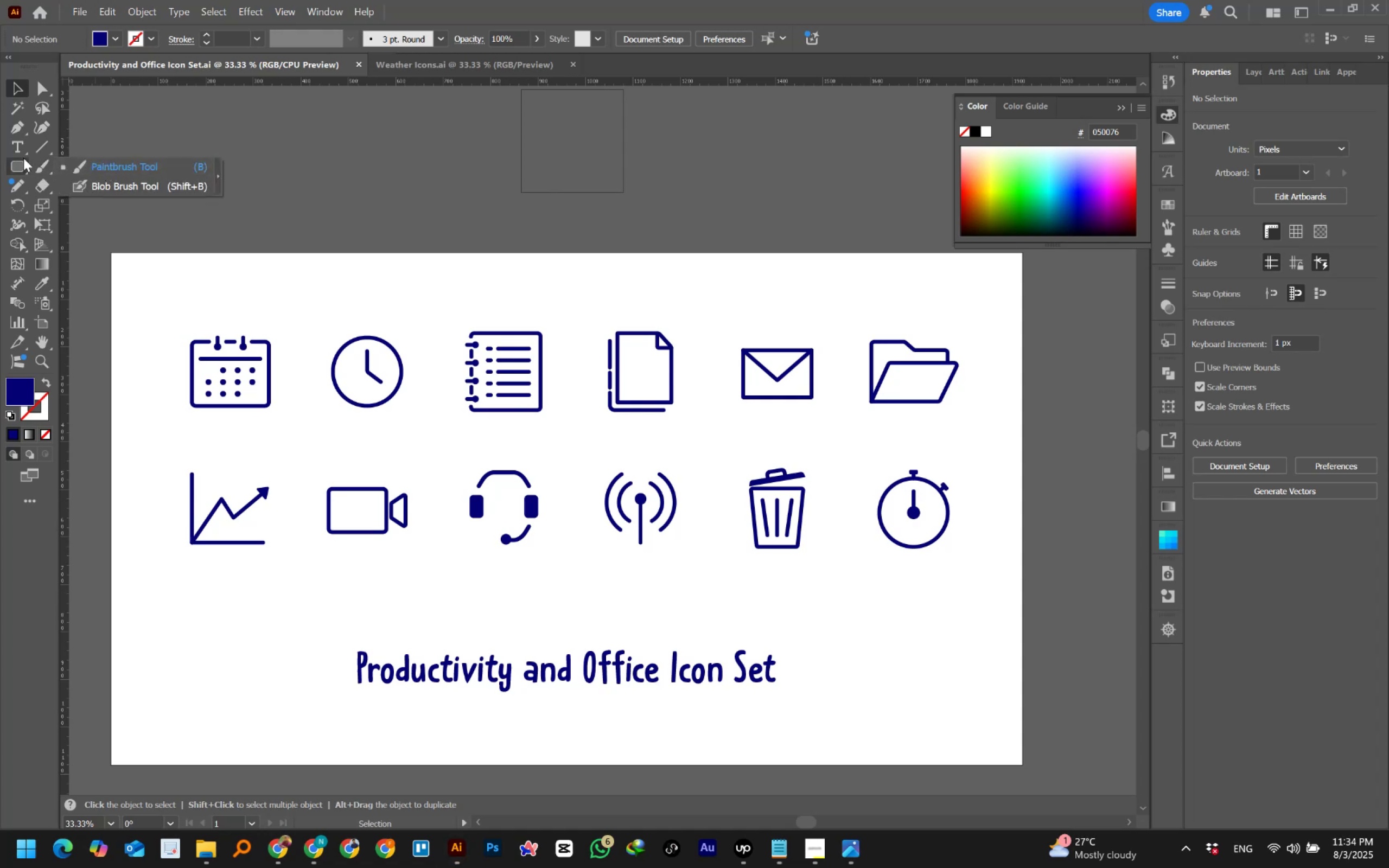 
left_click([22, 83])
 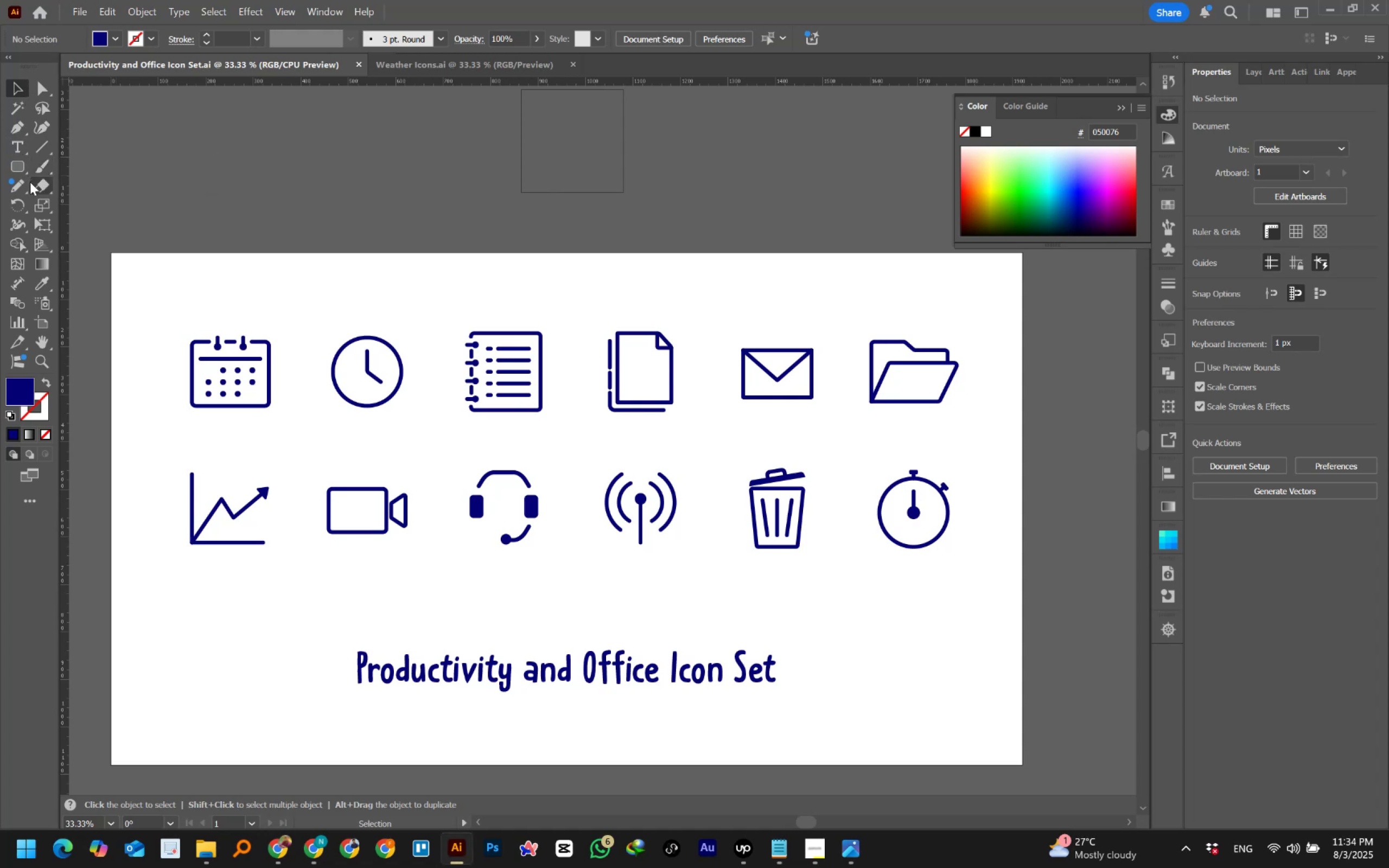 
right_click([18, 185])
 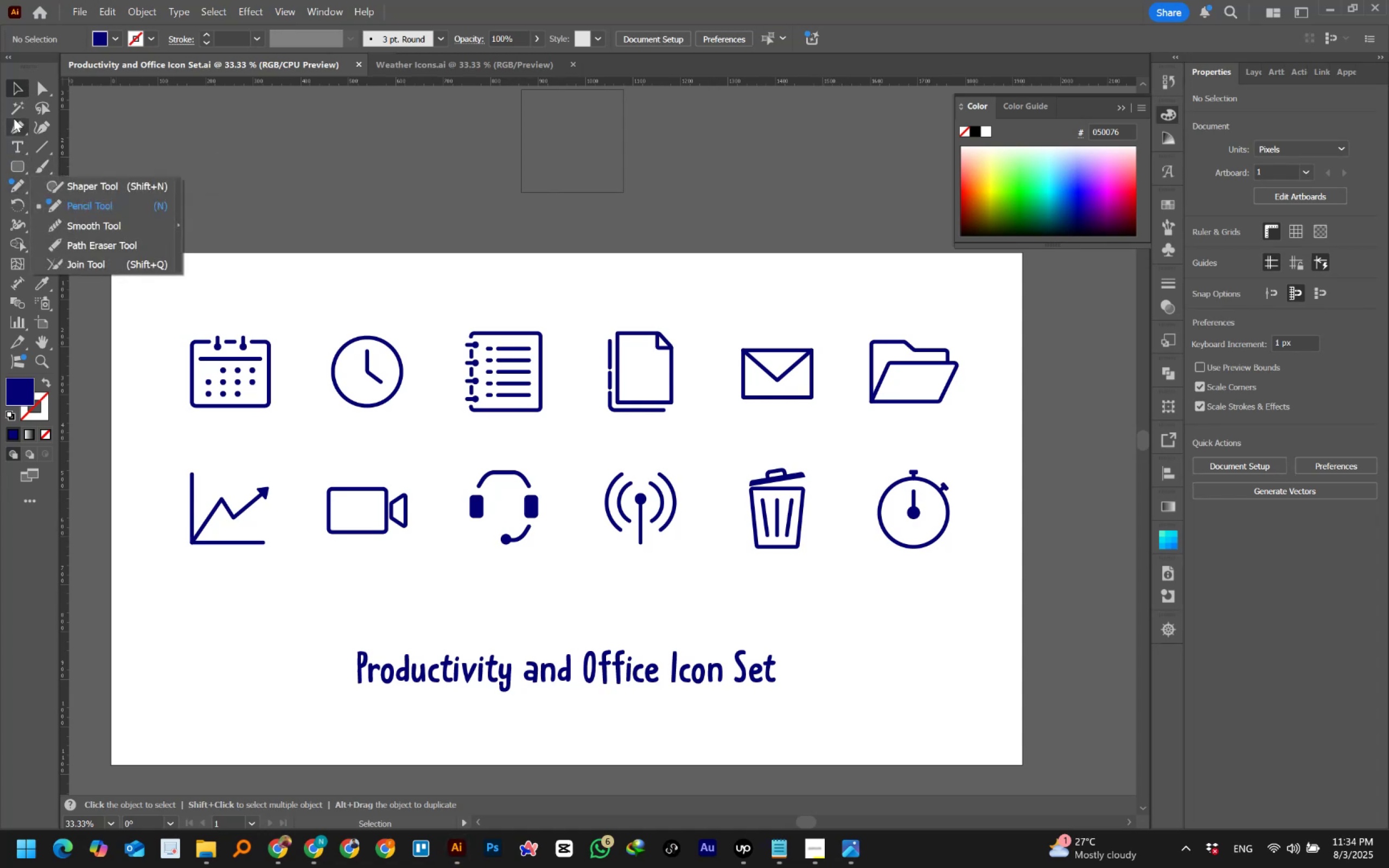 
left_click([19, 88])
 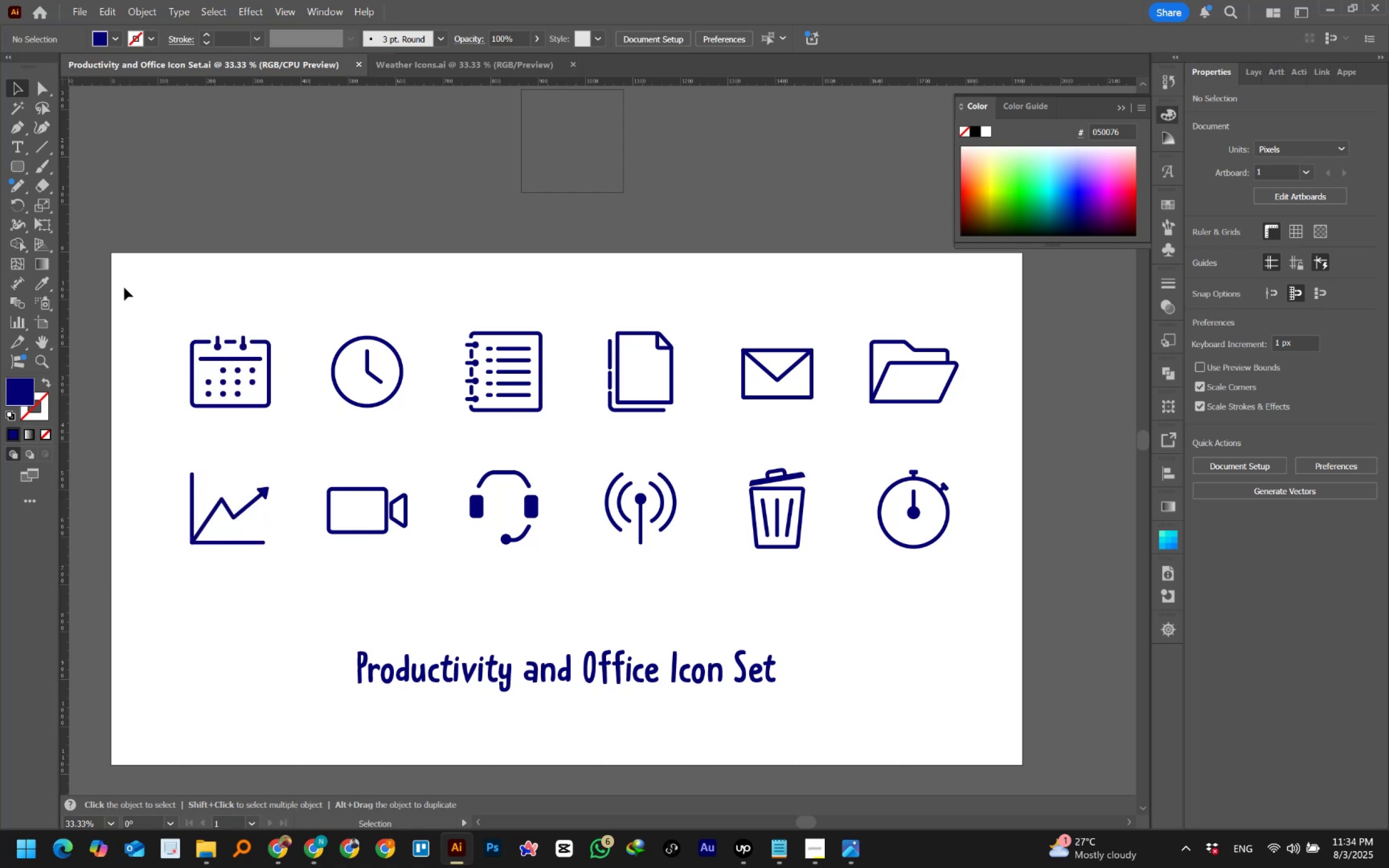 
wait(18.94)
 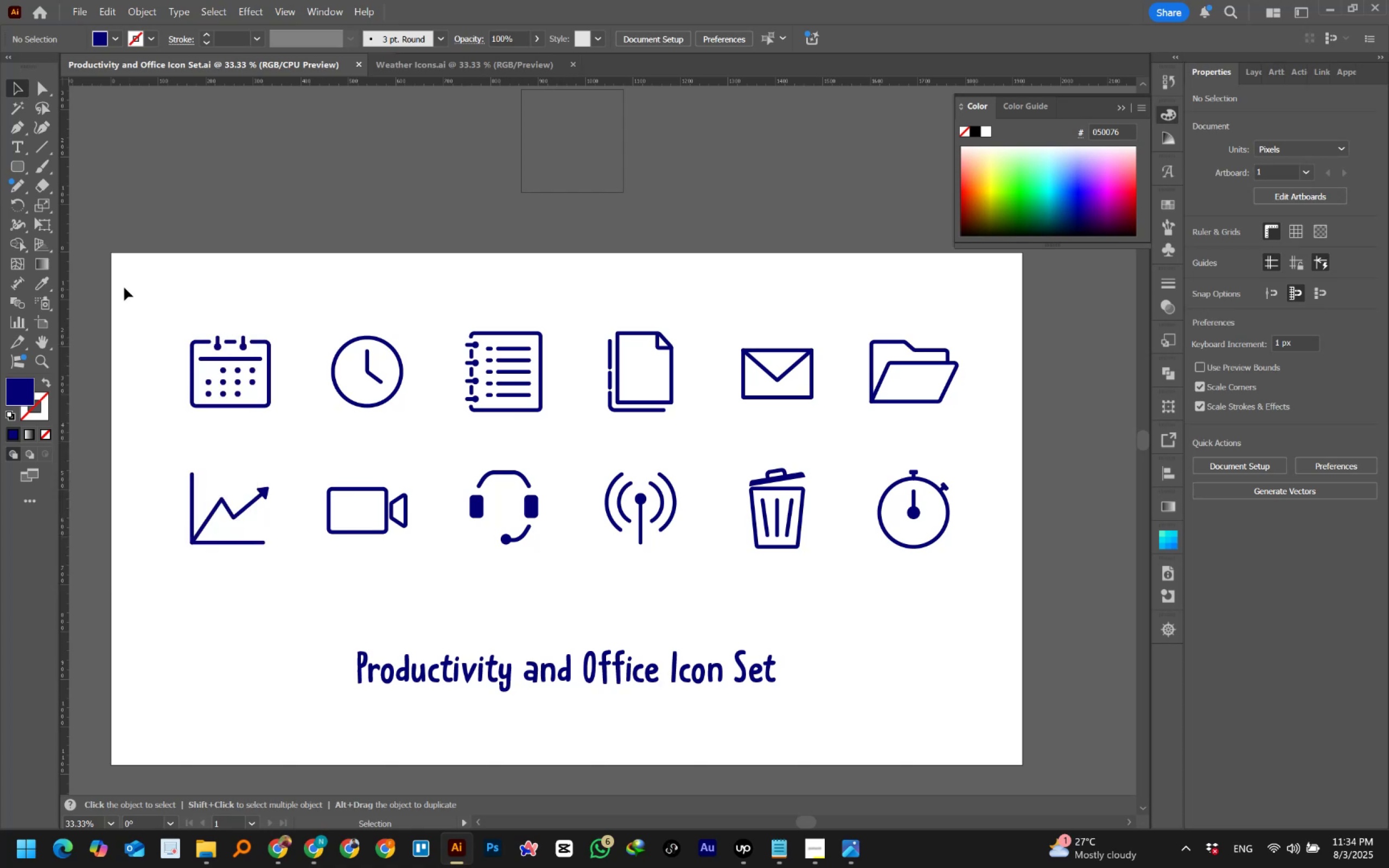 
left_click([122, 182])
 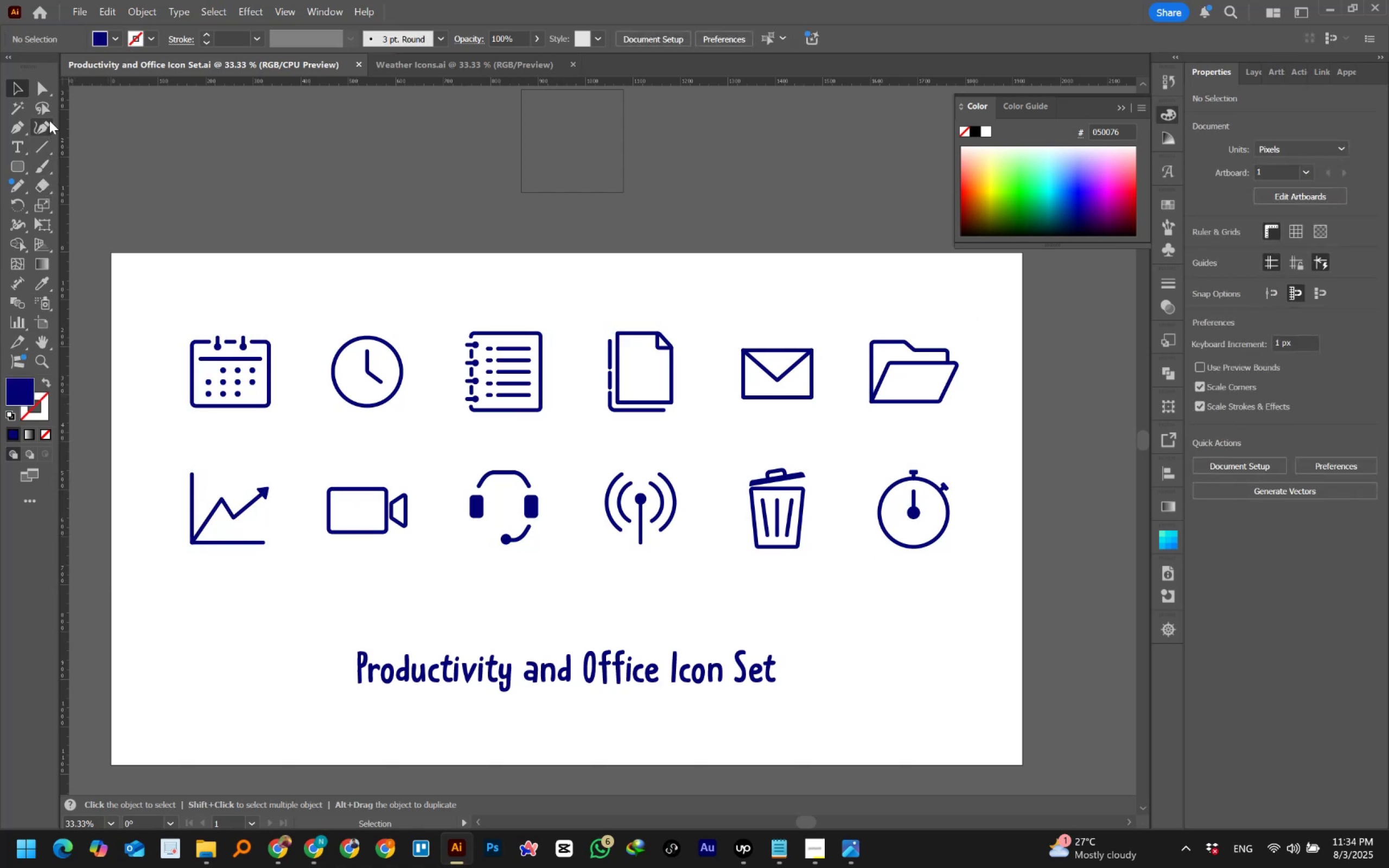 
left_click([14, 107])
 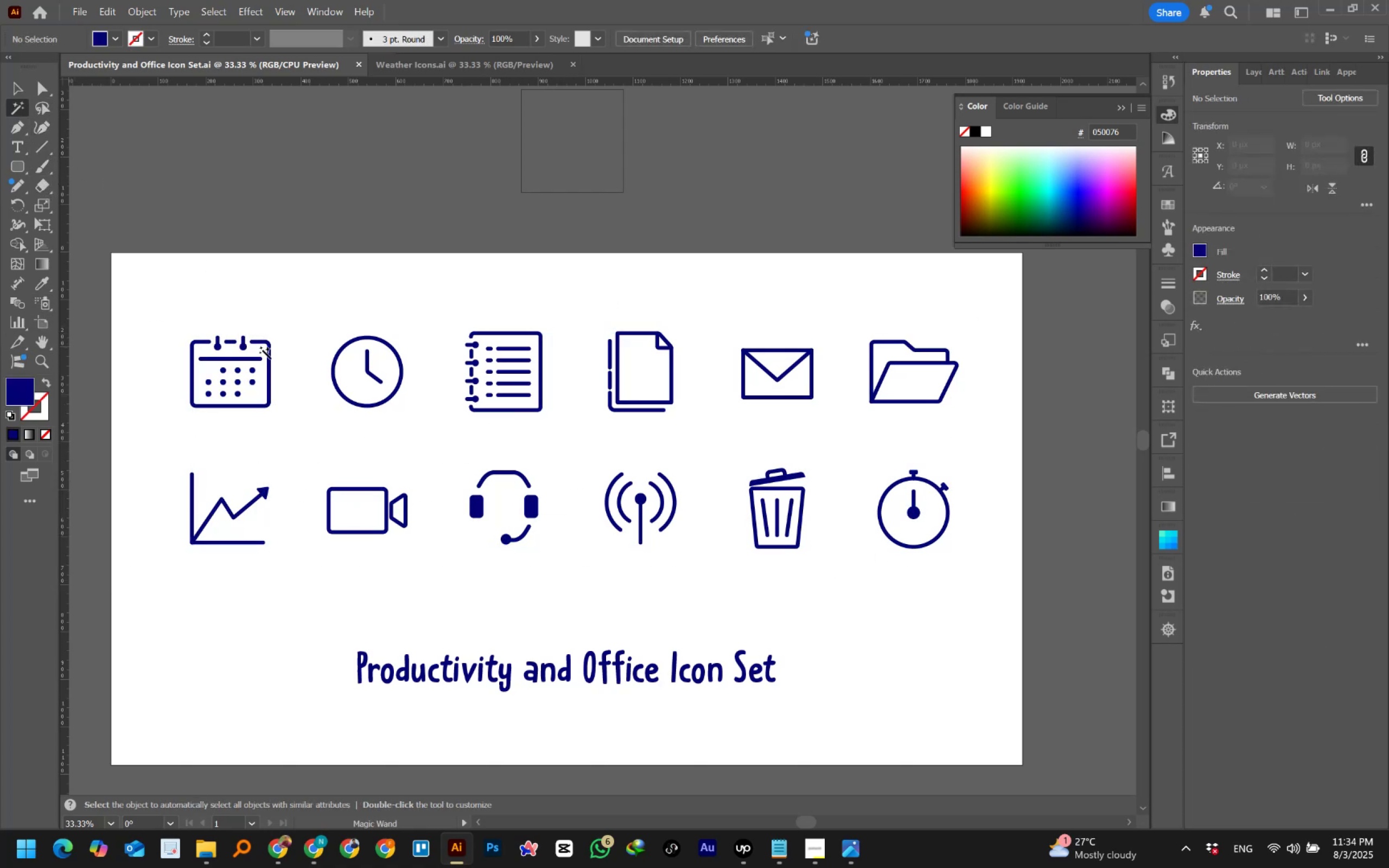 
left_click([265, 349])
 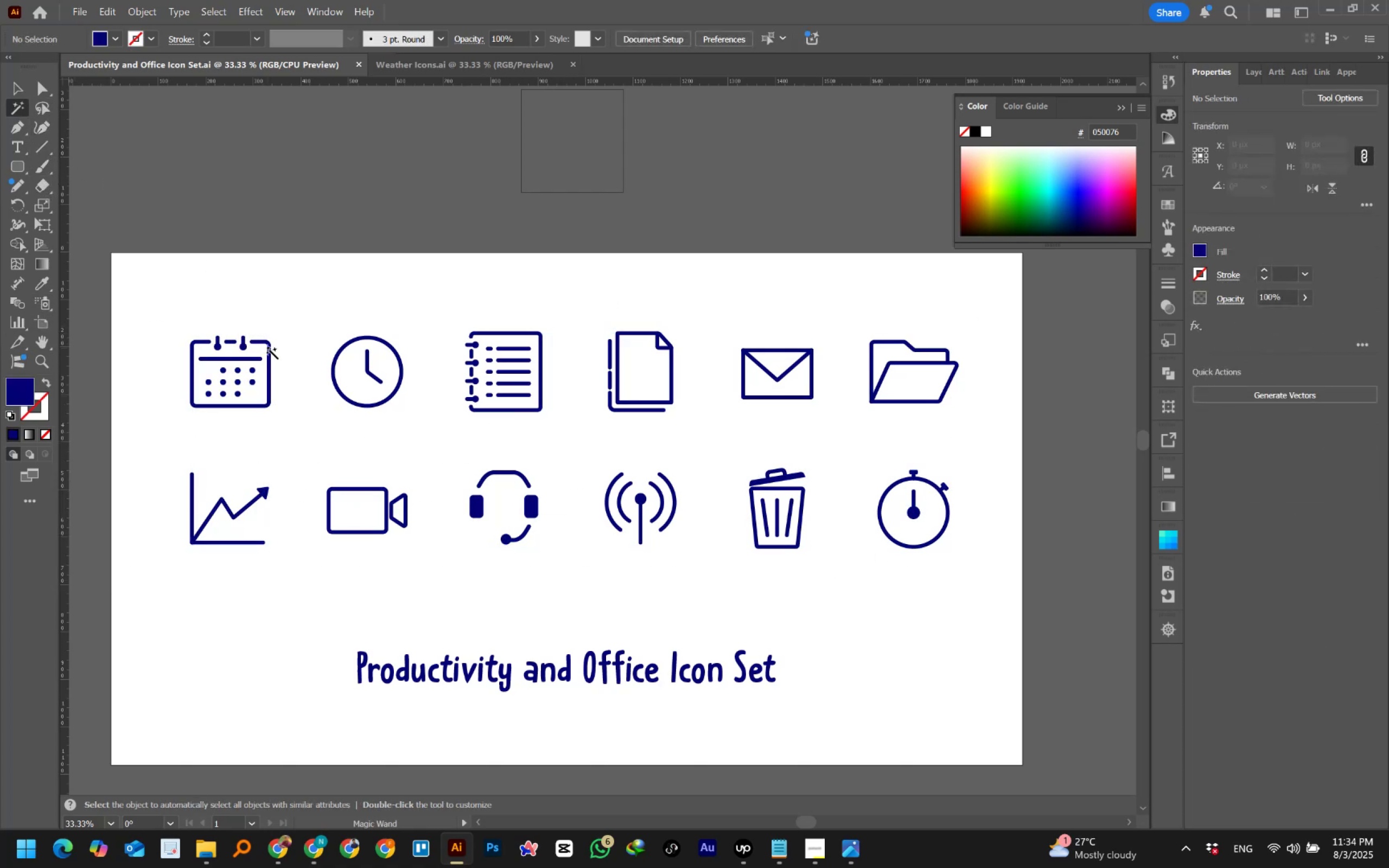 
left_click([267, 348])
 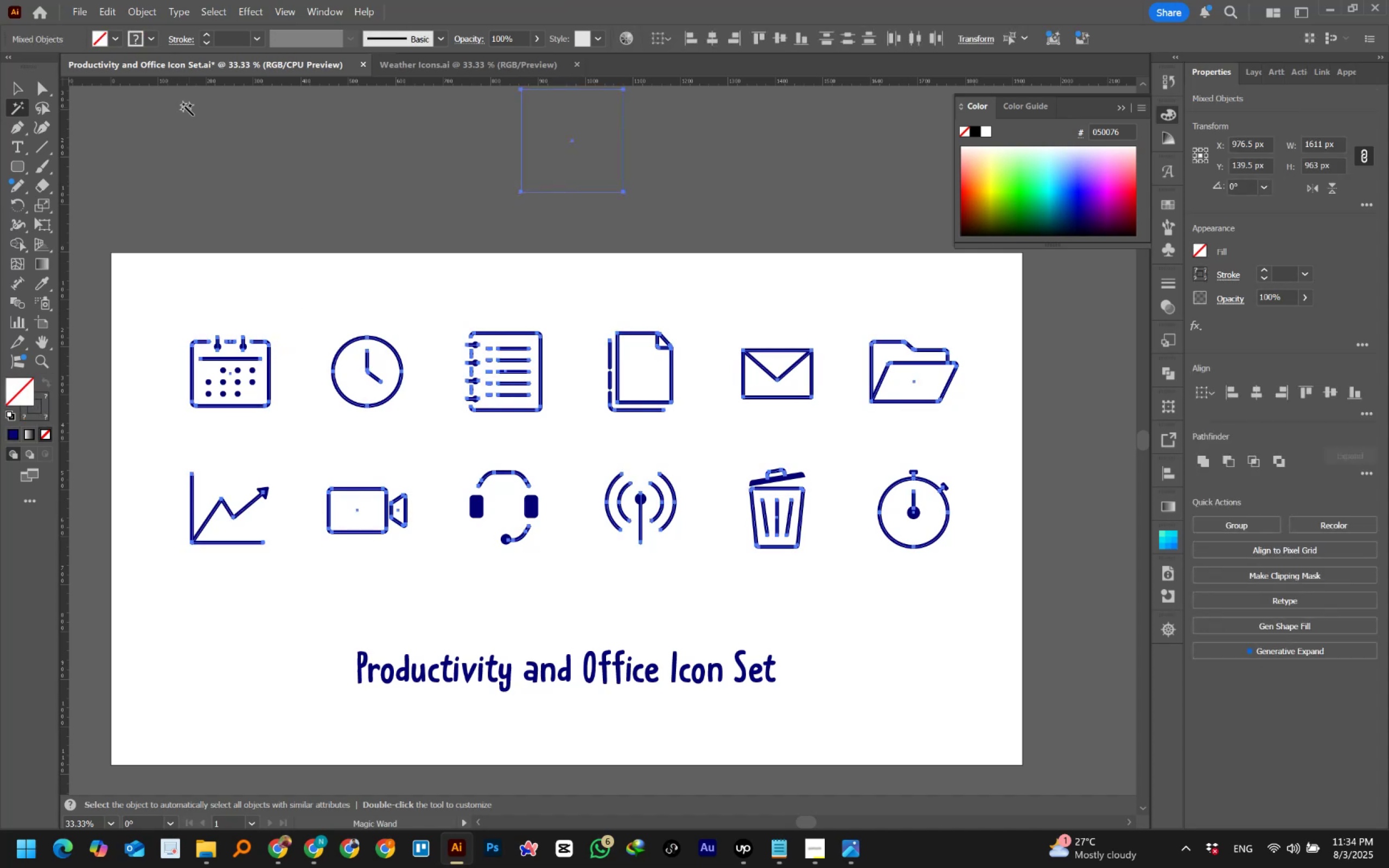 
left_click([12, 86])
 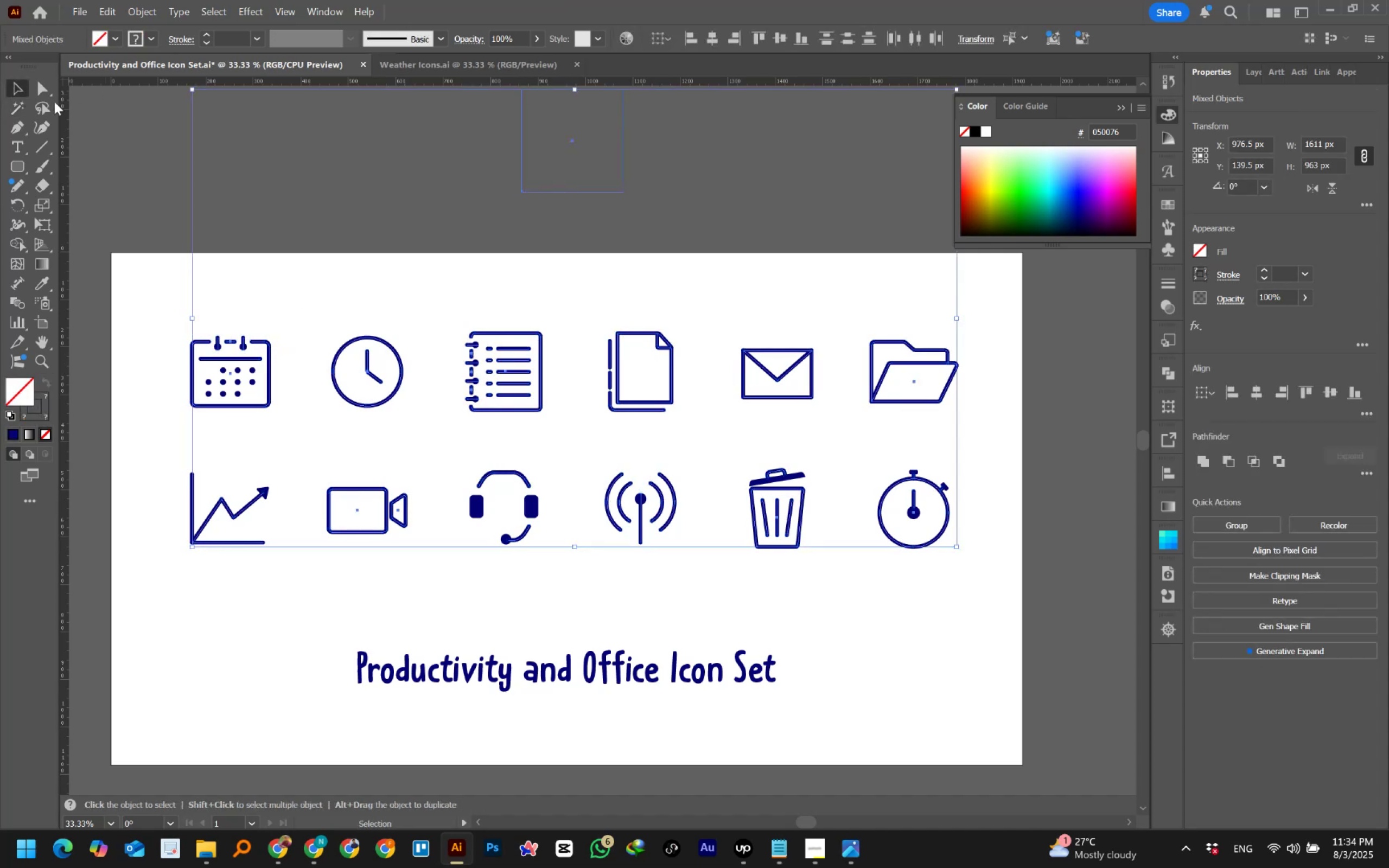 
hold_key(key=ShiftLeft, duration=1.29)
 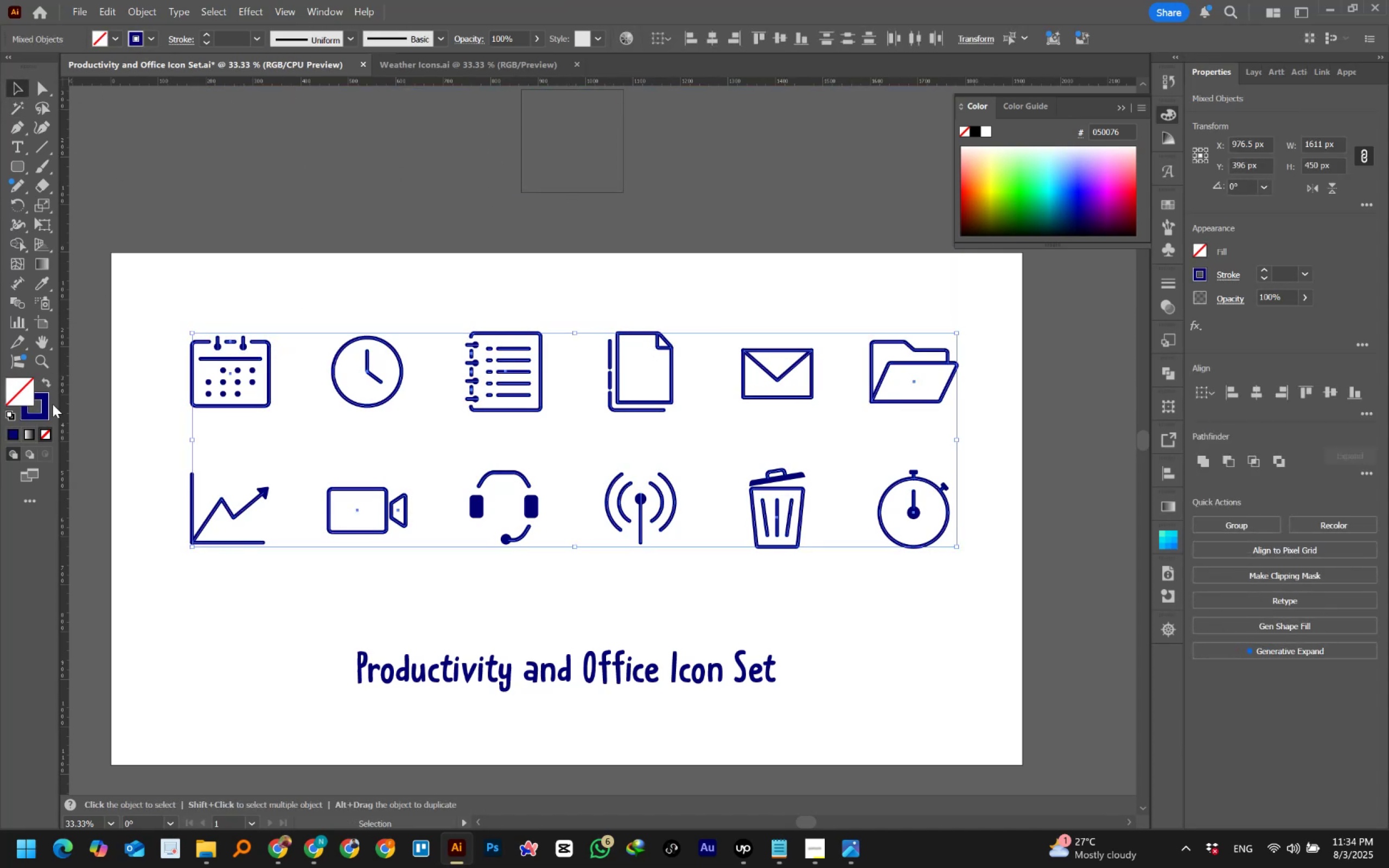 
double_click([46, 403])
 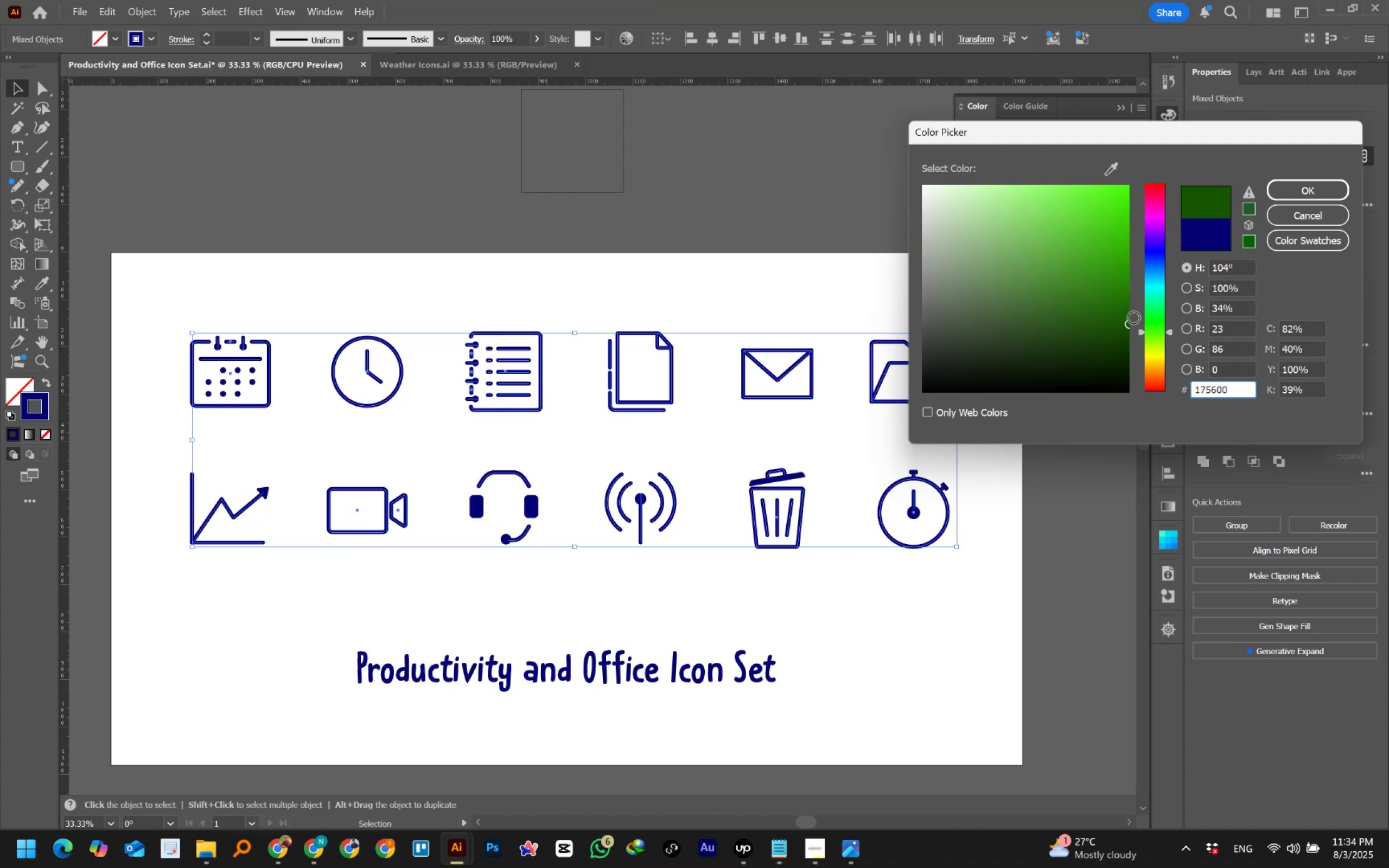 
wait(7.4)
 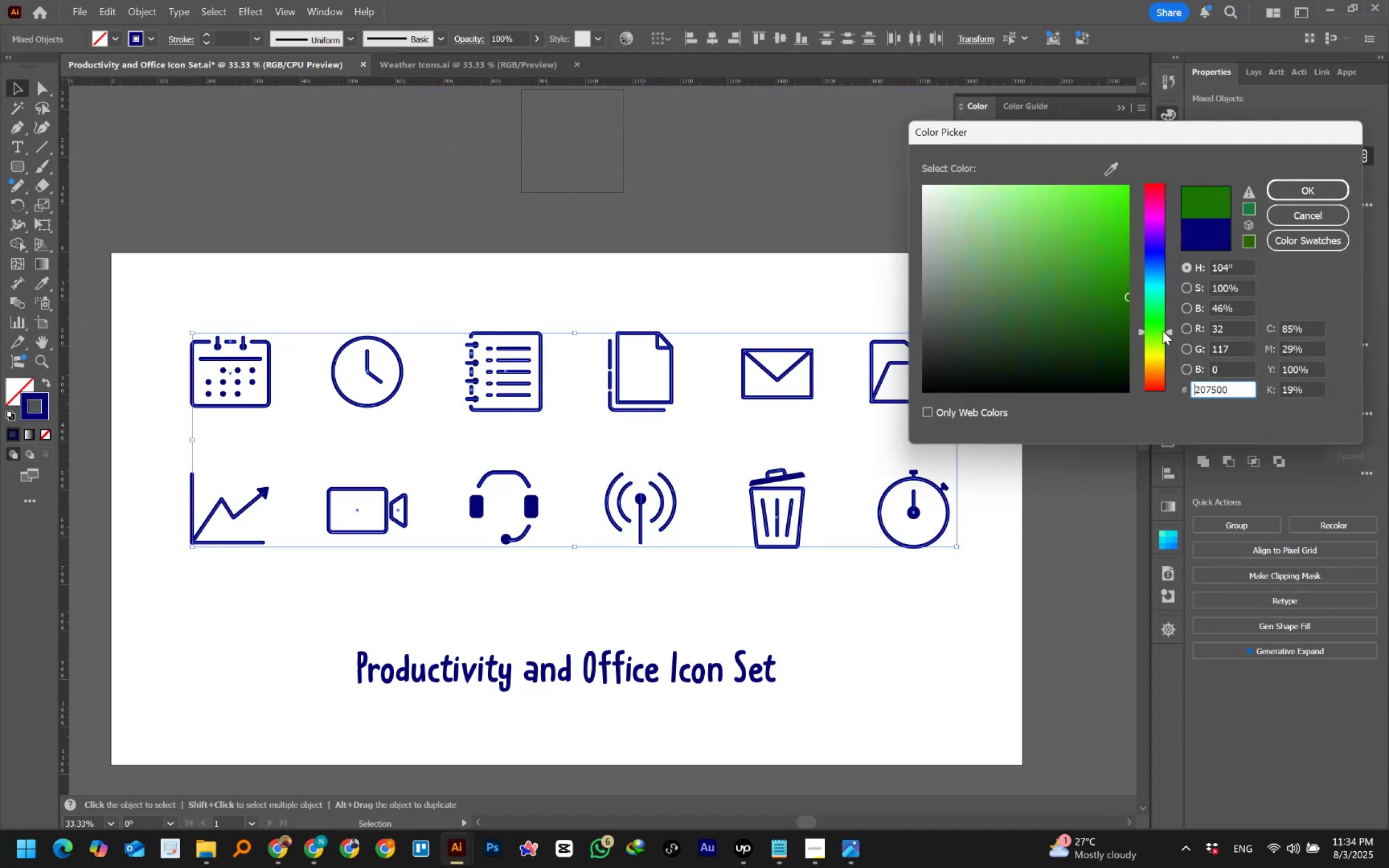 
key(Control+C)
 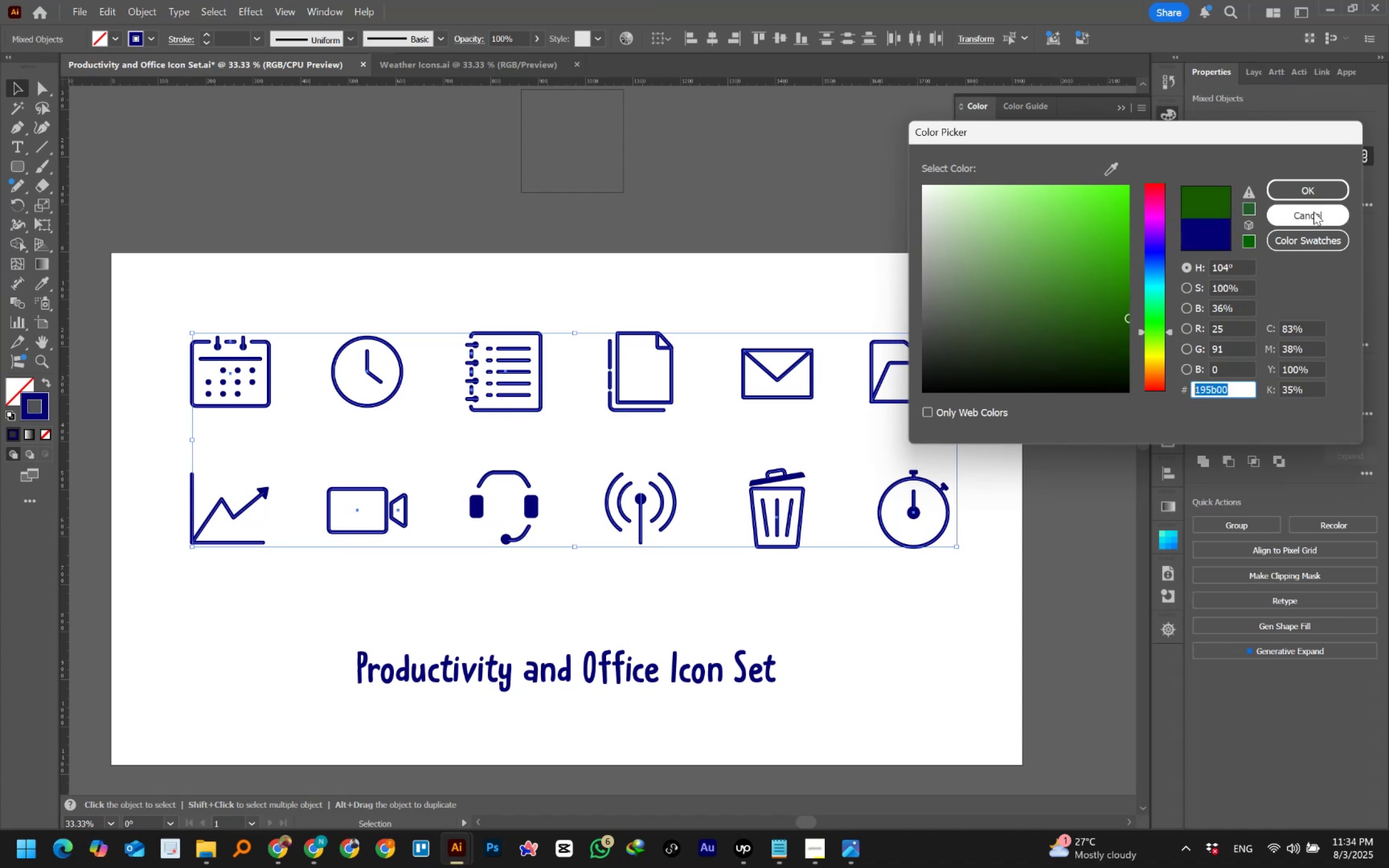 
left_click([1307, 186])
 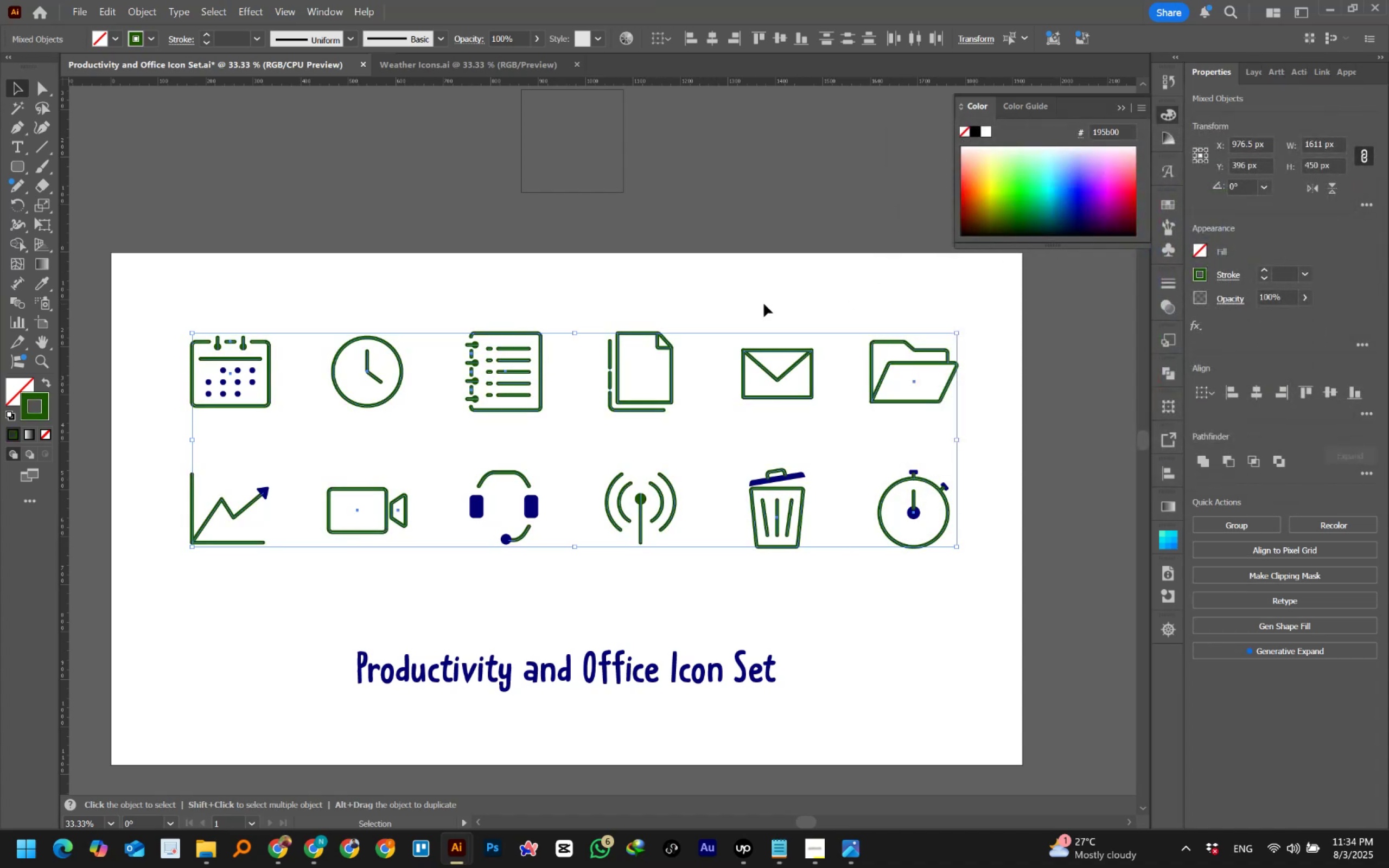 
left_click([734, 291])
 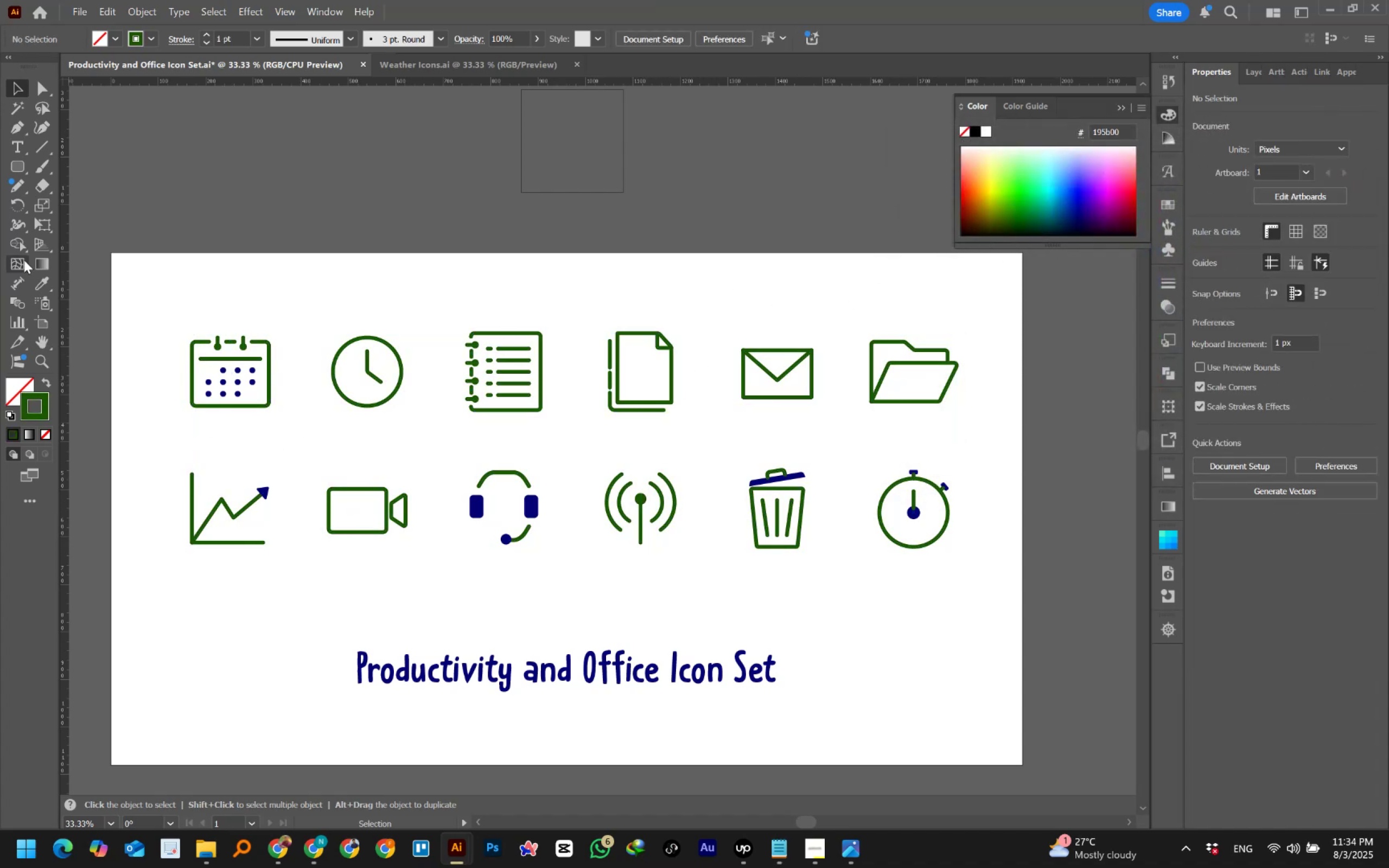 
hold_key(key=AltLeft, duration=0.58)
scroll: coordinate [184, 397], scroll_direction: up, amount: 2.0
 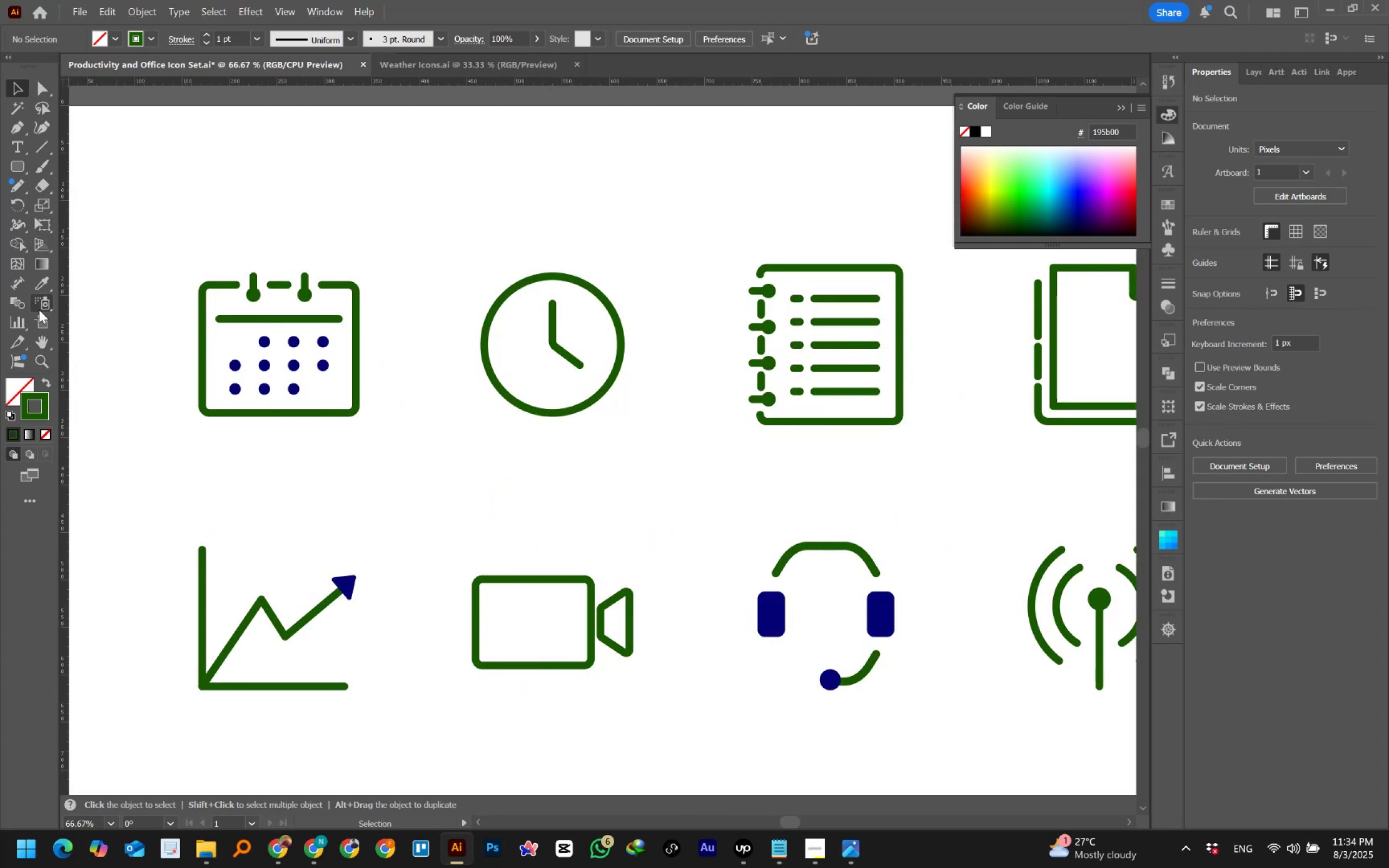 
mouse_move([13, 253])
 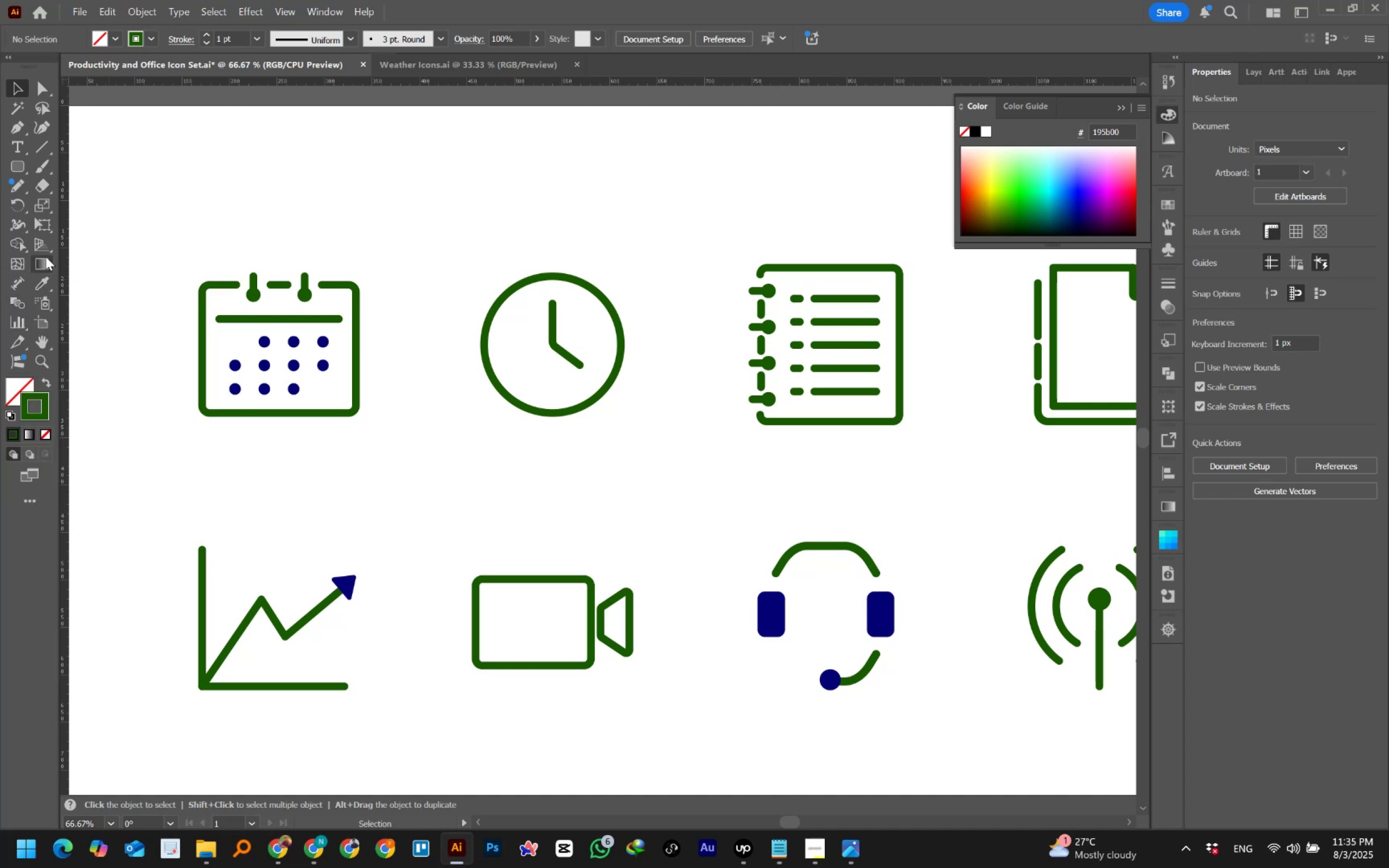 
right_click([21, 167])
 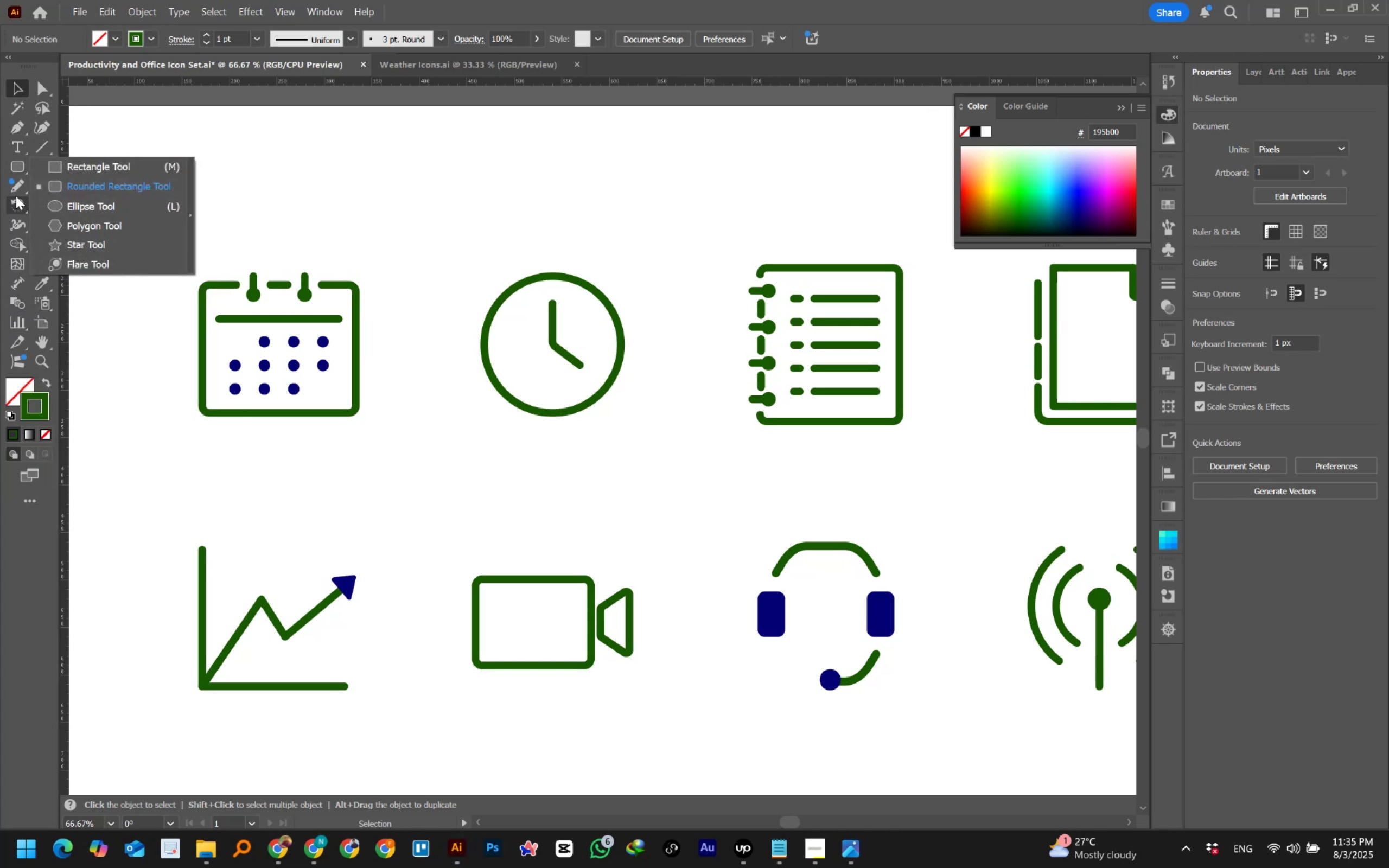 
wait(7.74)
 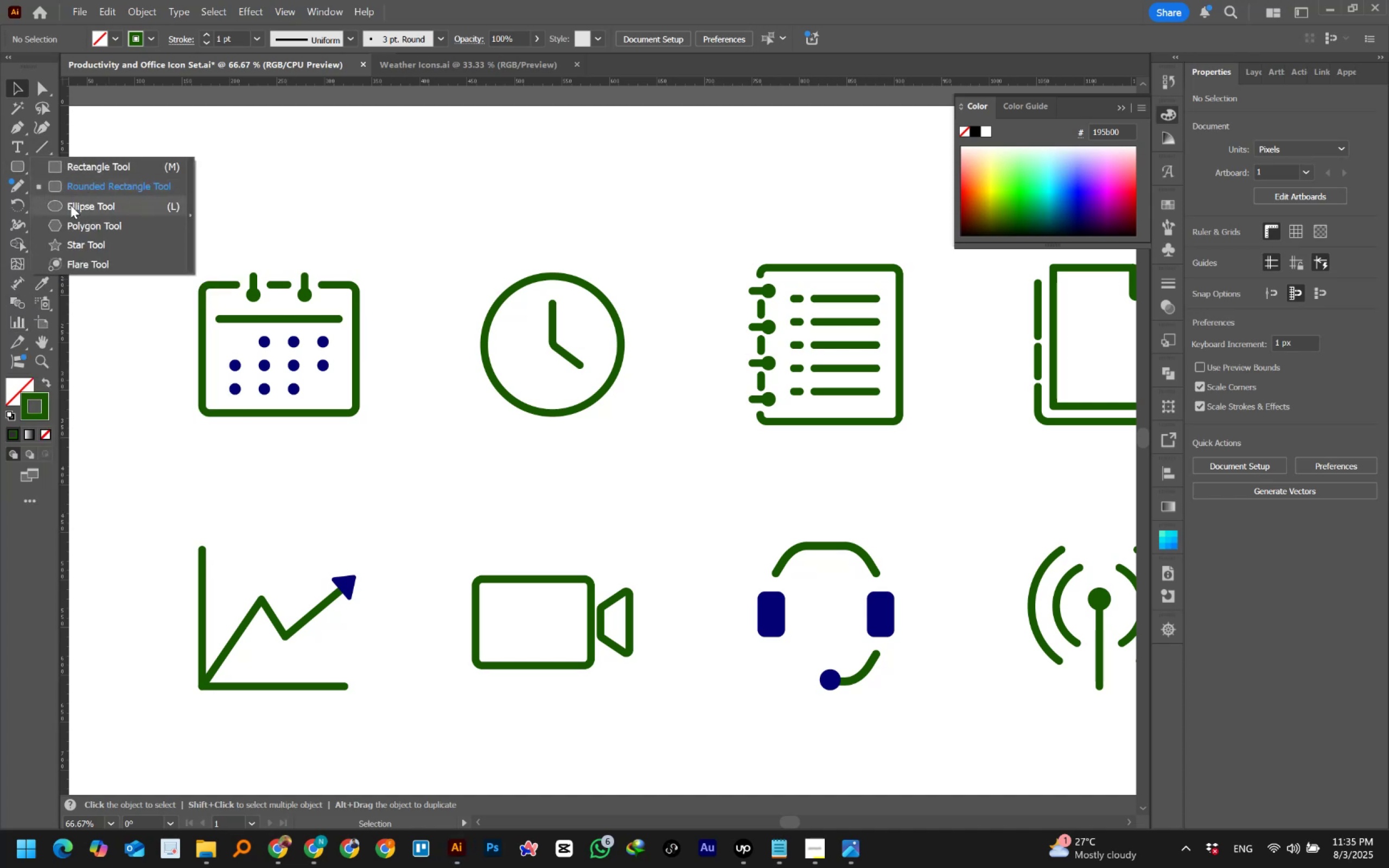 
left_click([18, 84])
 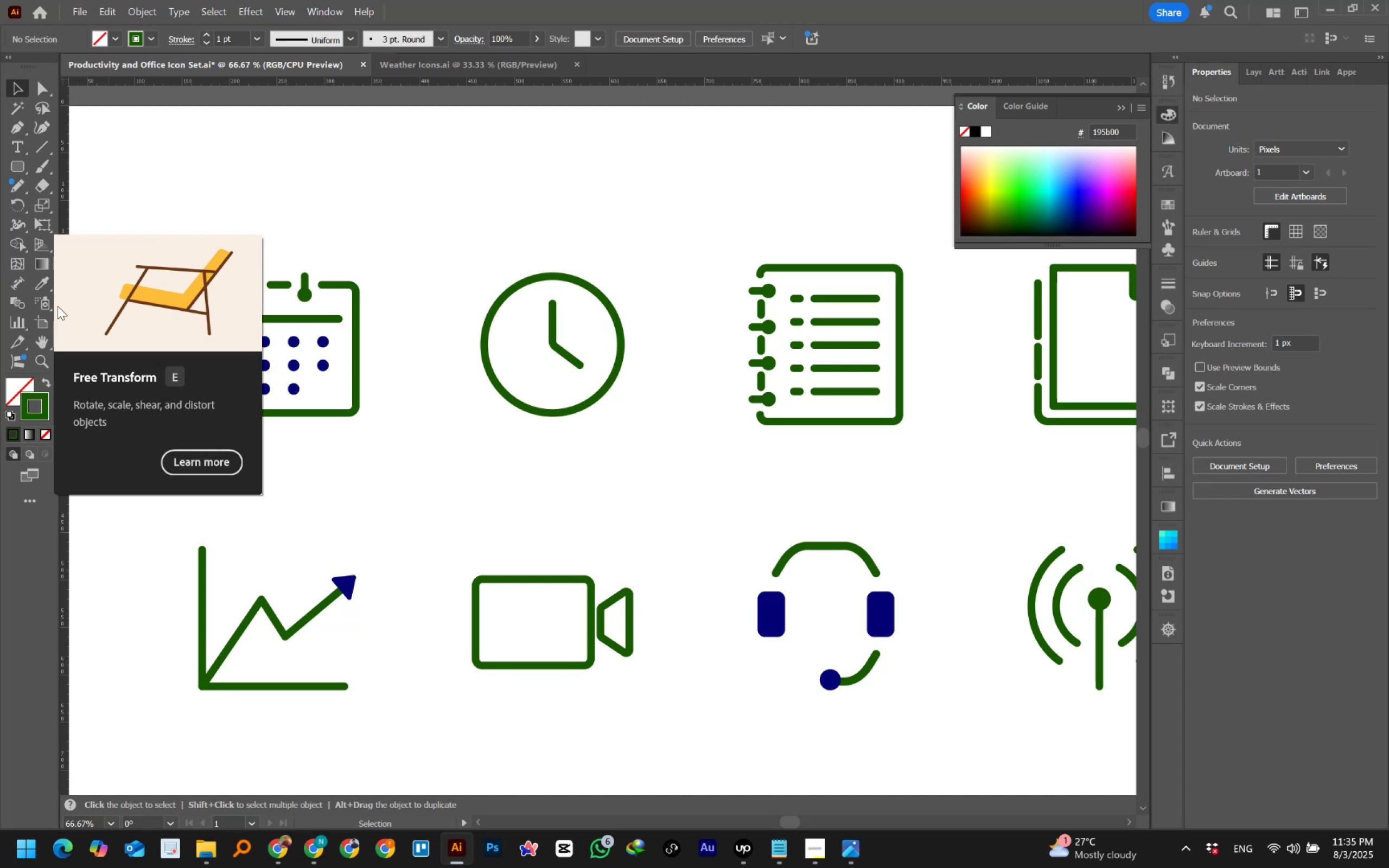 
wait(18.8)
 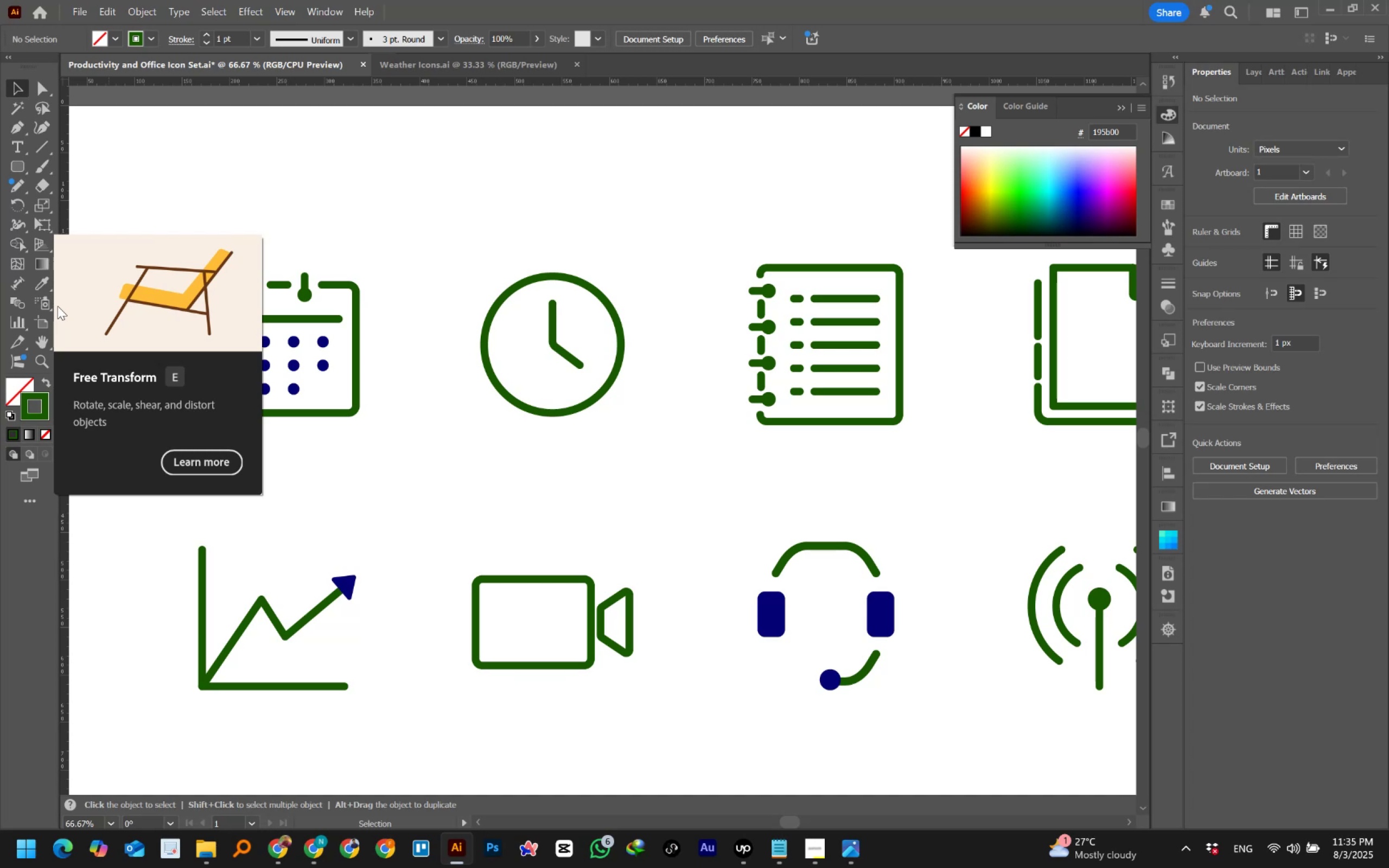 
left_click([15, 111])
 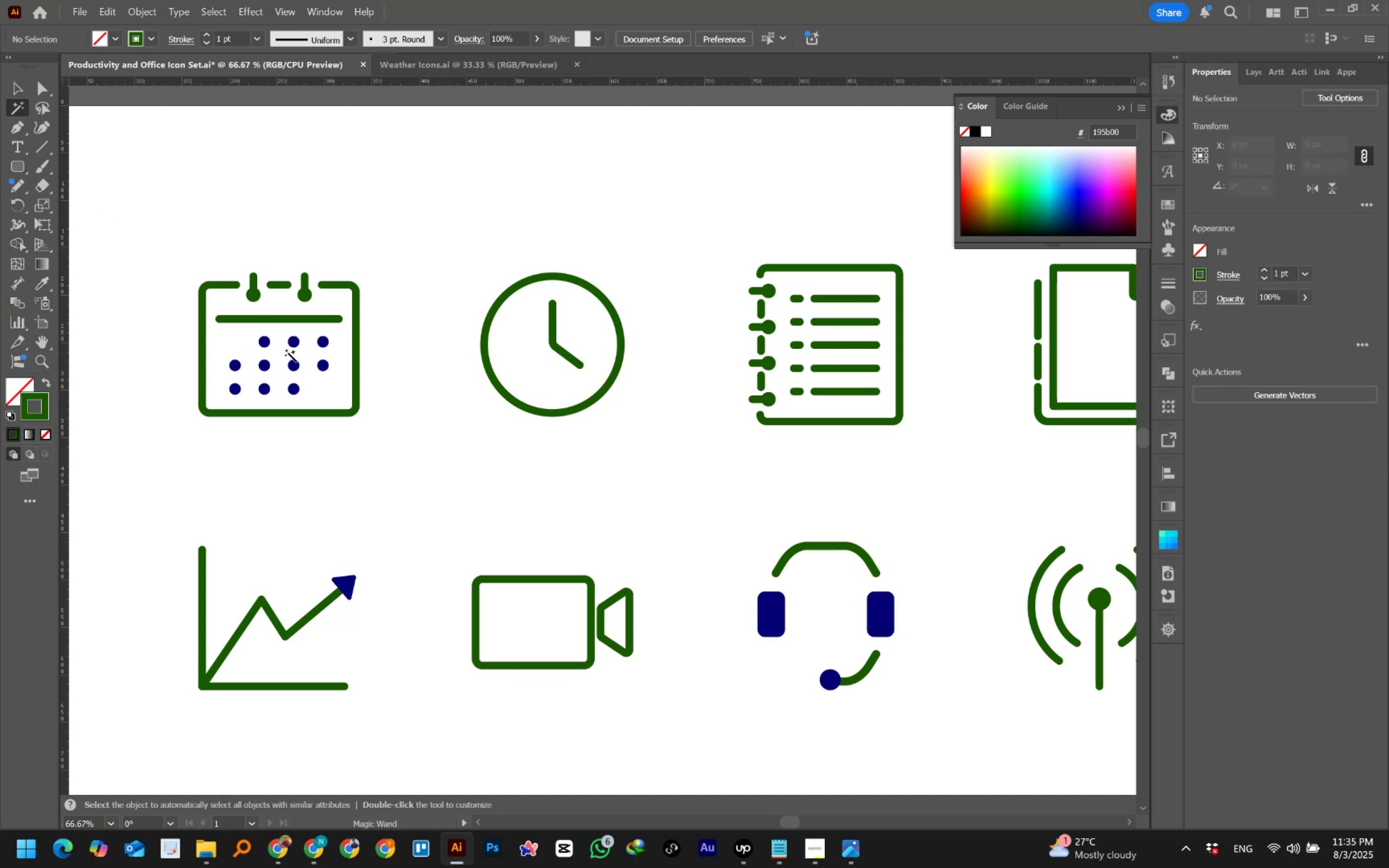 
left_click([265, 341])
 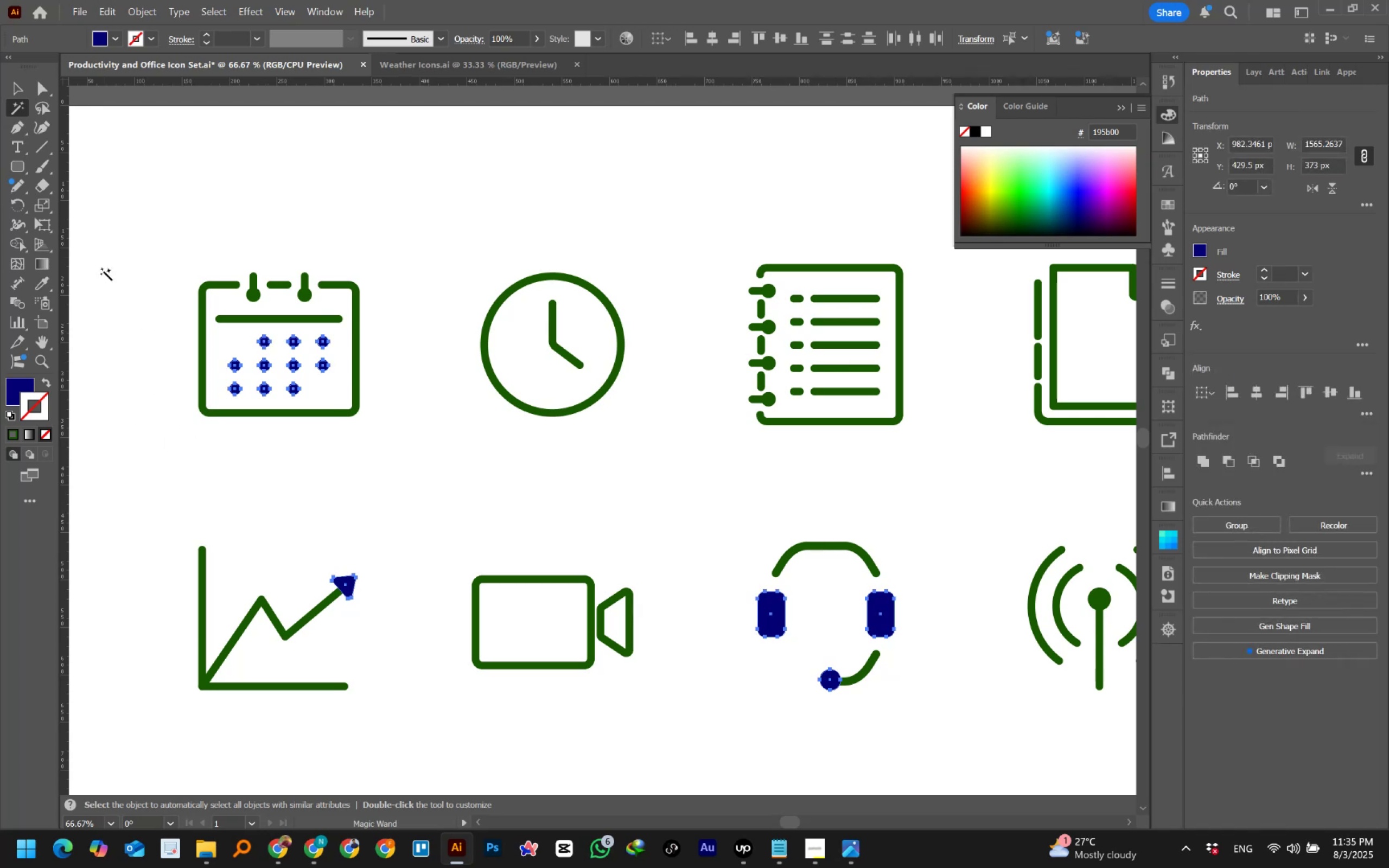 
left_click([19, 84])
 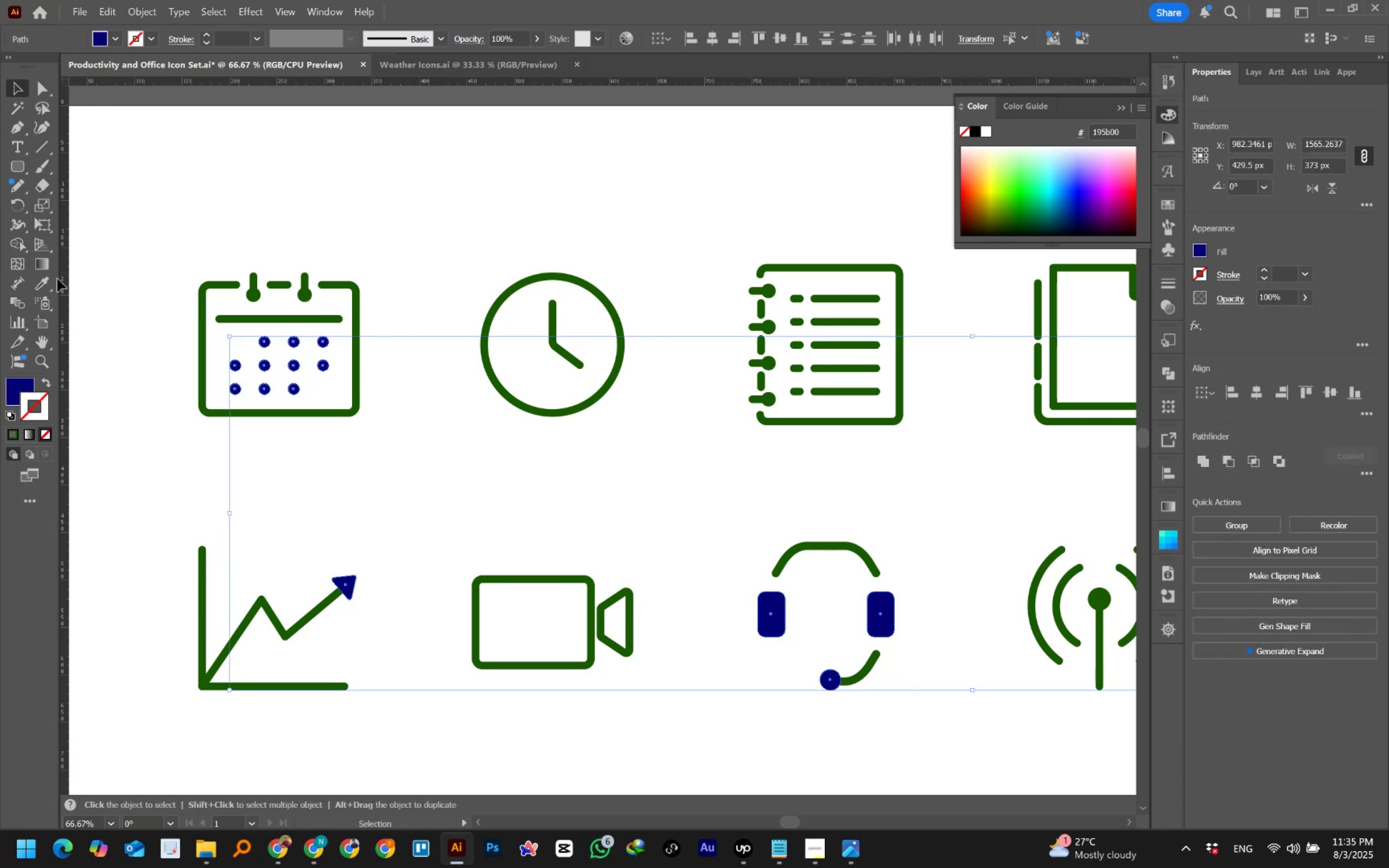 
left_click([48, 285])
 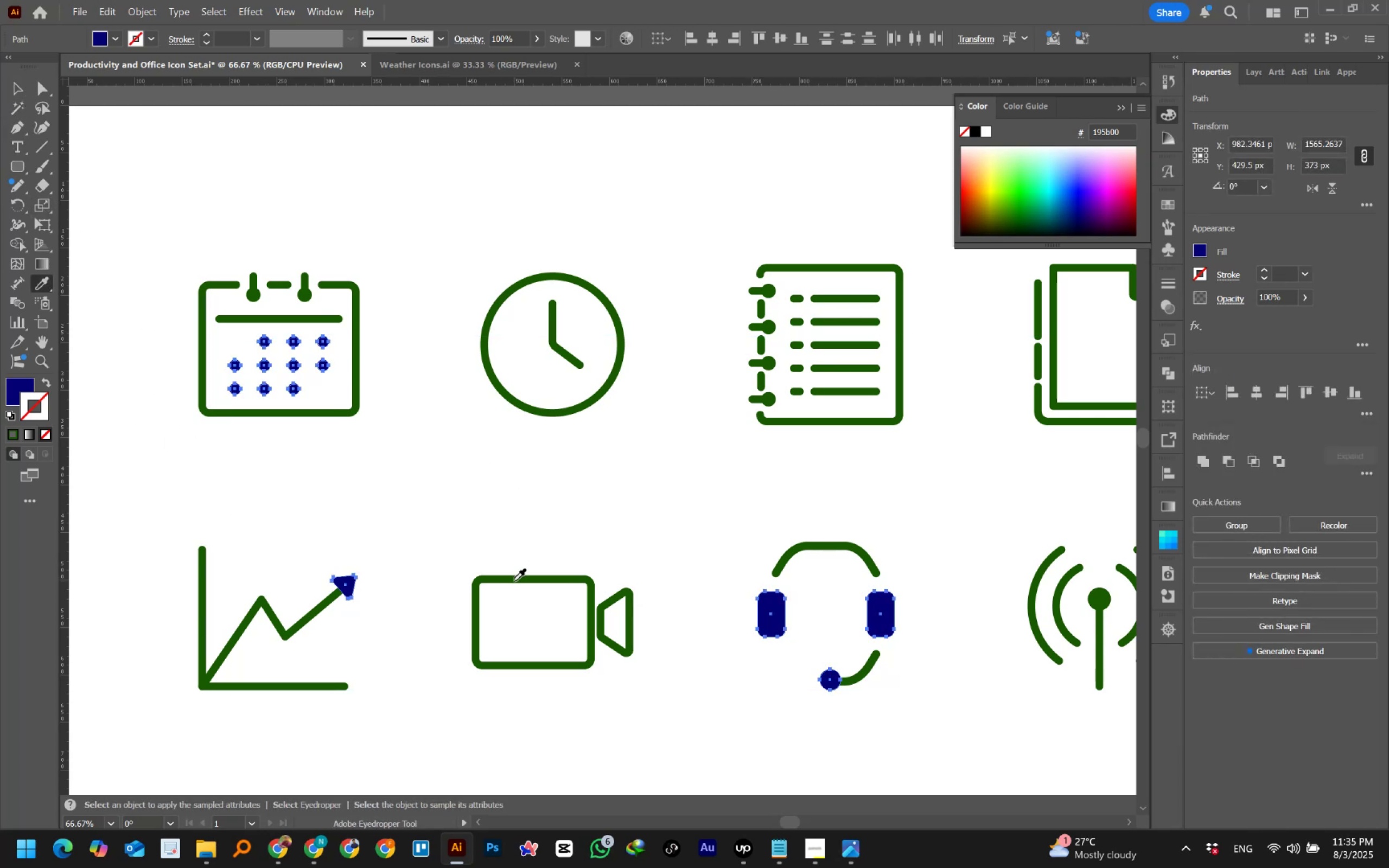 
left_click([511, 579])
 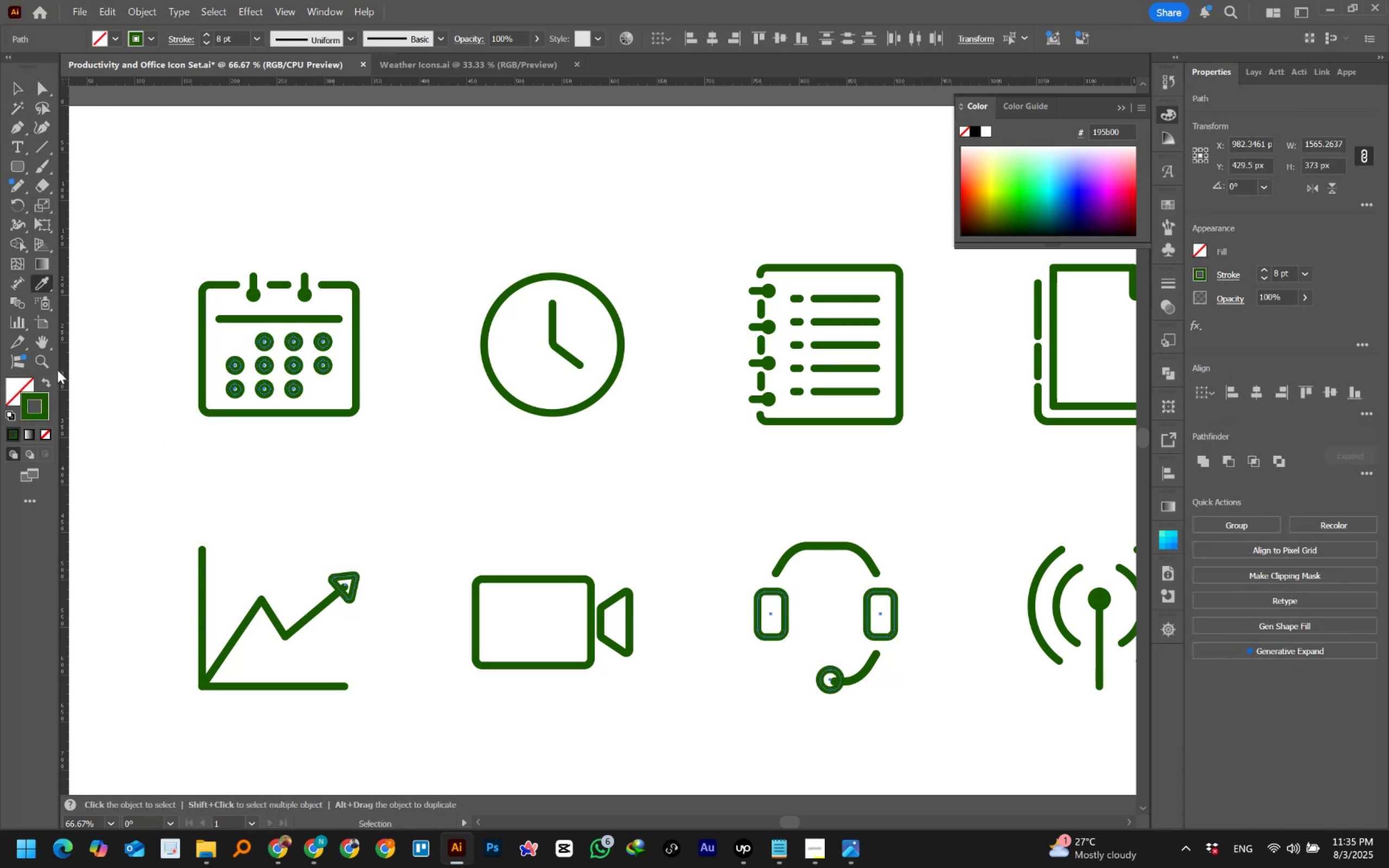 
left_click([48, 380])
 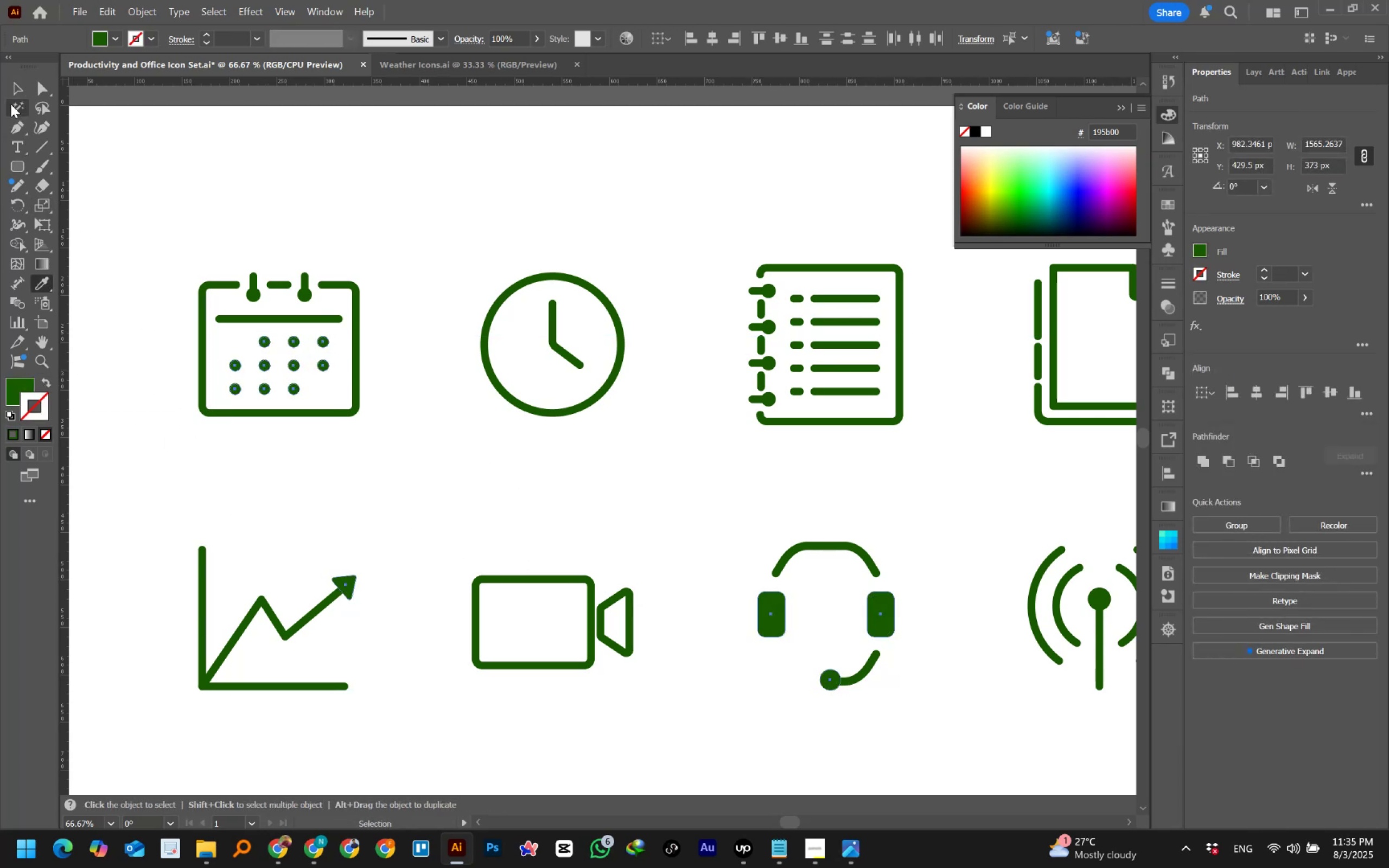 
left_click([15, 81])
 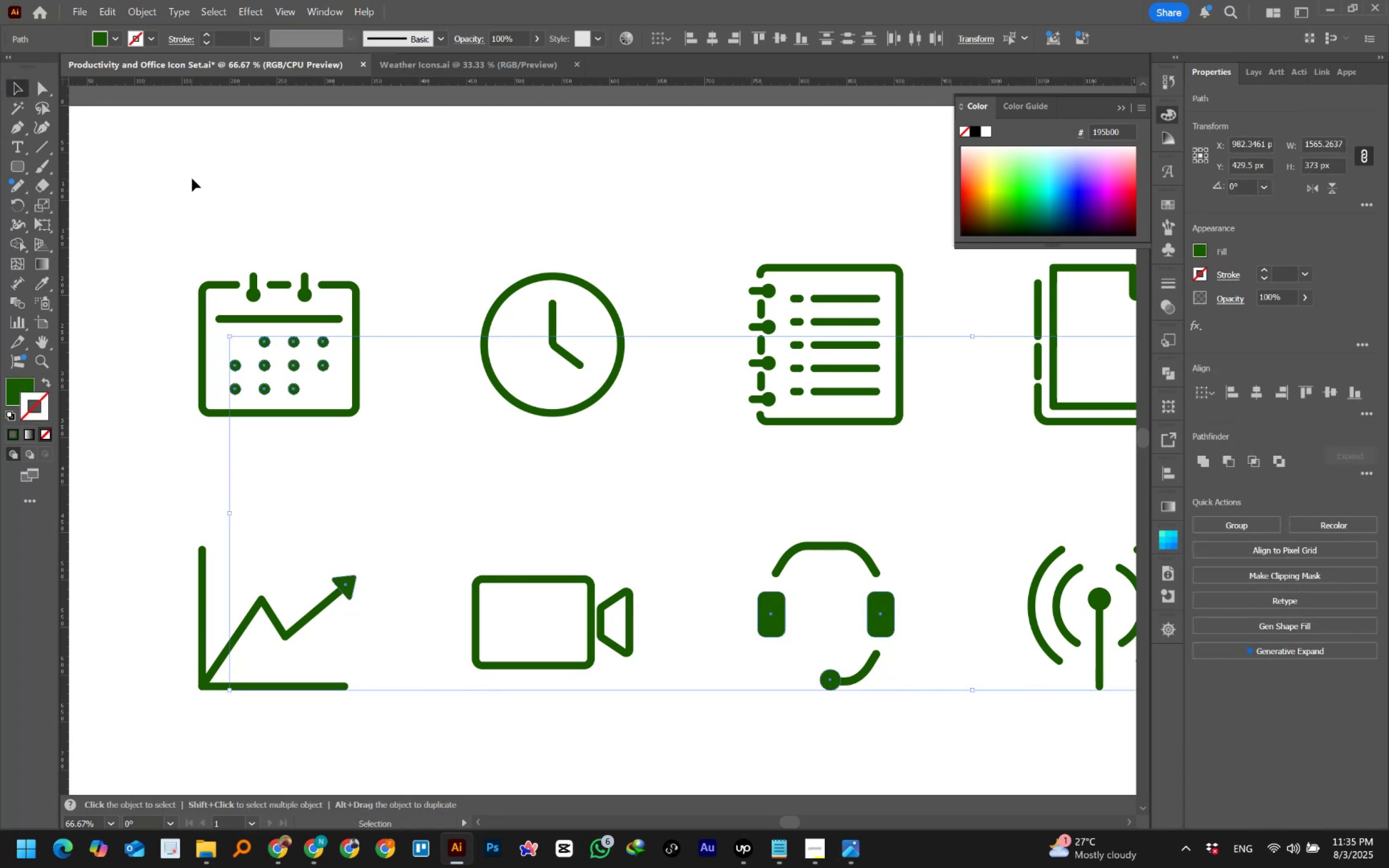 
left_click([246, 190])
 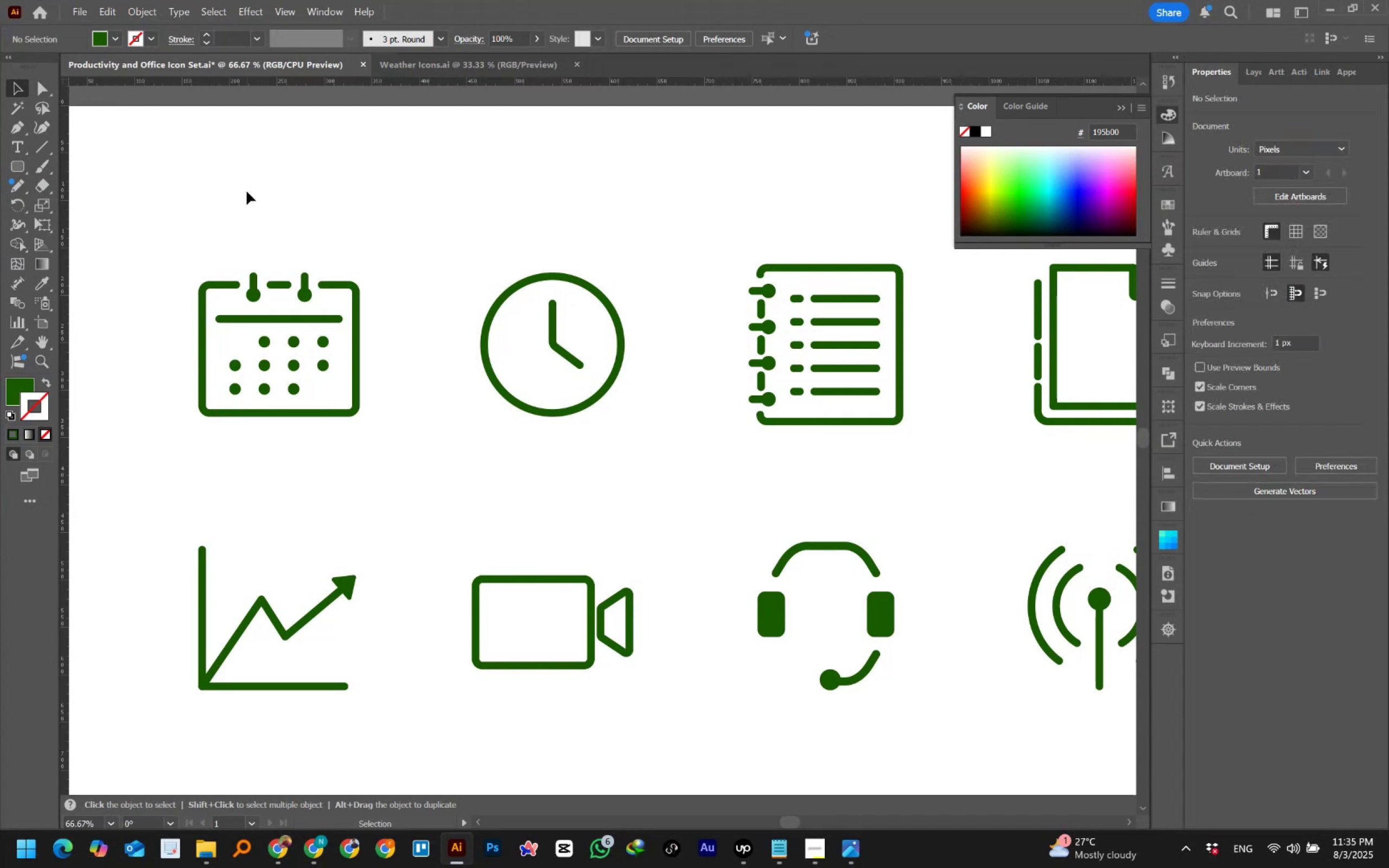 
hold_key(key=AltLeft, duration=0.85)
scroll: coordinate [247, 205], scroll_direction: down, amount: 1.0
 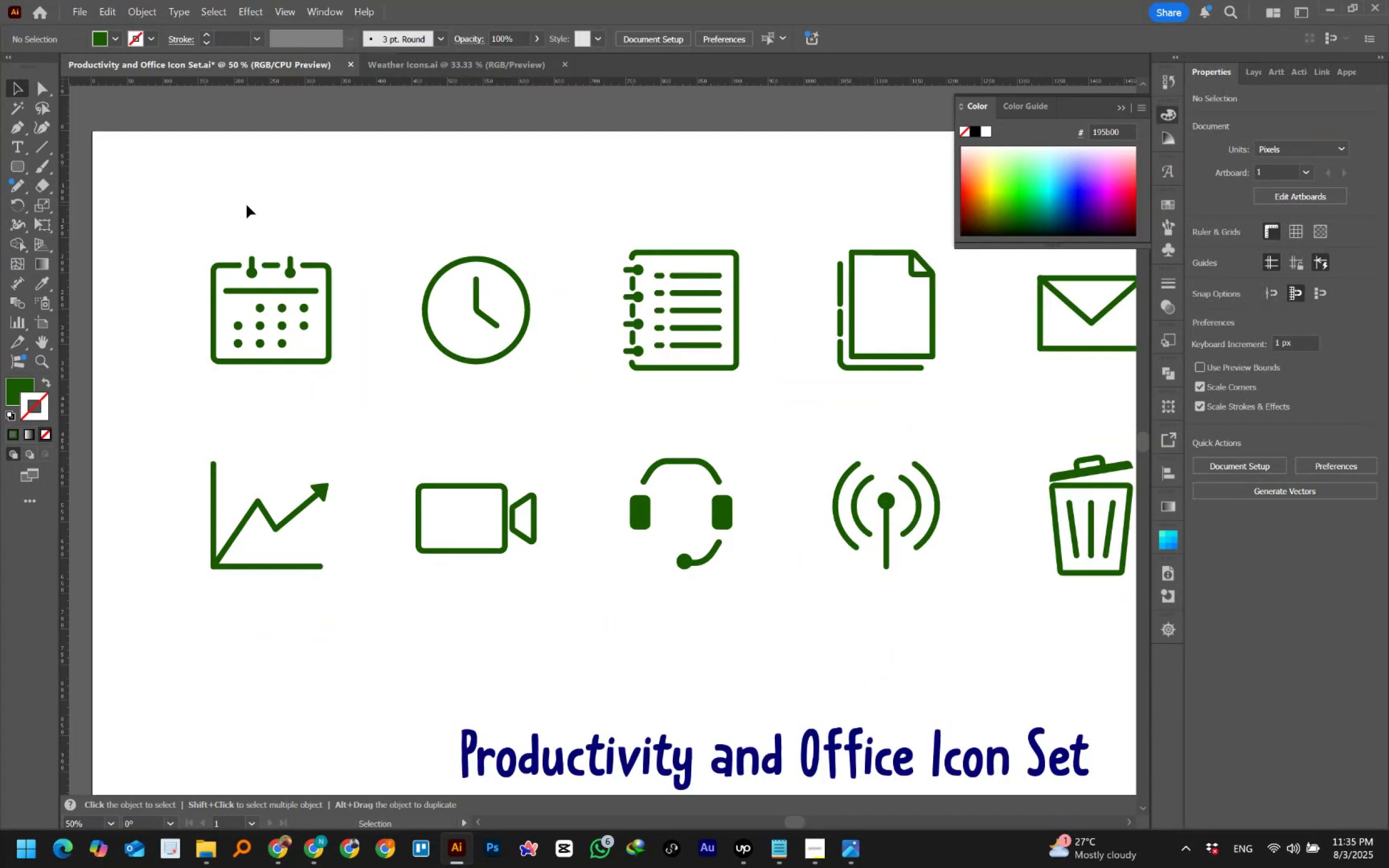 
hold_key(key=AltLeft, duration=0.62)
scroll: coordinate [247, 205], scroll_direction: down, amount: 1.0
 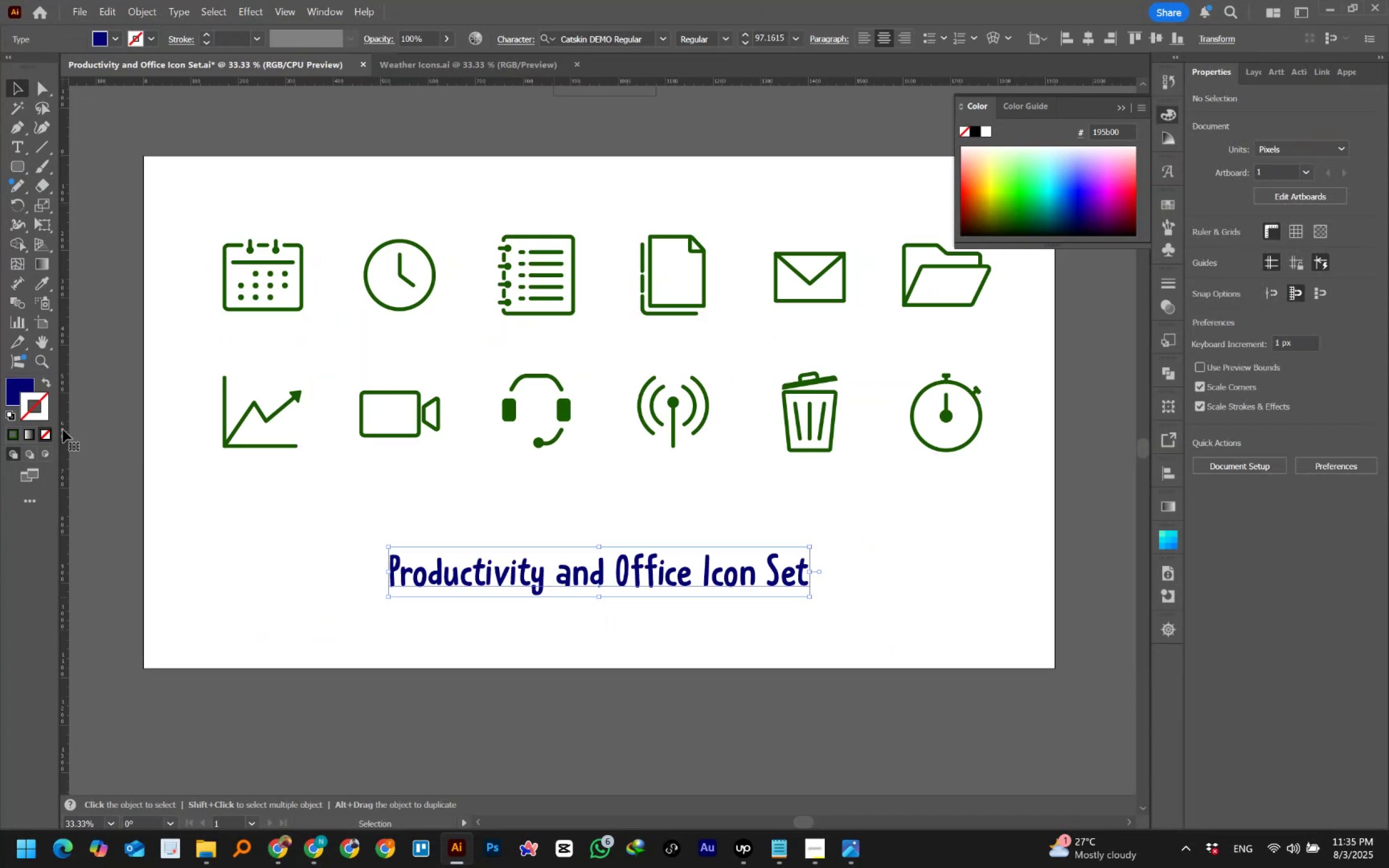 
double_click([12, 383])
 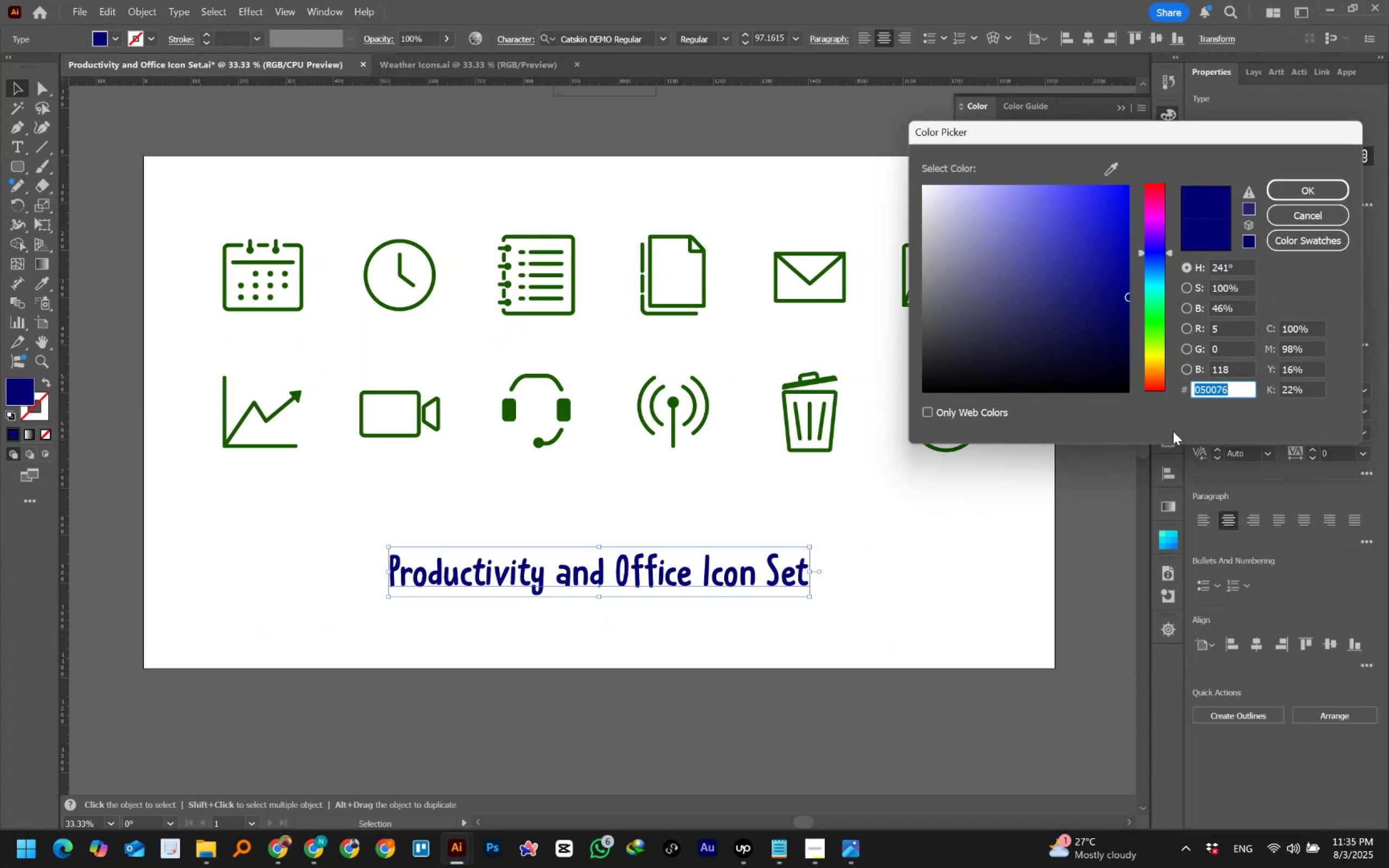 
key(Control+V)
 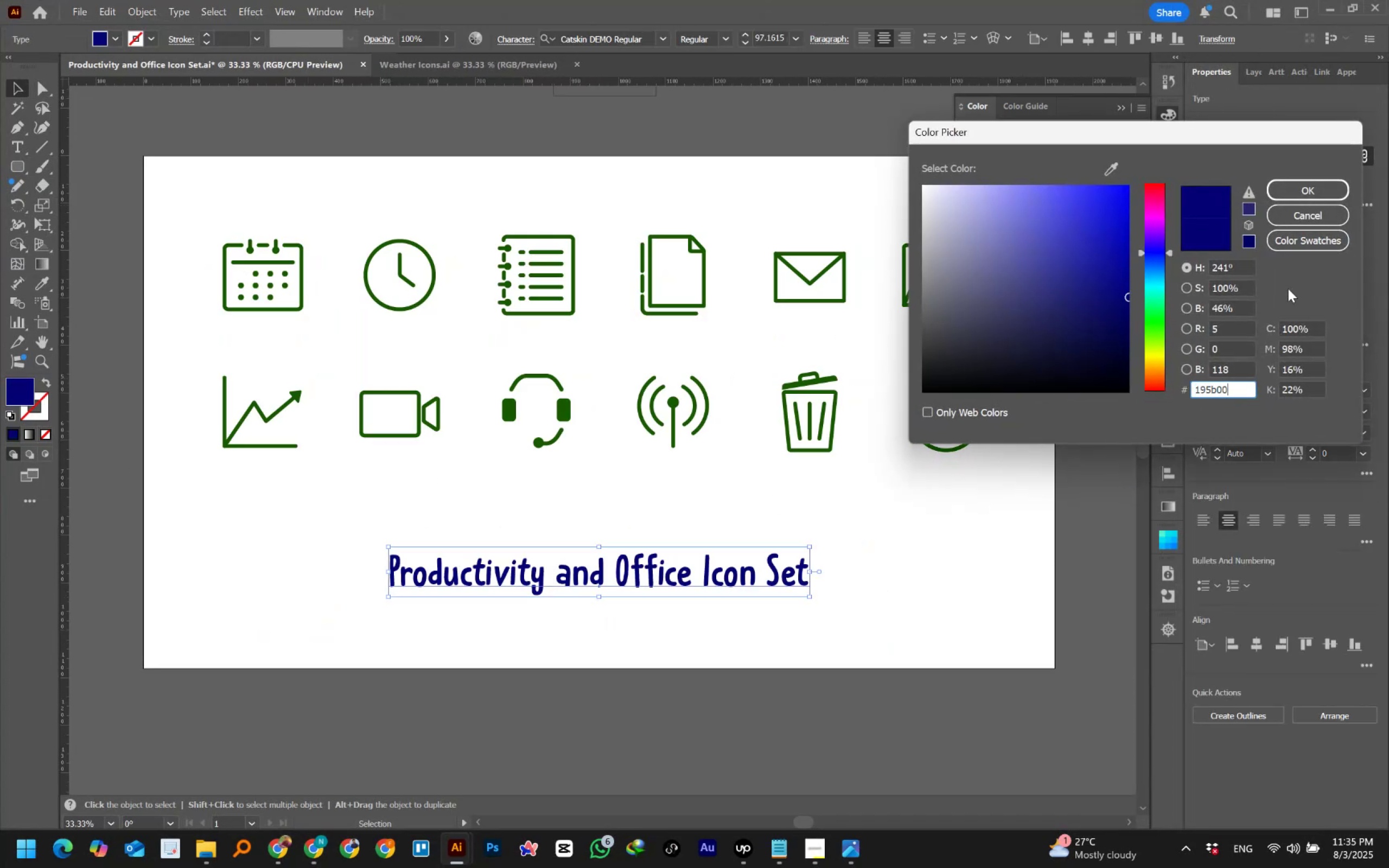 
left_click([1294, 194])
 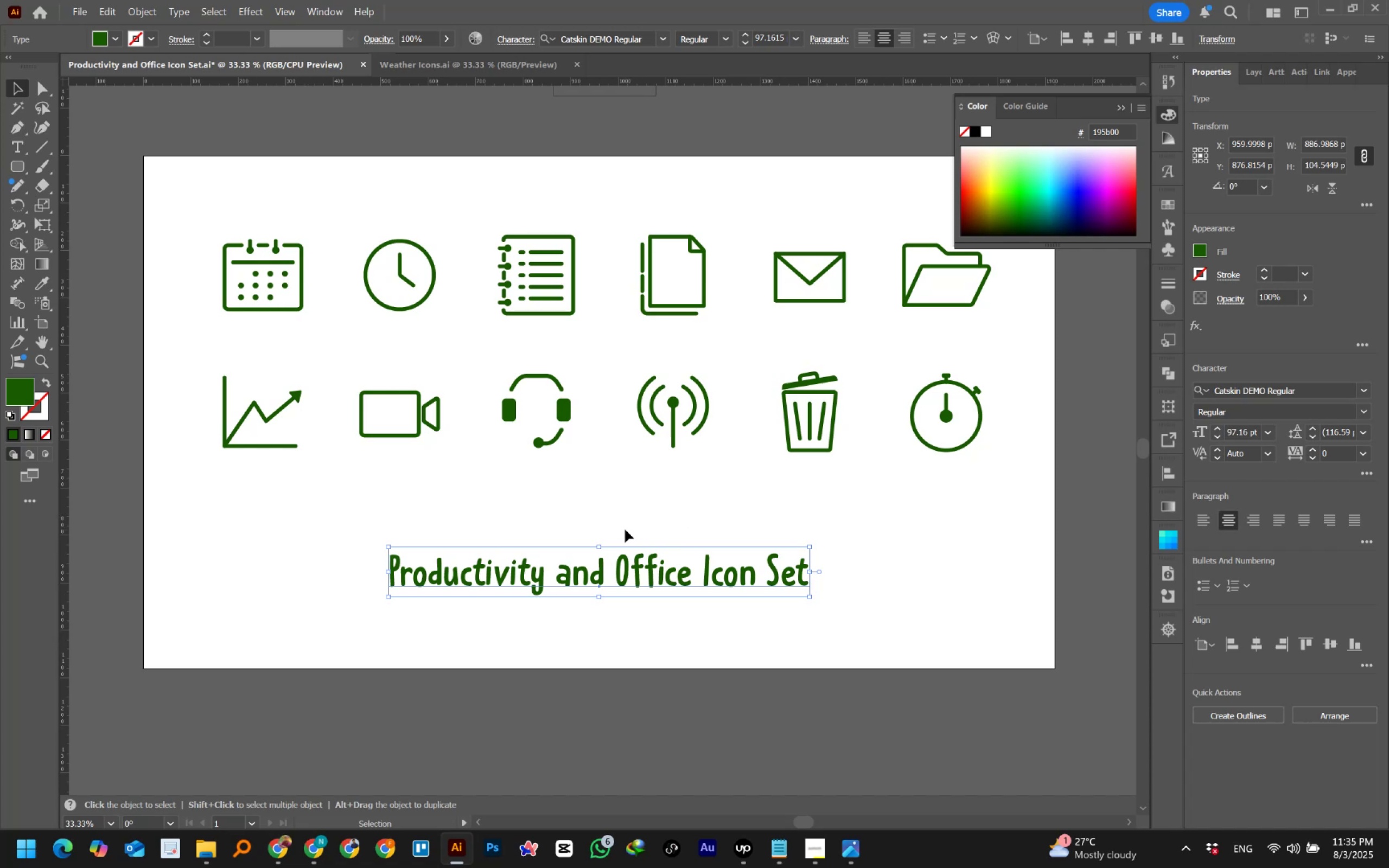 
double_click([625, 529])
 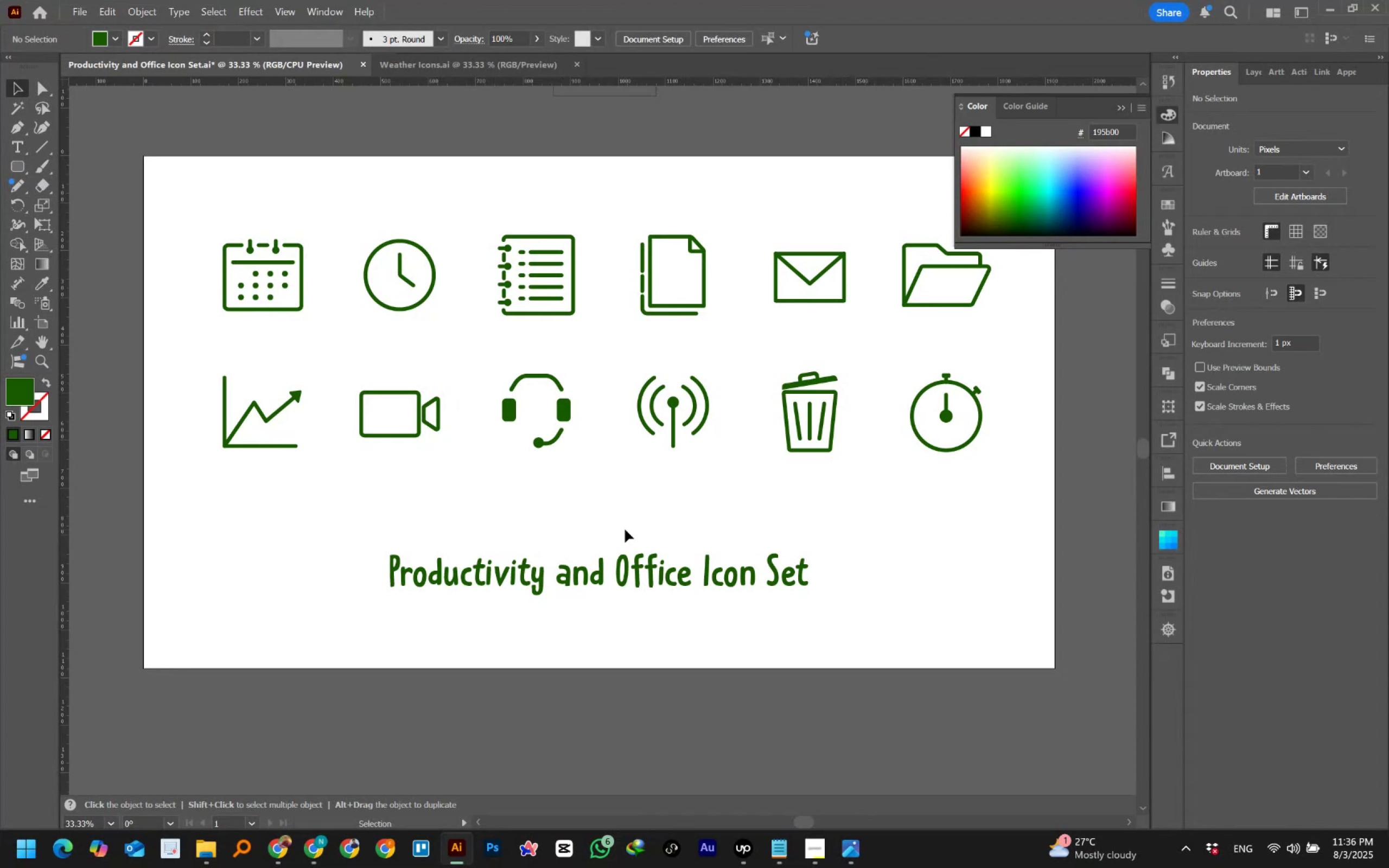 
wait(32.77)
 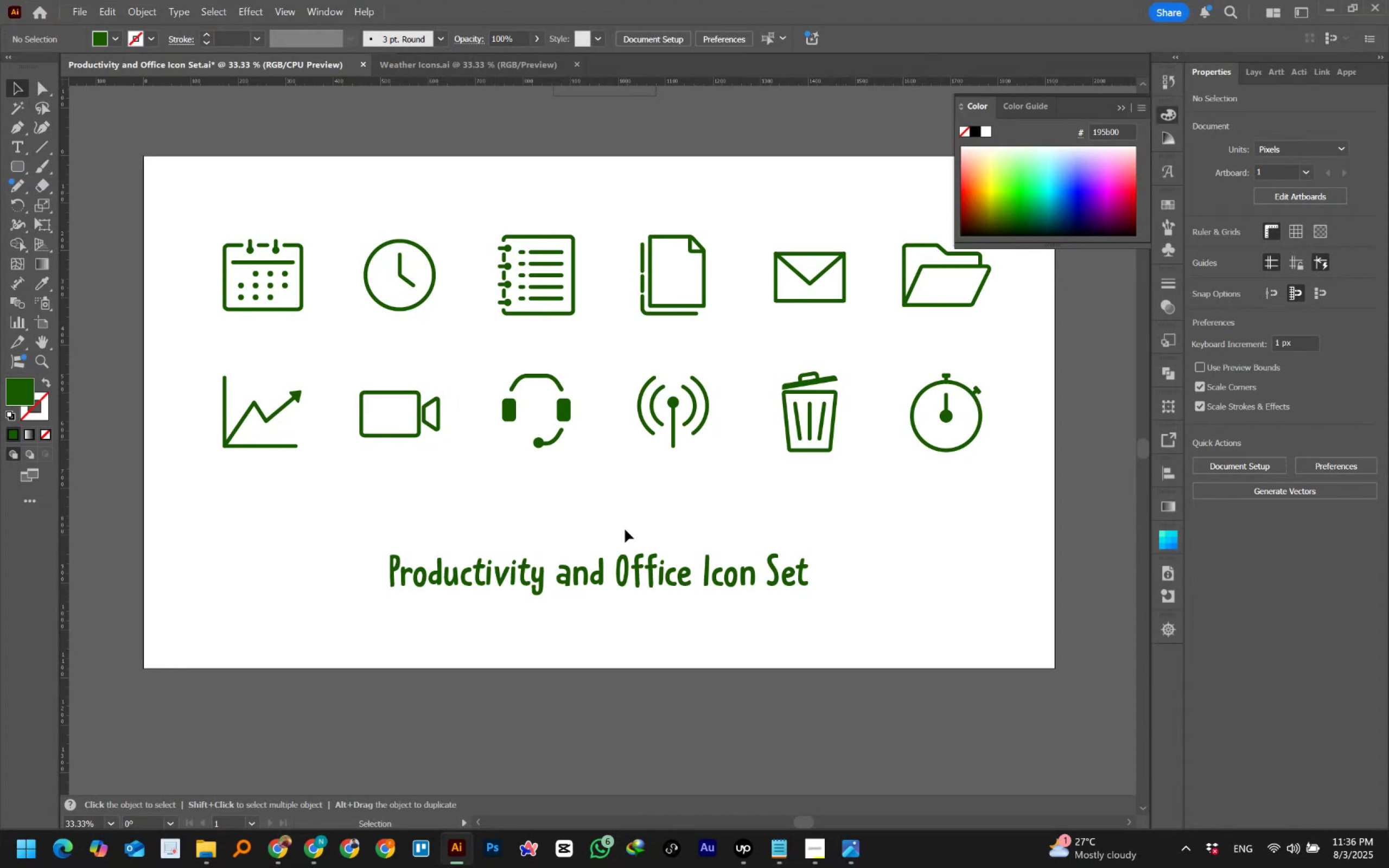 
scroll: coordinate [625, 529], scroll_direction: up, amount: 2.0
 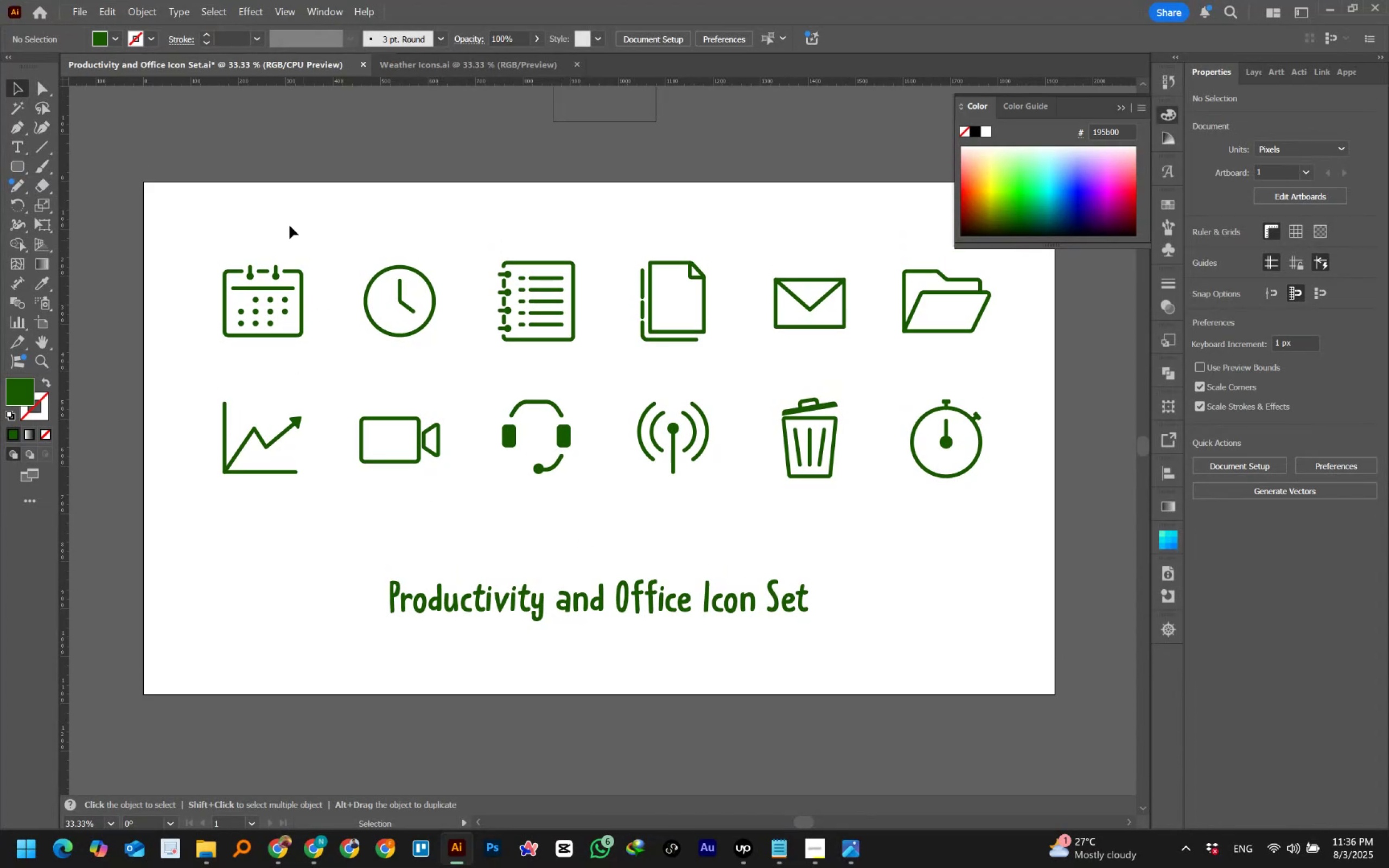 
left_click([78, 14])
 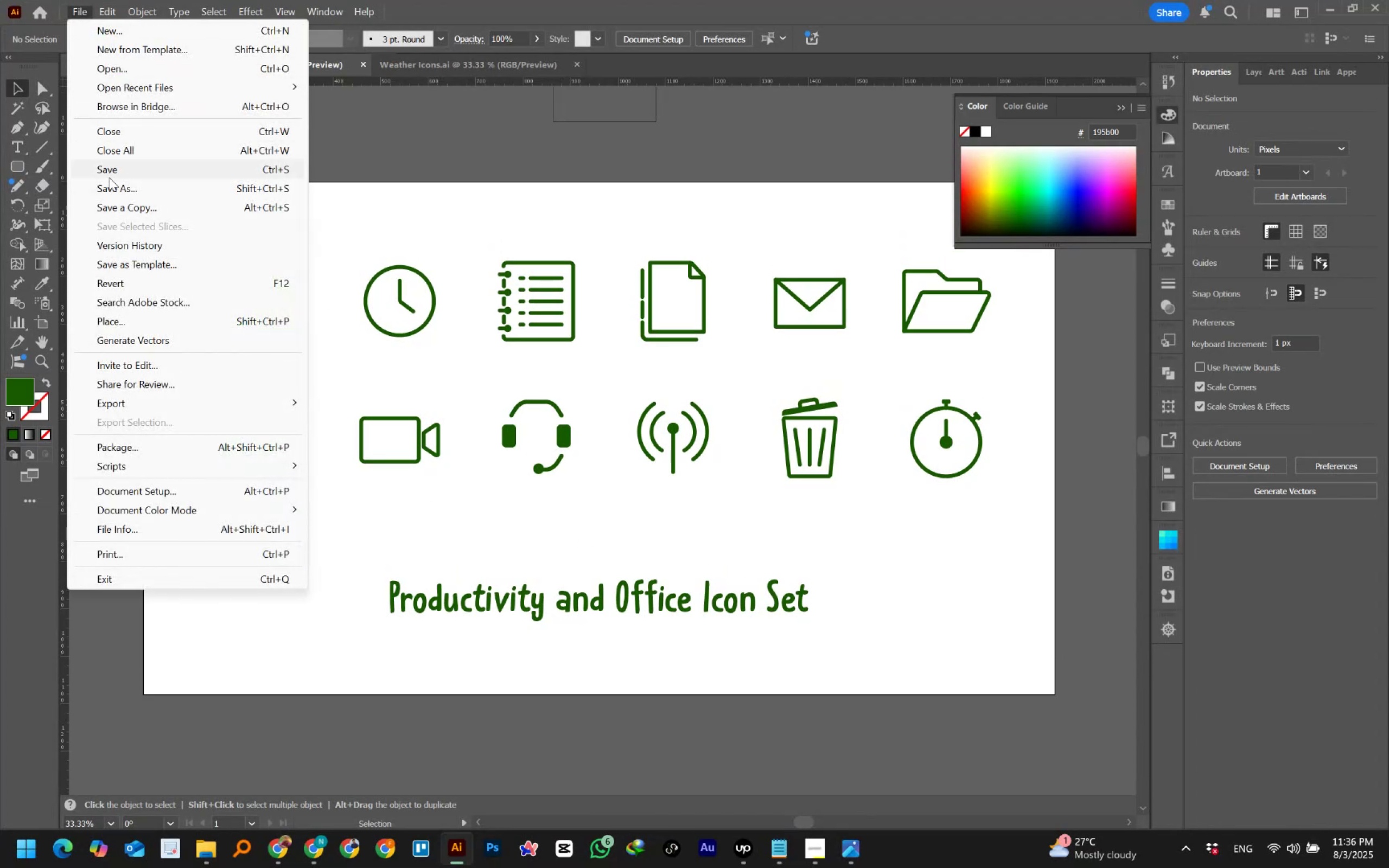 
left_click([109, 177])
 